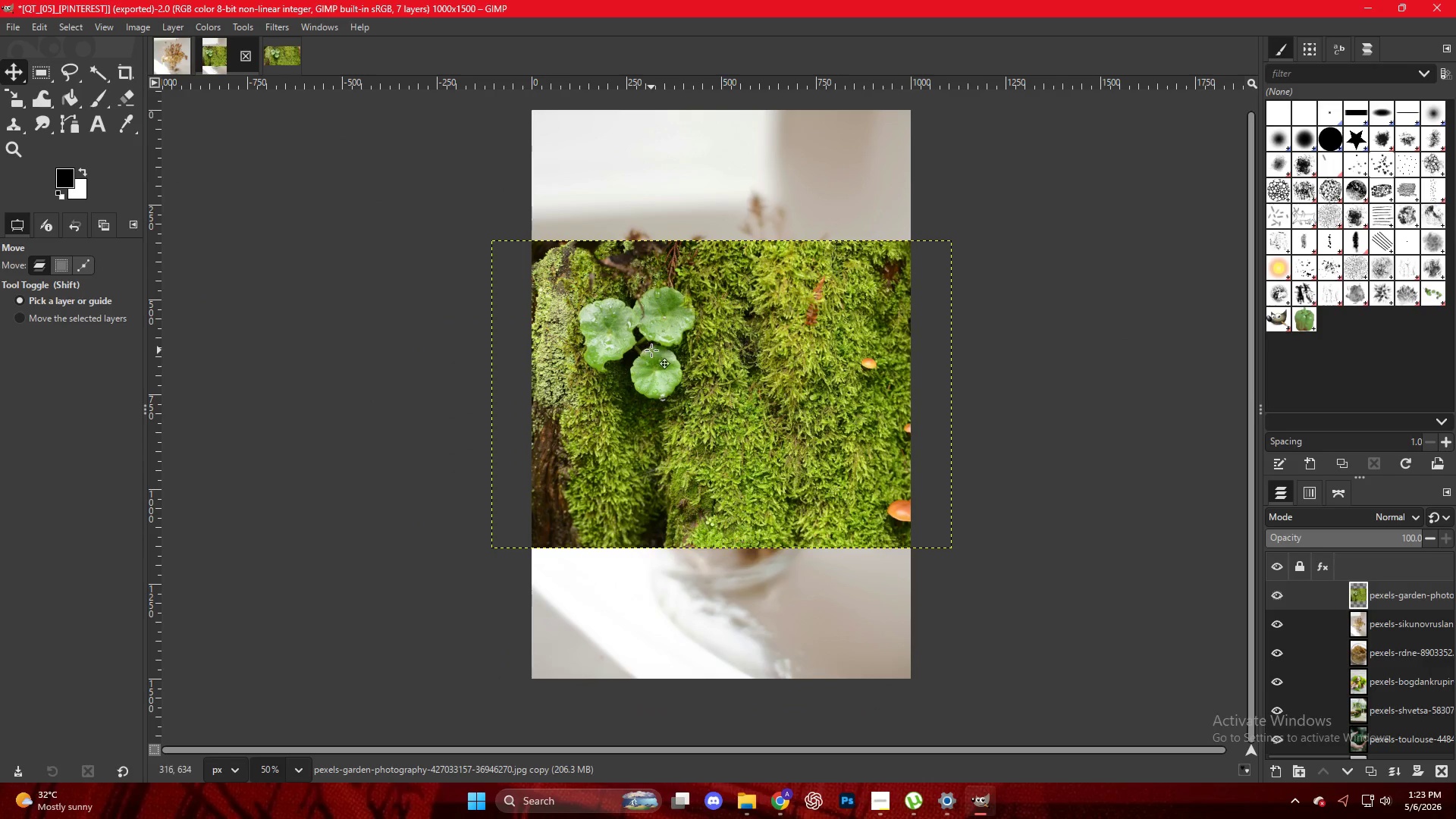 
key(Control+ControlLeft)
 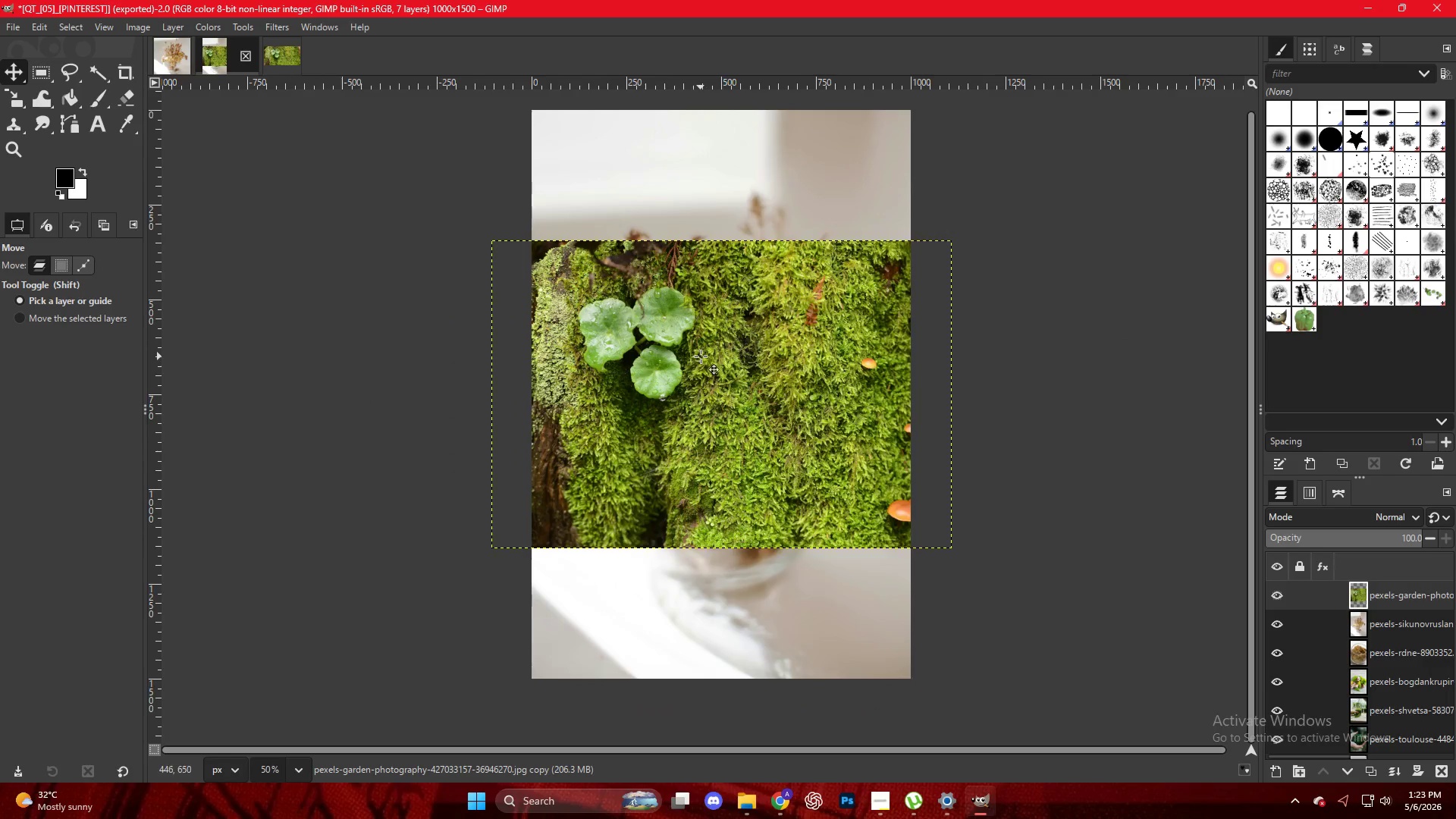 
scroll: coordinate [701, 358], scroll_direction: down, amount: 4.0
 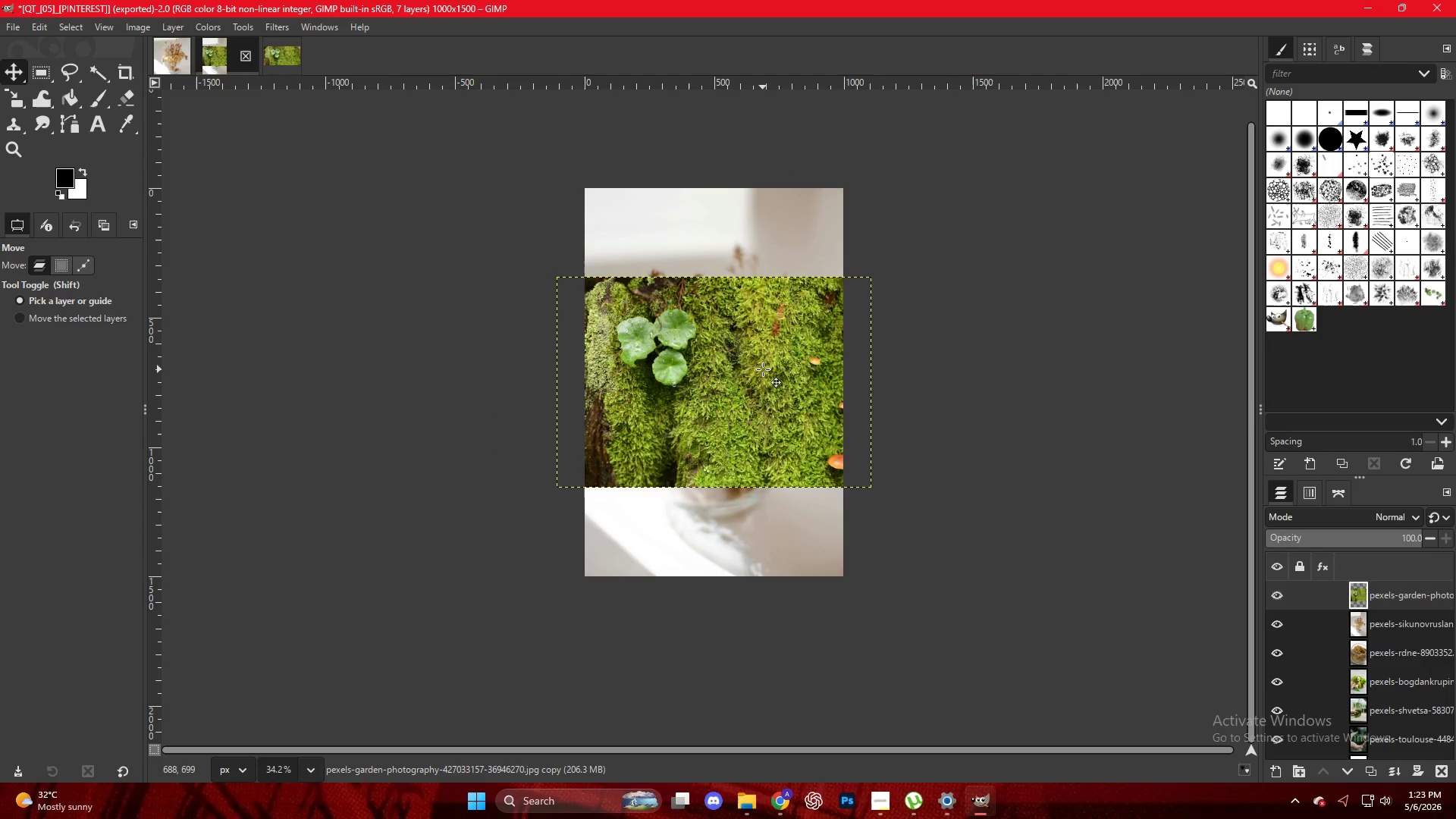 
key(Shift+ShiftLeft)
 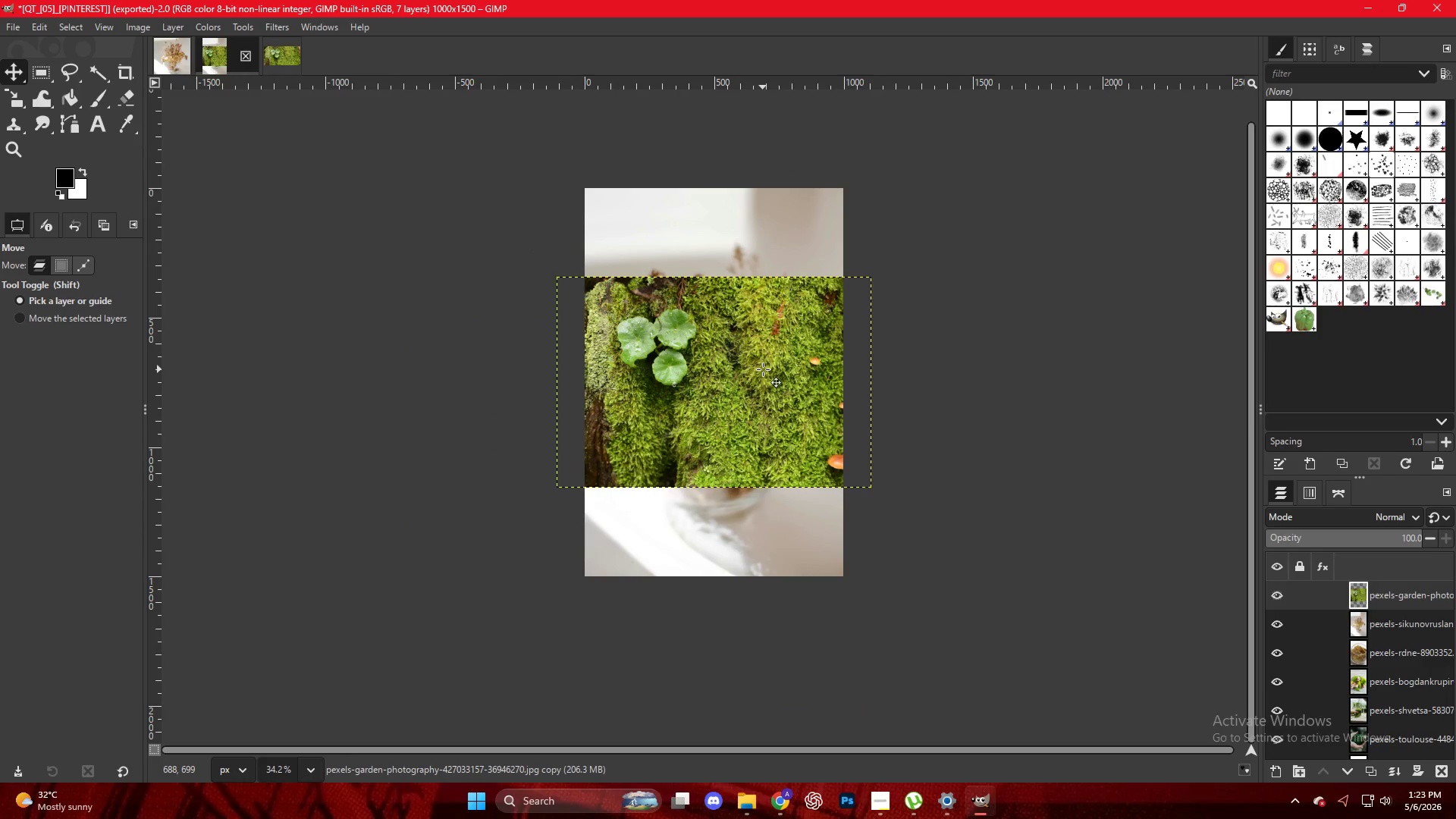 
key(Shift+S)
 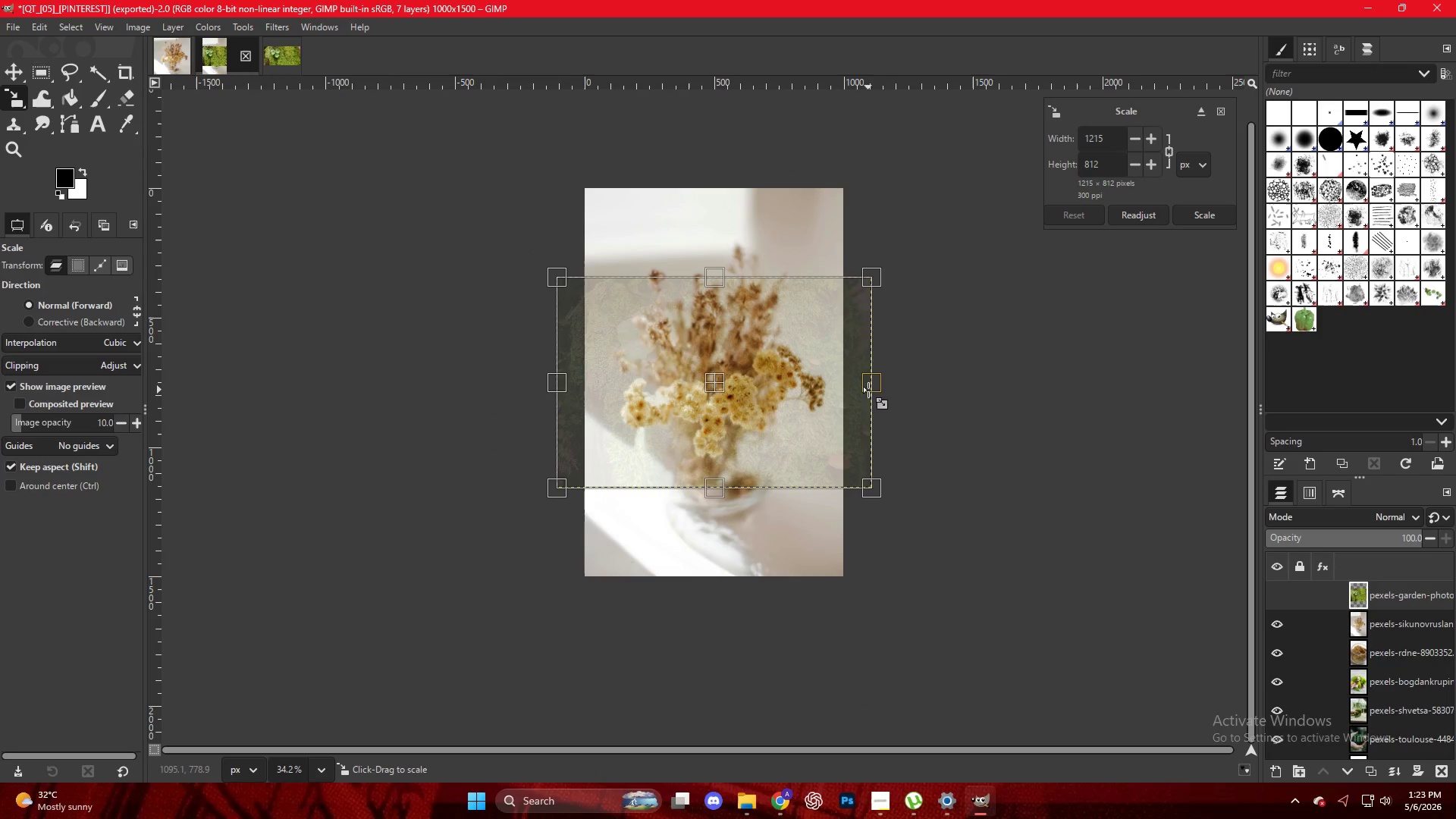 
left_click_drag(start_coordinate=[872, 390], to_coordinate=[1054, 403])
 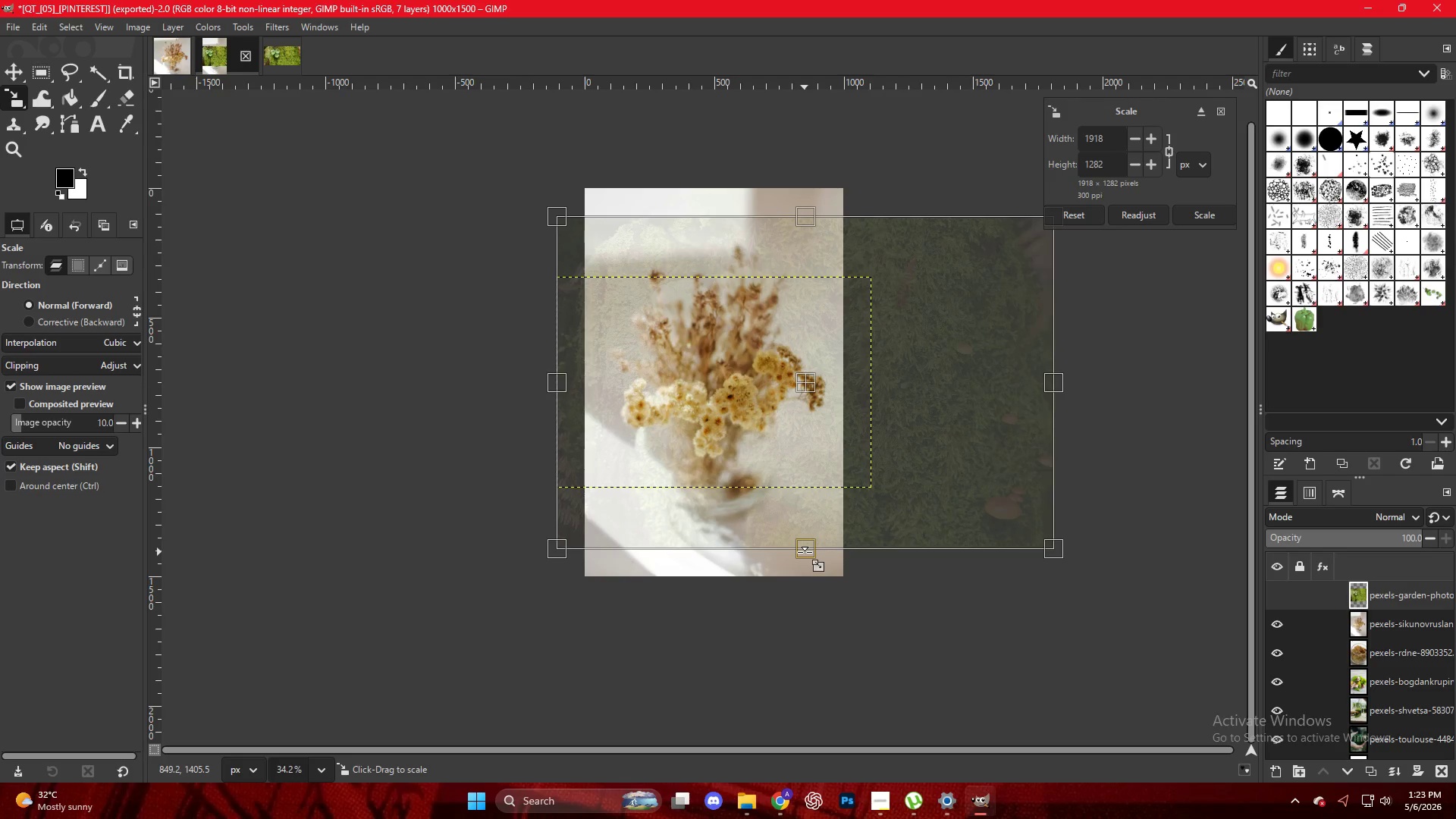 
wait(18.56)
 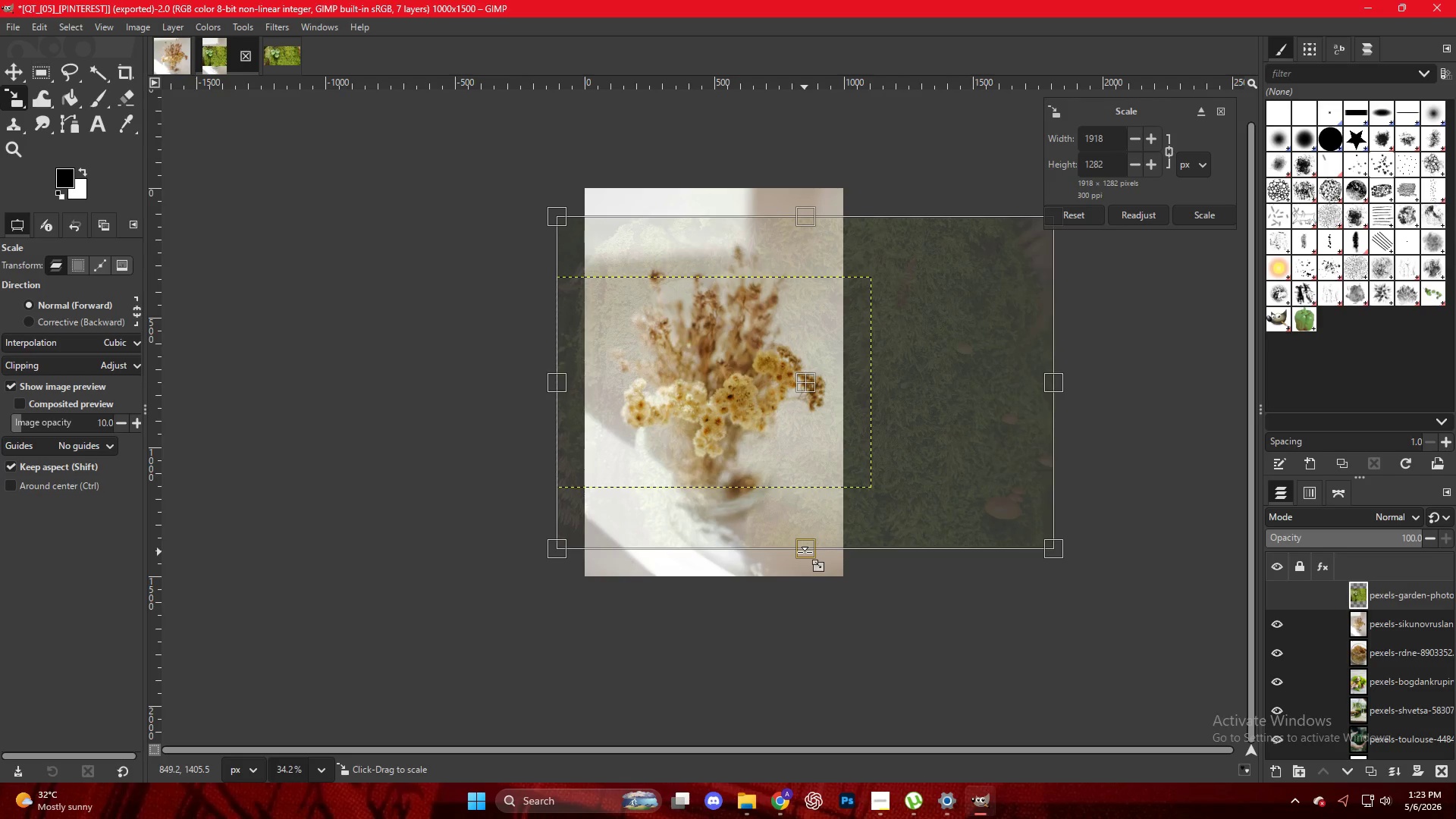 
left_click_drag(start_coordinate=[808, 554], to_coordinate=[814, 588])
 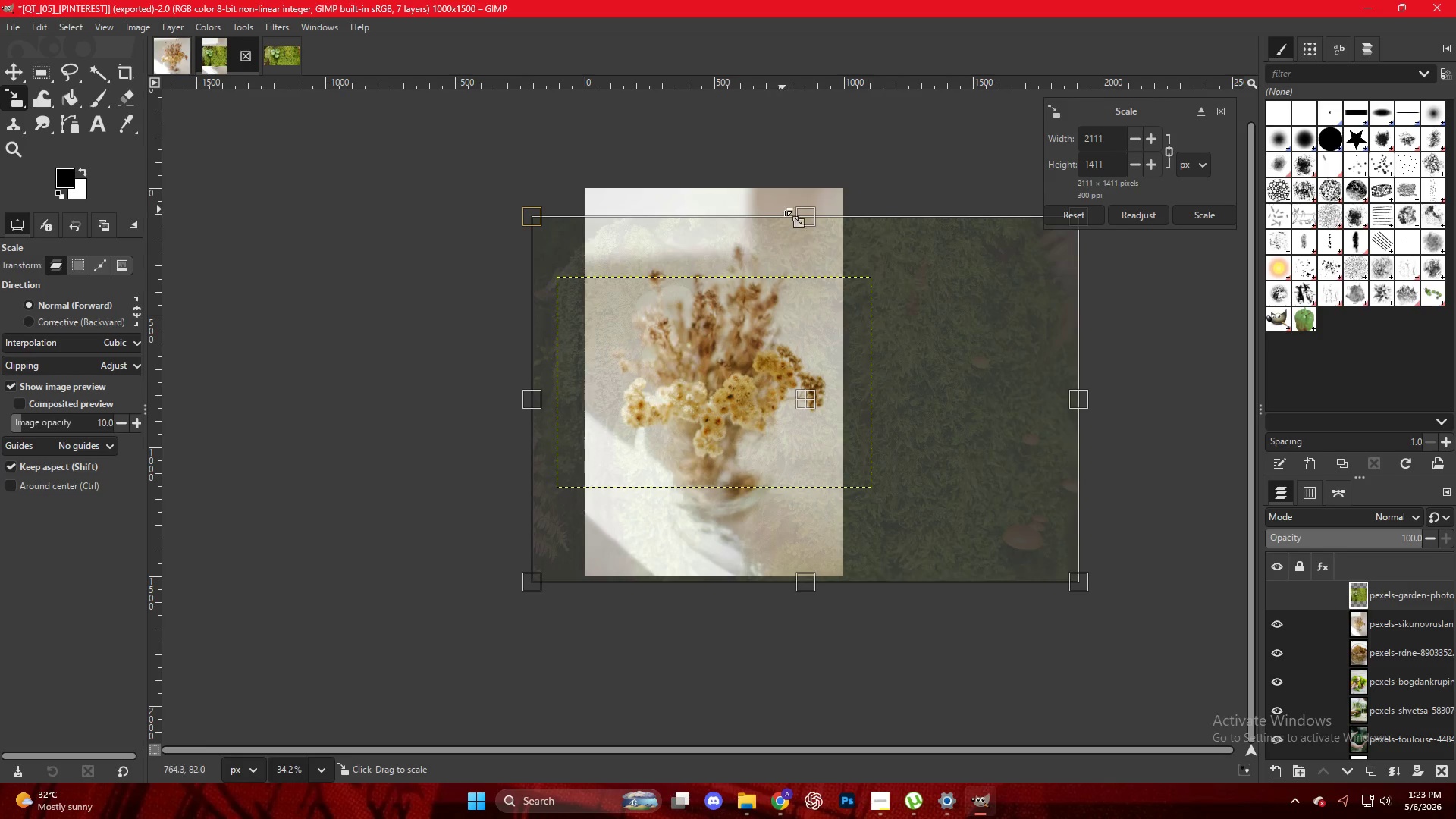 
left_click_drag(start_coordinate=[799, 213], to_coordinate=[802, 180])
 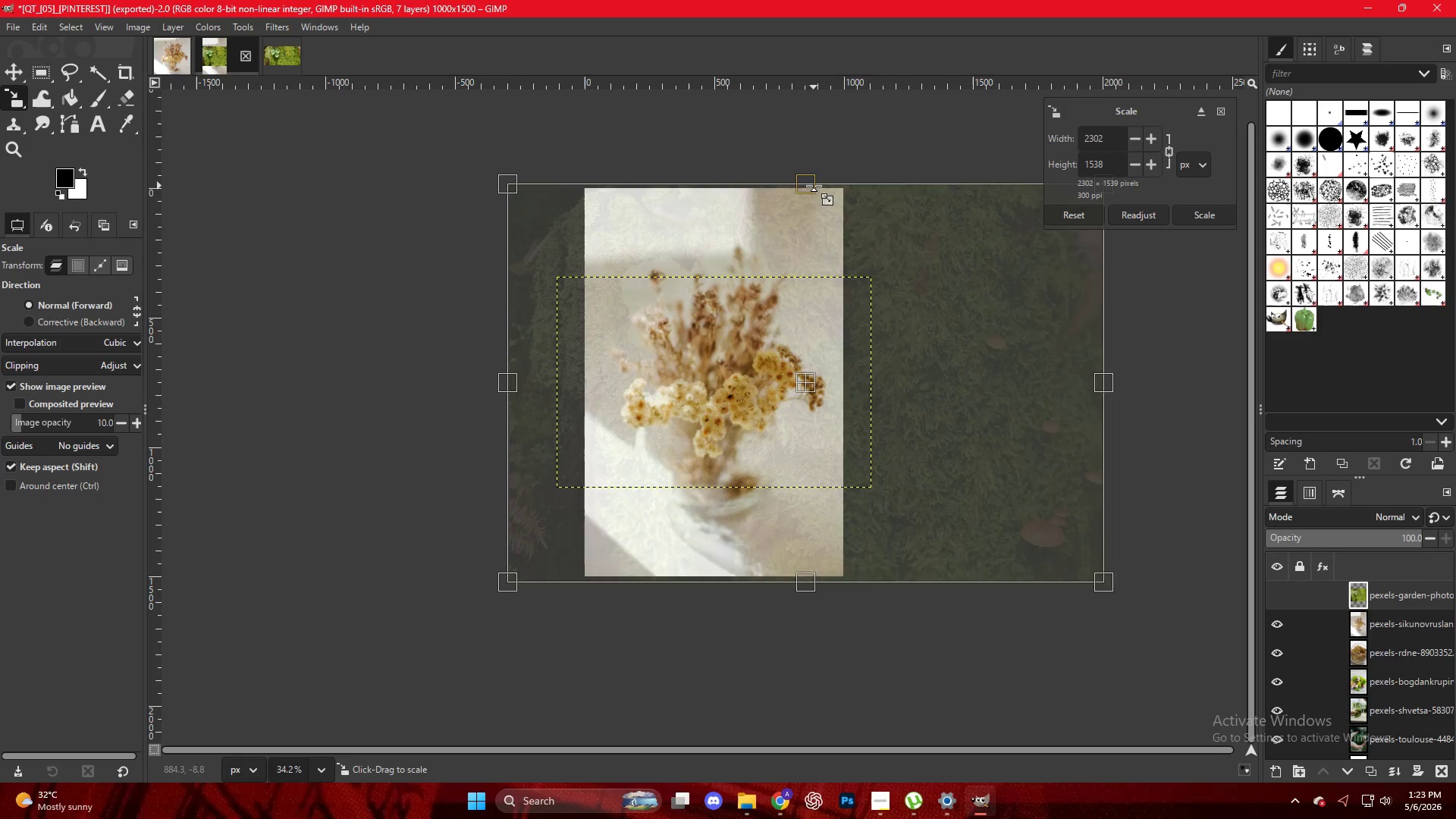 
key(NumpadEnter)
 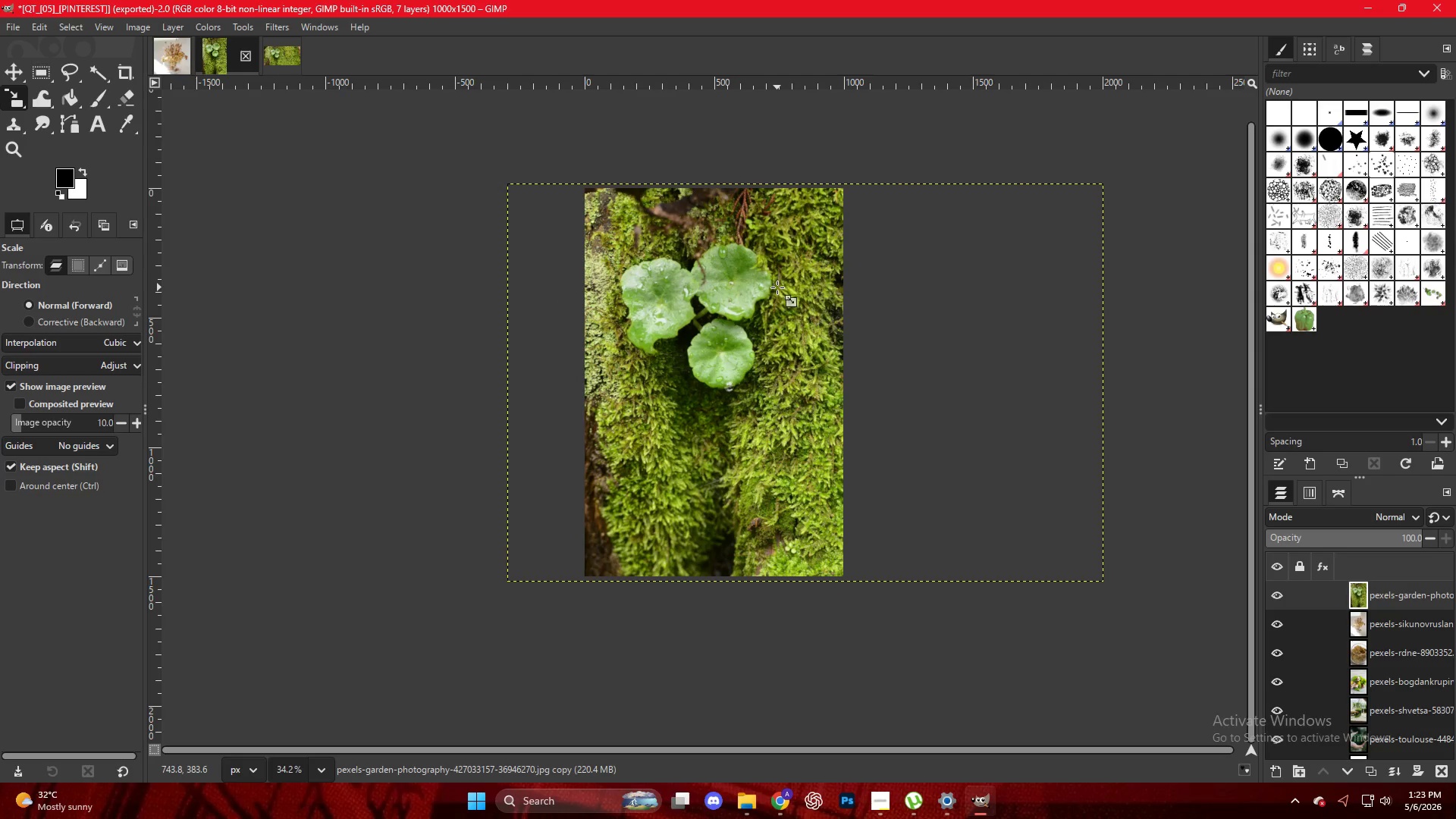 
key(Control+Shift+E)
 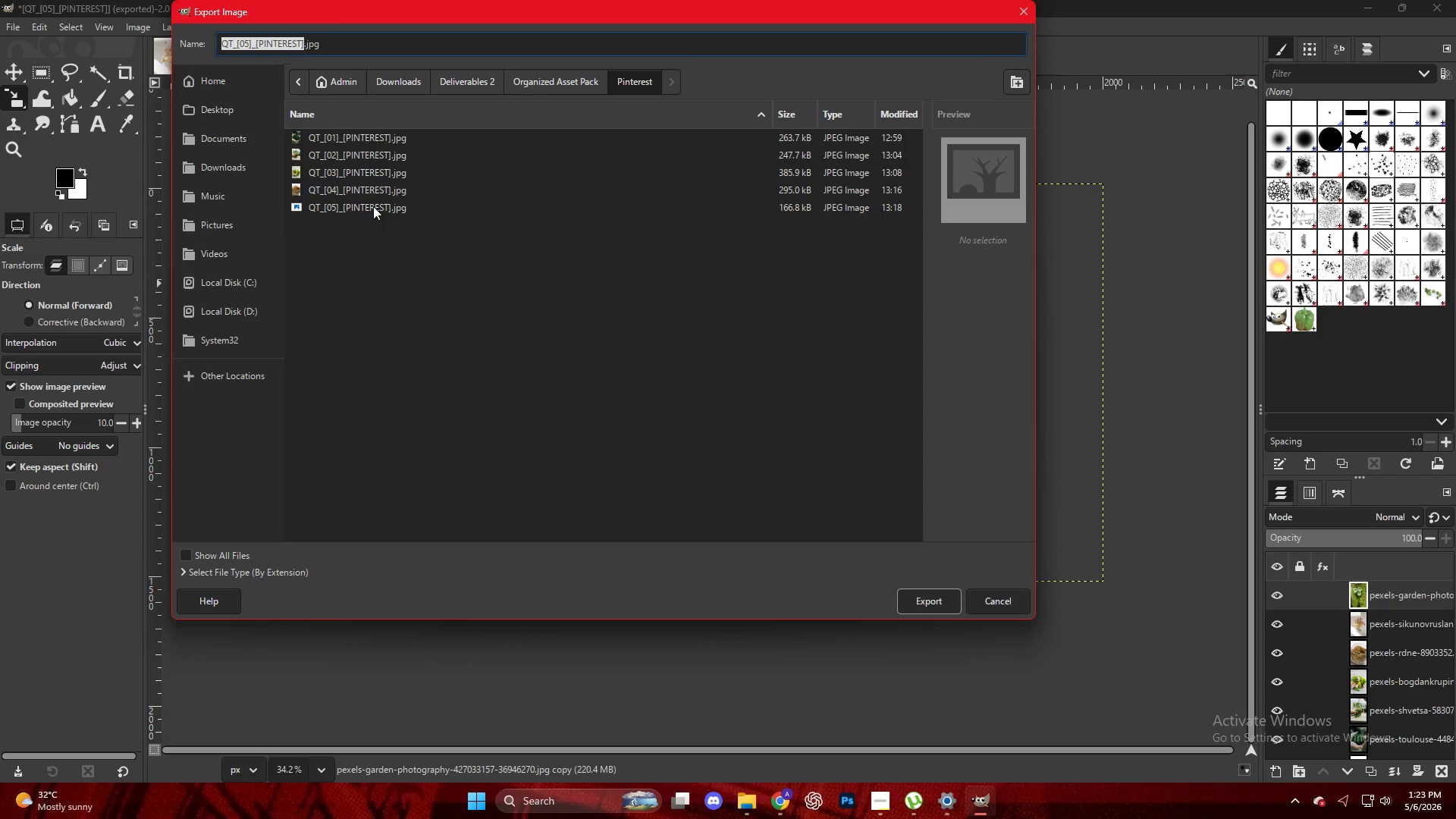 
left_click([373, 206])
 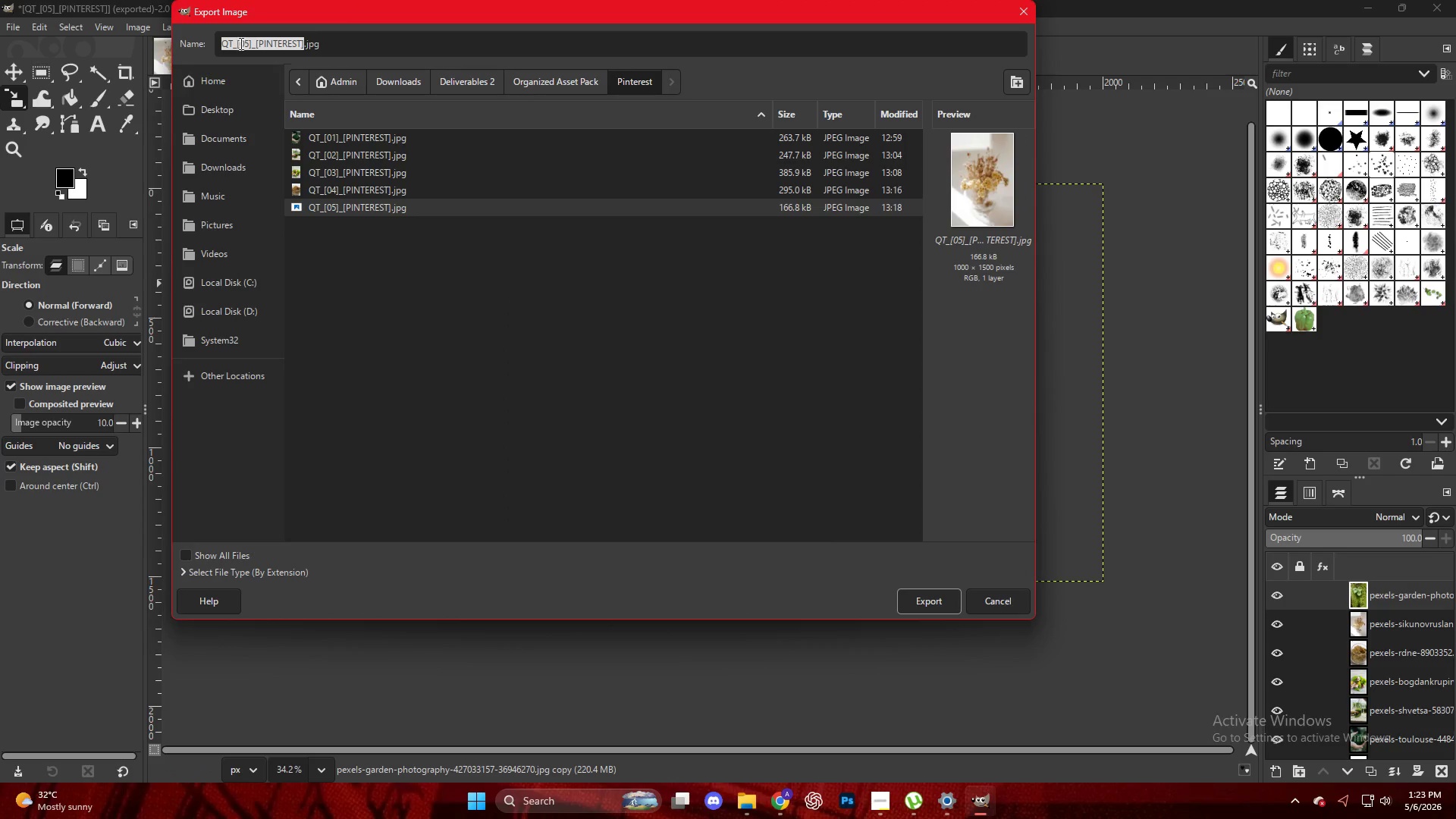 
left_click([246, 44])
 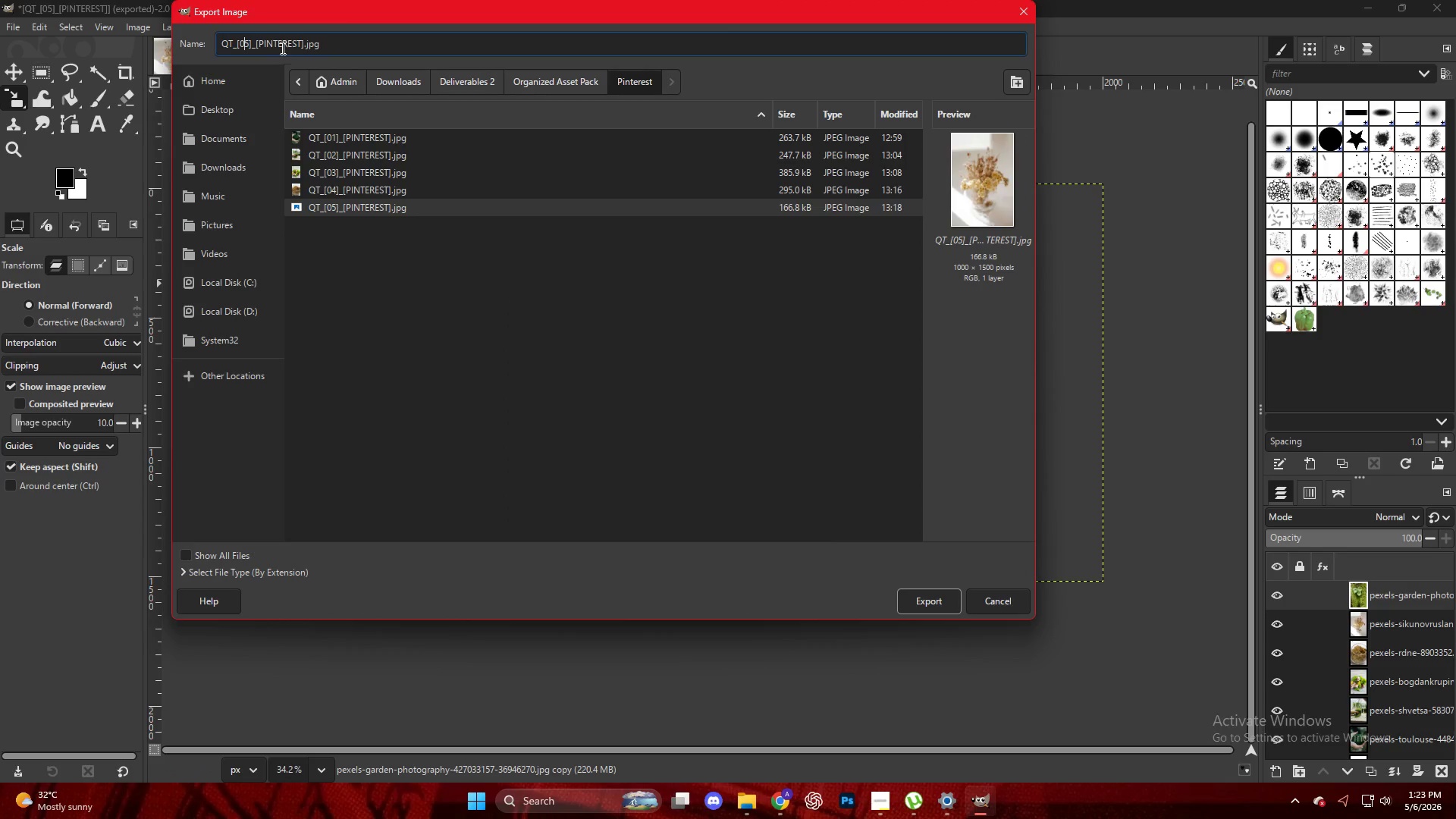 
key(ArrowRight)
 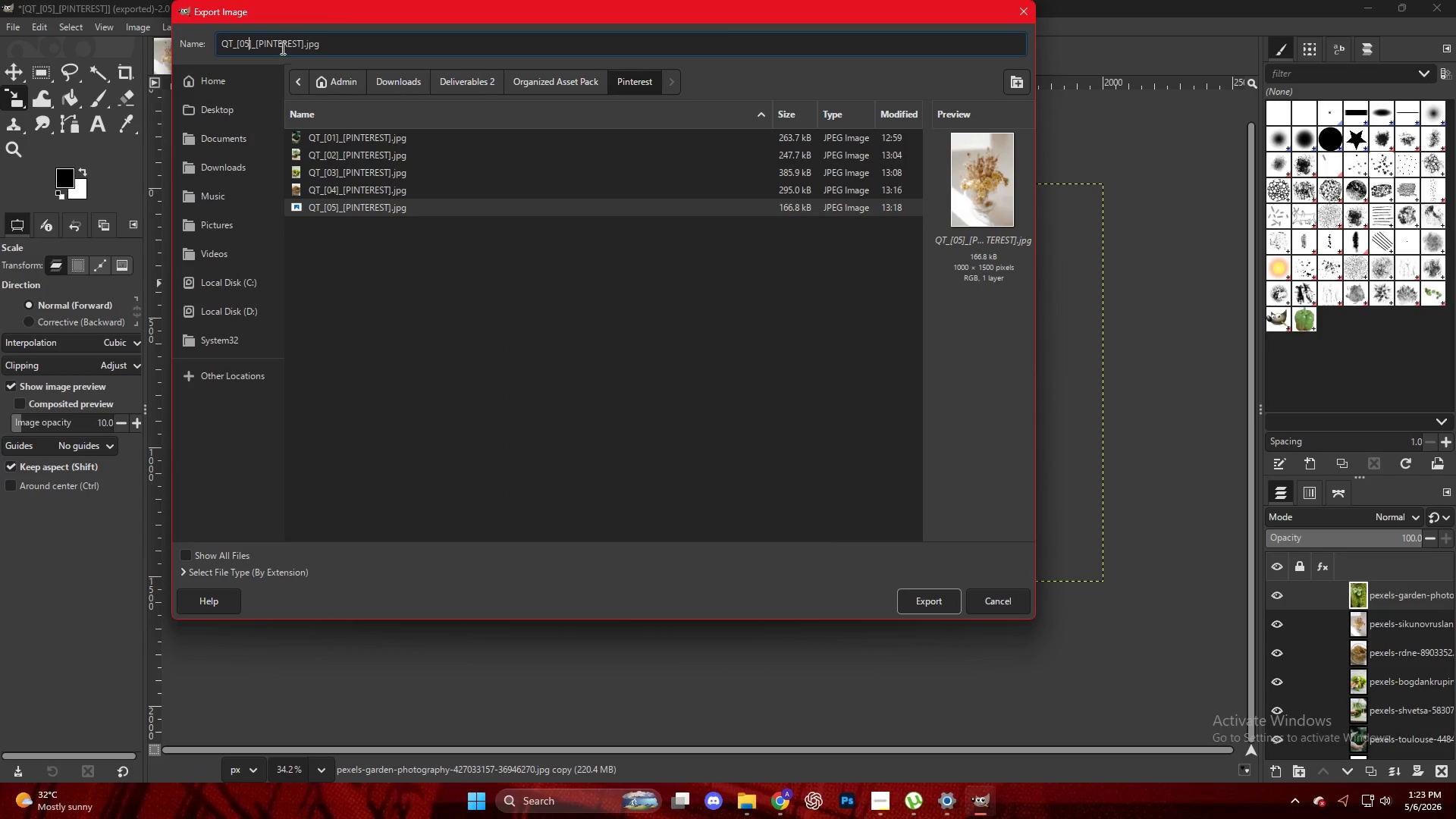 
key(Backspace)
 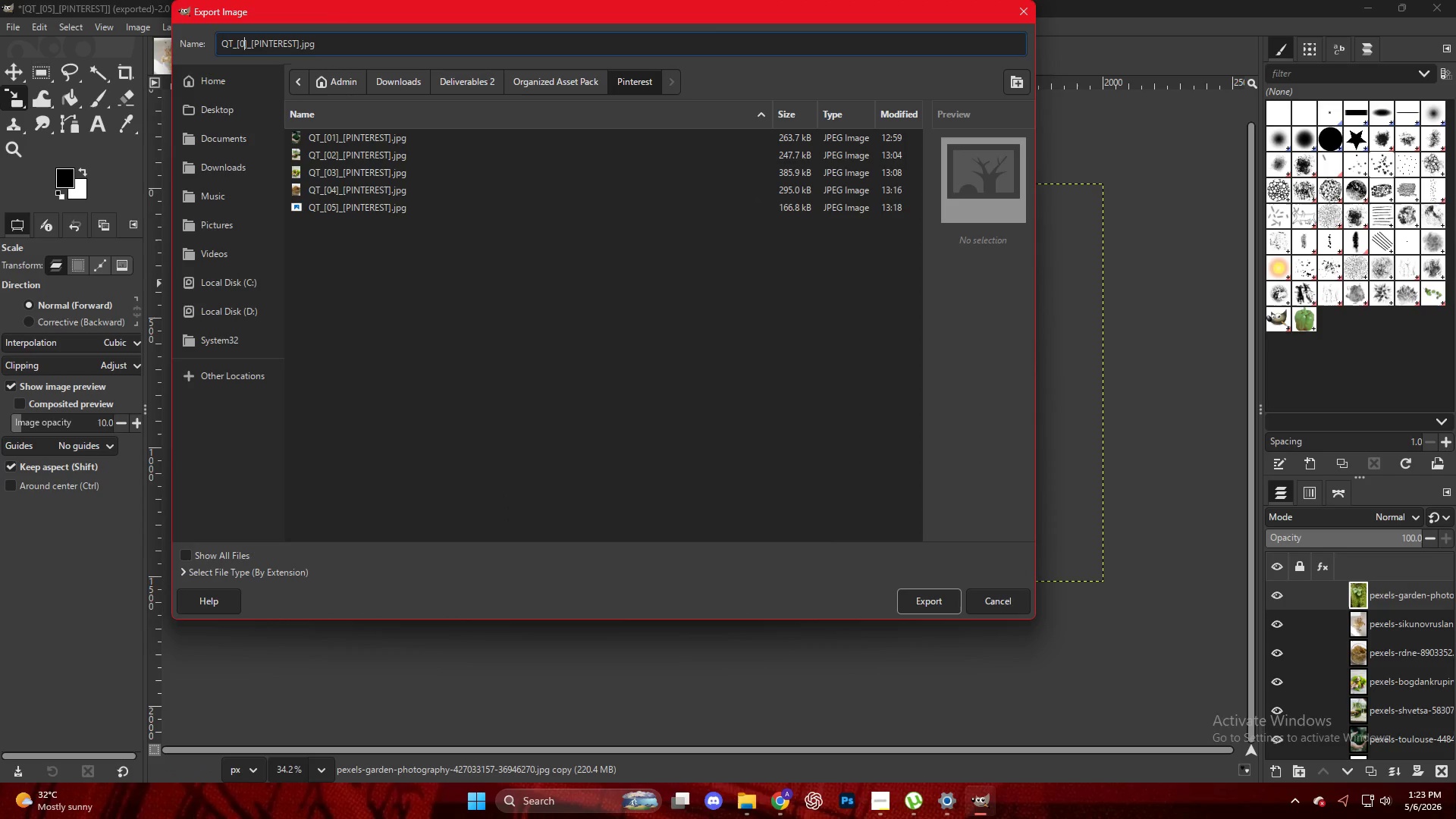 
key(Numpad6)
 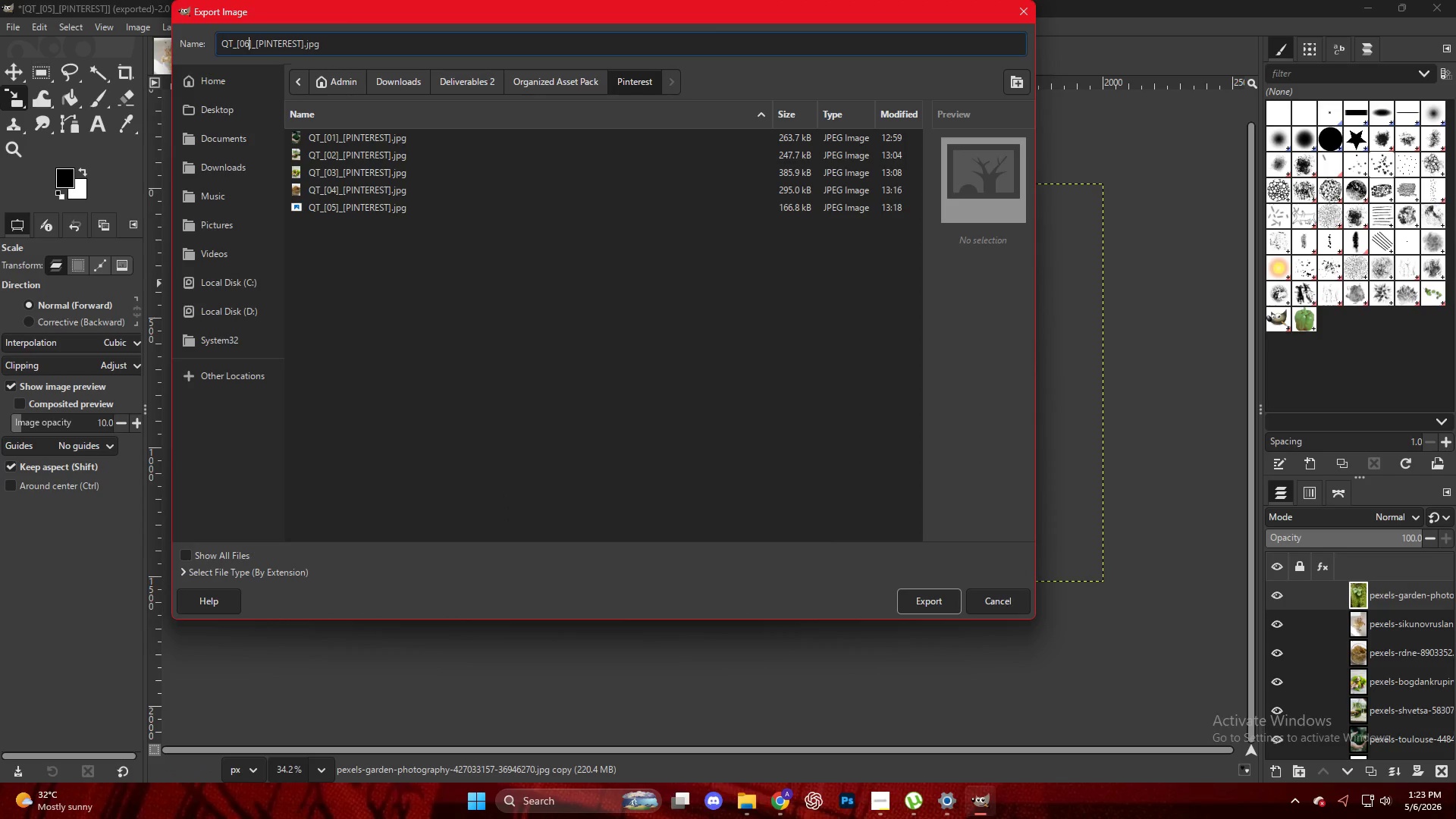 
key(NumpadEnter)
 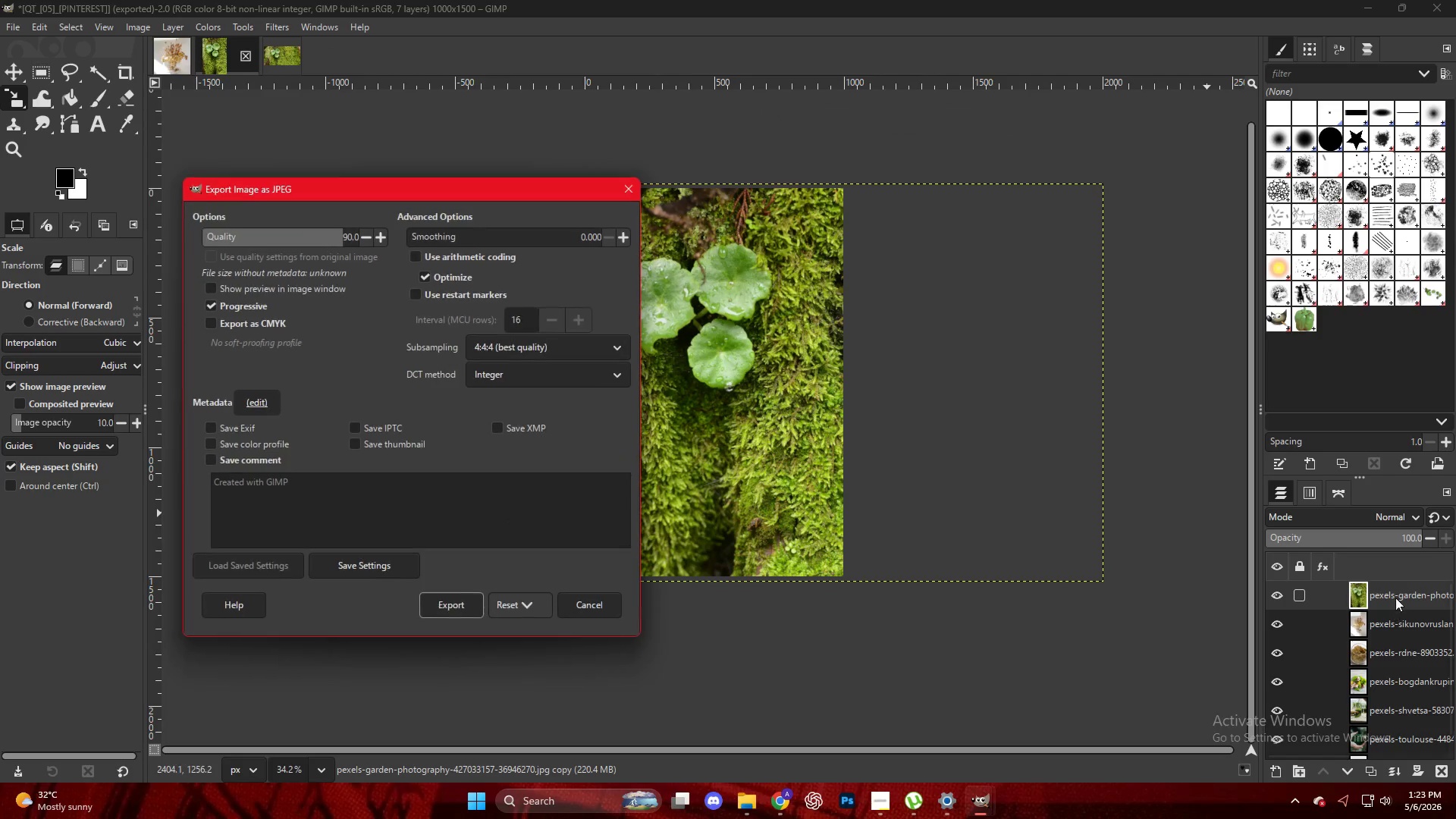 
key(NumpadEnter)
 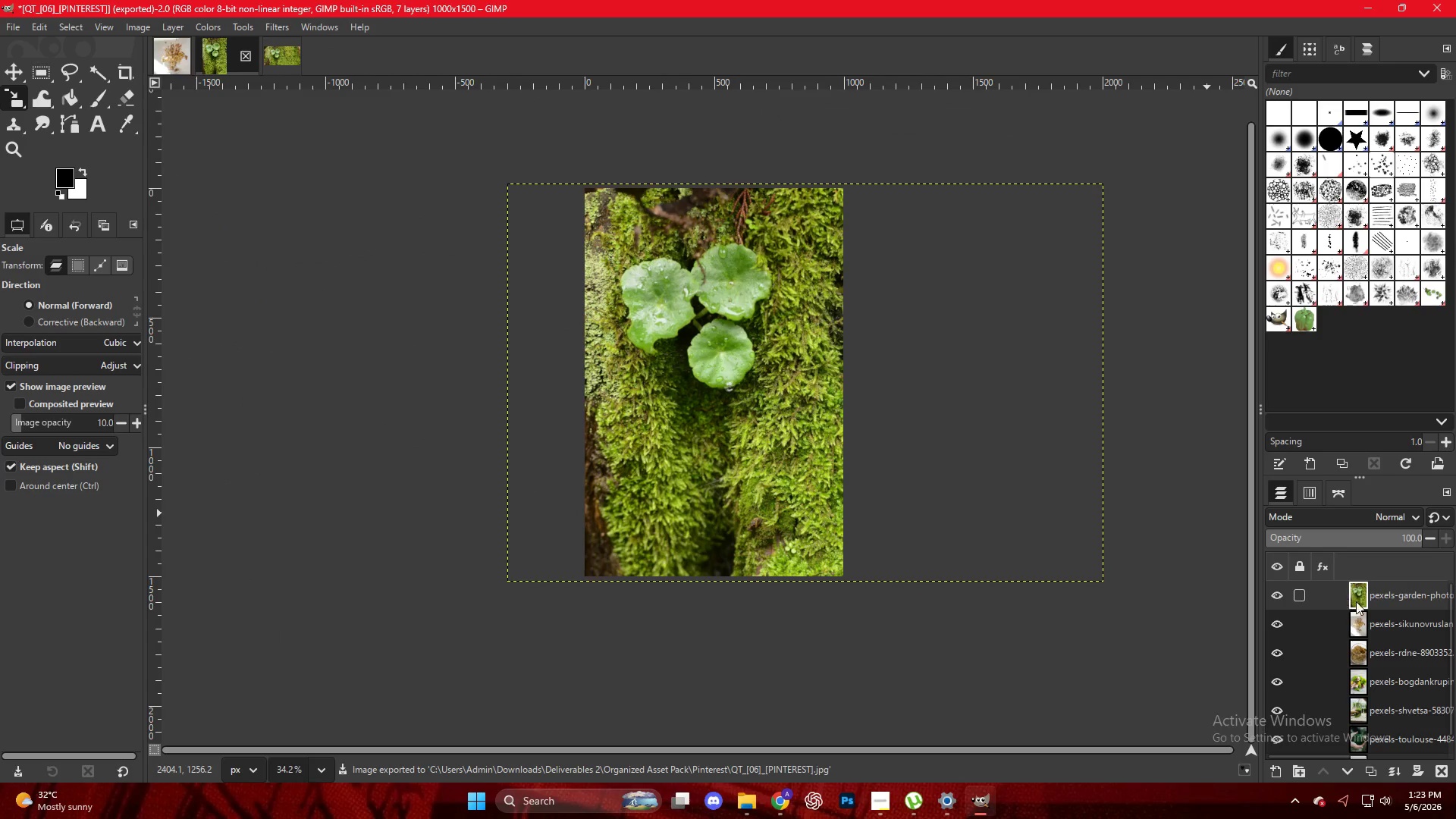 
left_click_drag(start_coordinate=[1389, 592], to_coordinate=[575, 234])
 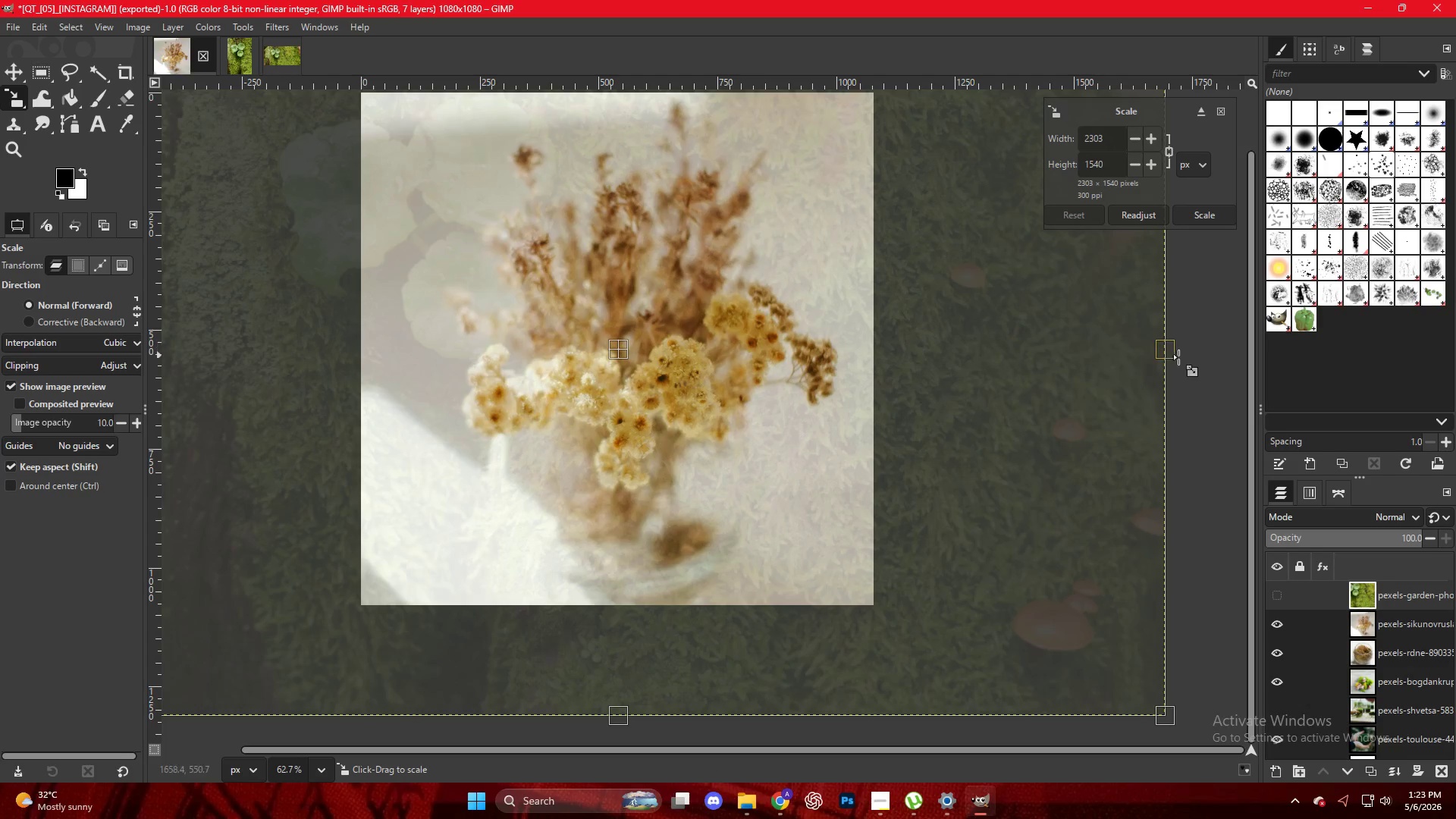 
left_click_drag(start_coordinate=[1169, 356], to_coordinate=[884, 338])
 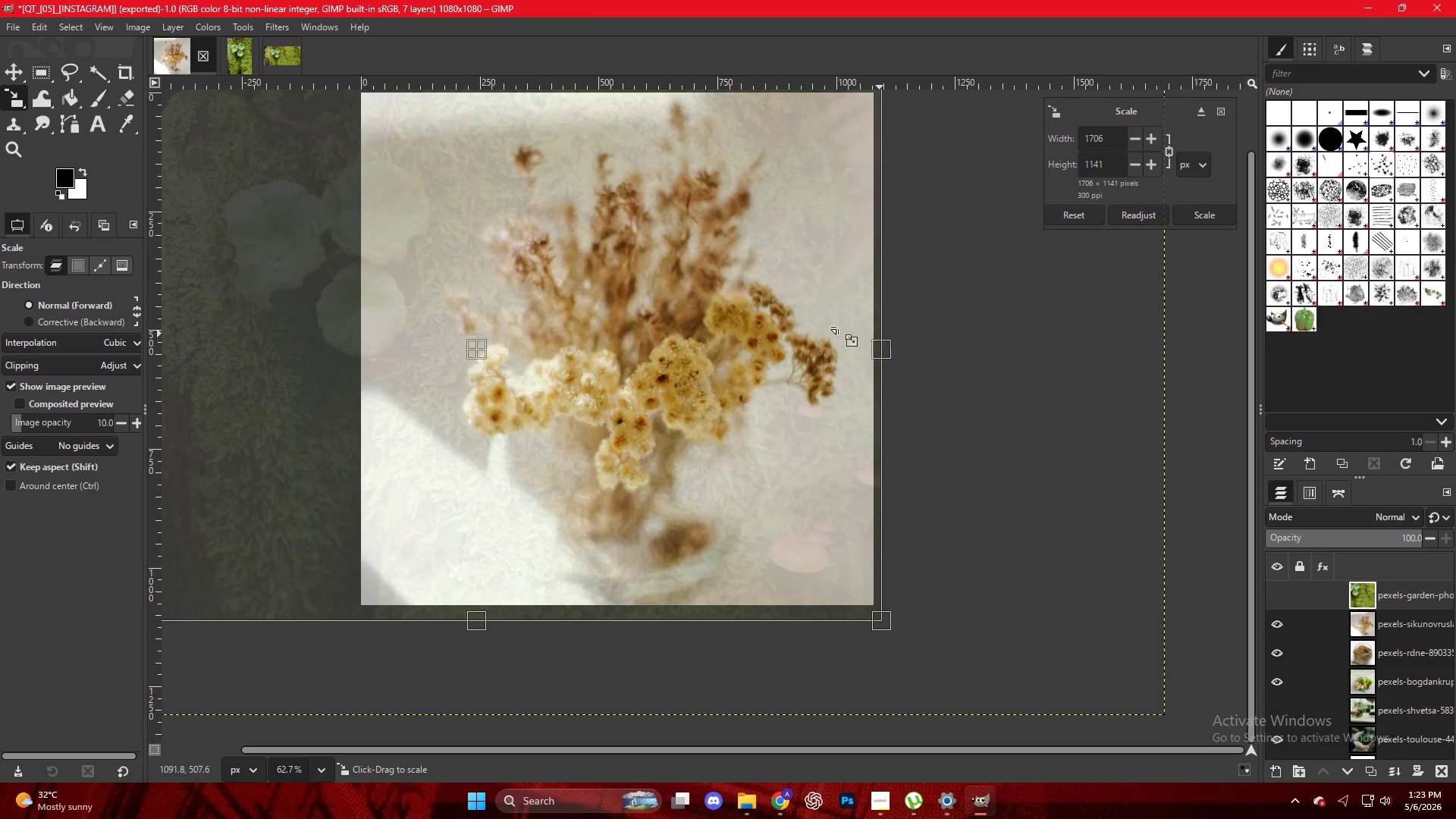 
scroll: coordinate [798, 315], scroll_direction: up, amount: 5.0
 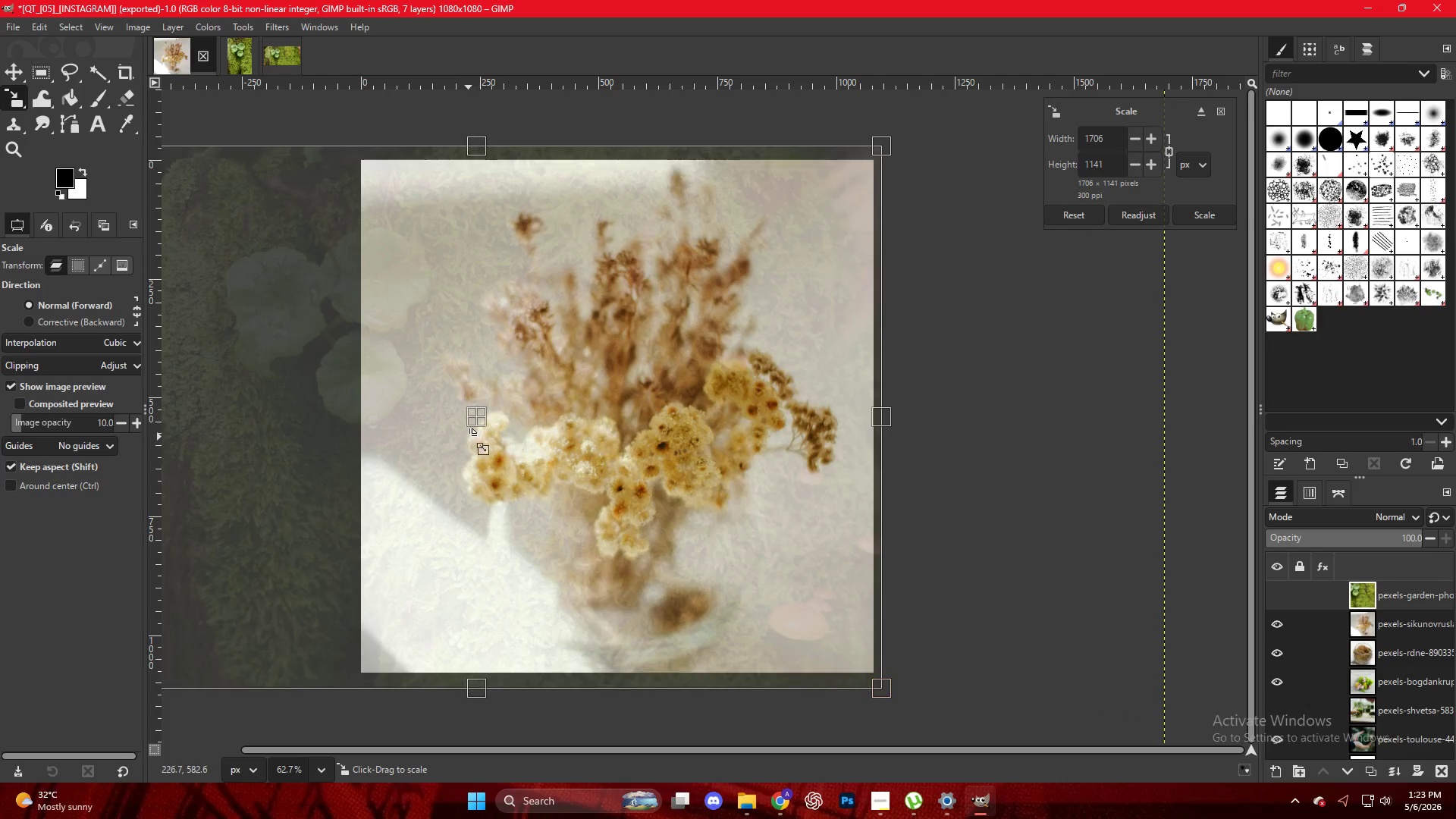 
left_click_drag(start_coordinate=[484, 424], to_coordinate=[738, 425])
 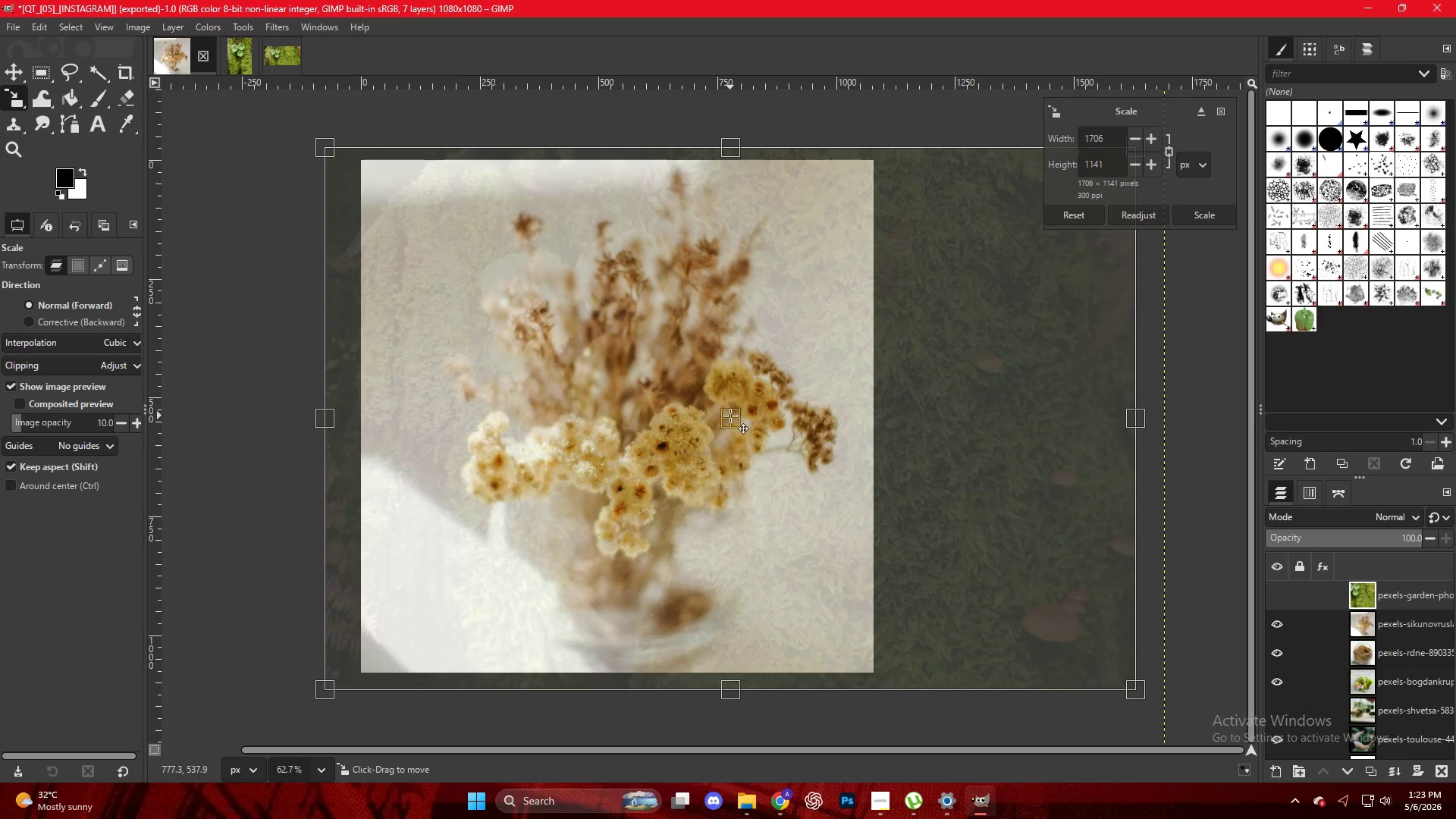 
key(NumpadEnter)
 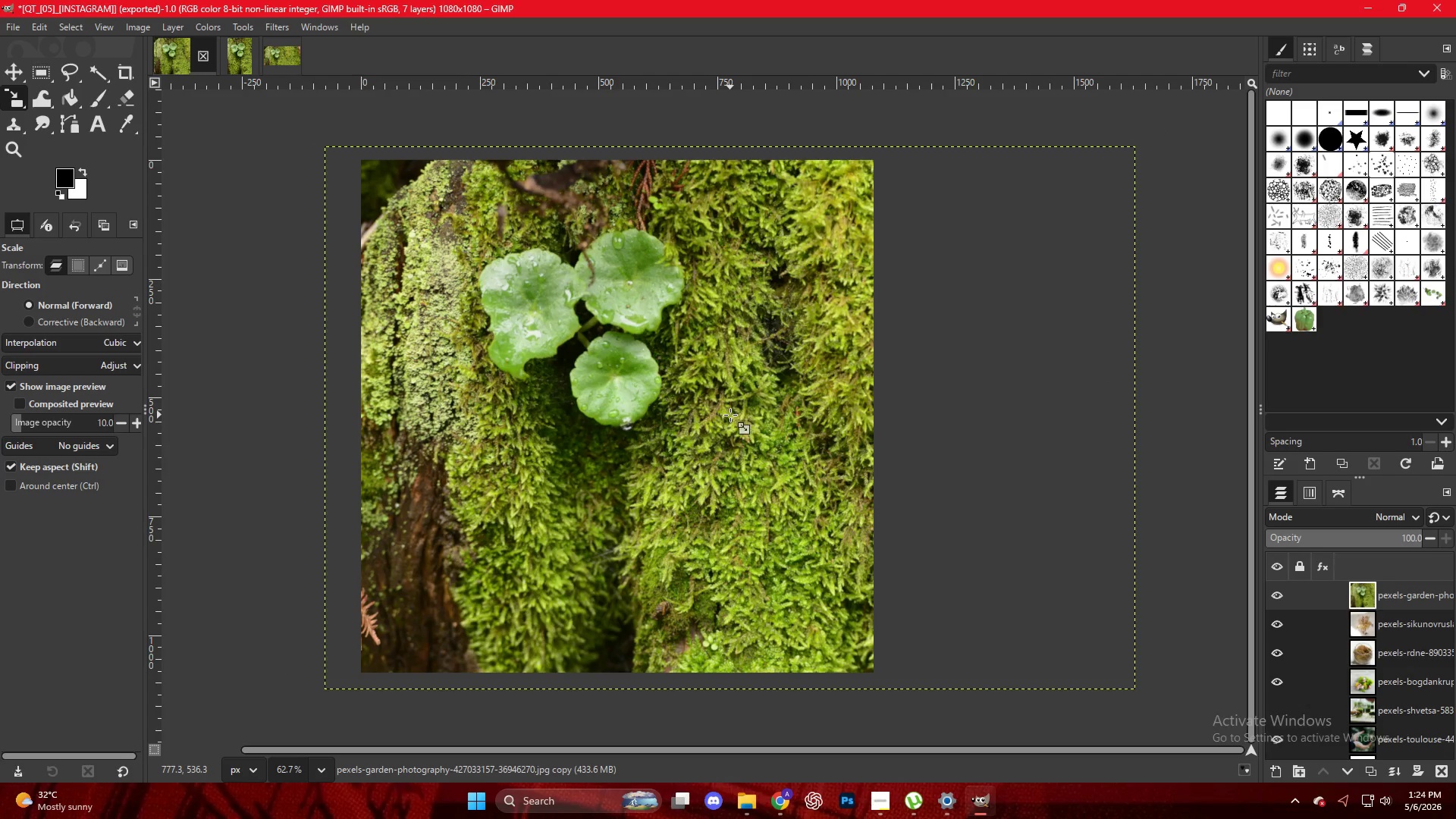 
key(Control+Shift+E)
 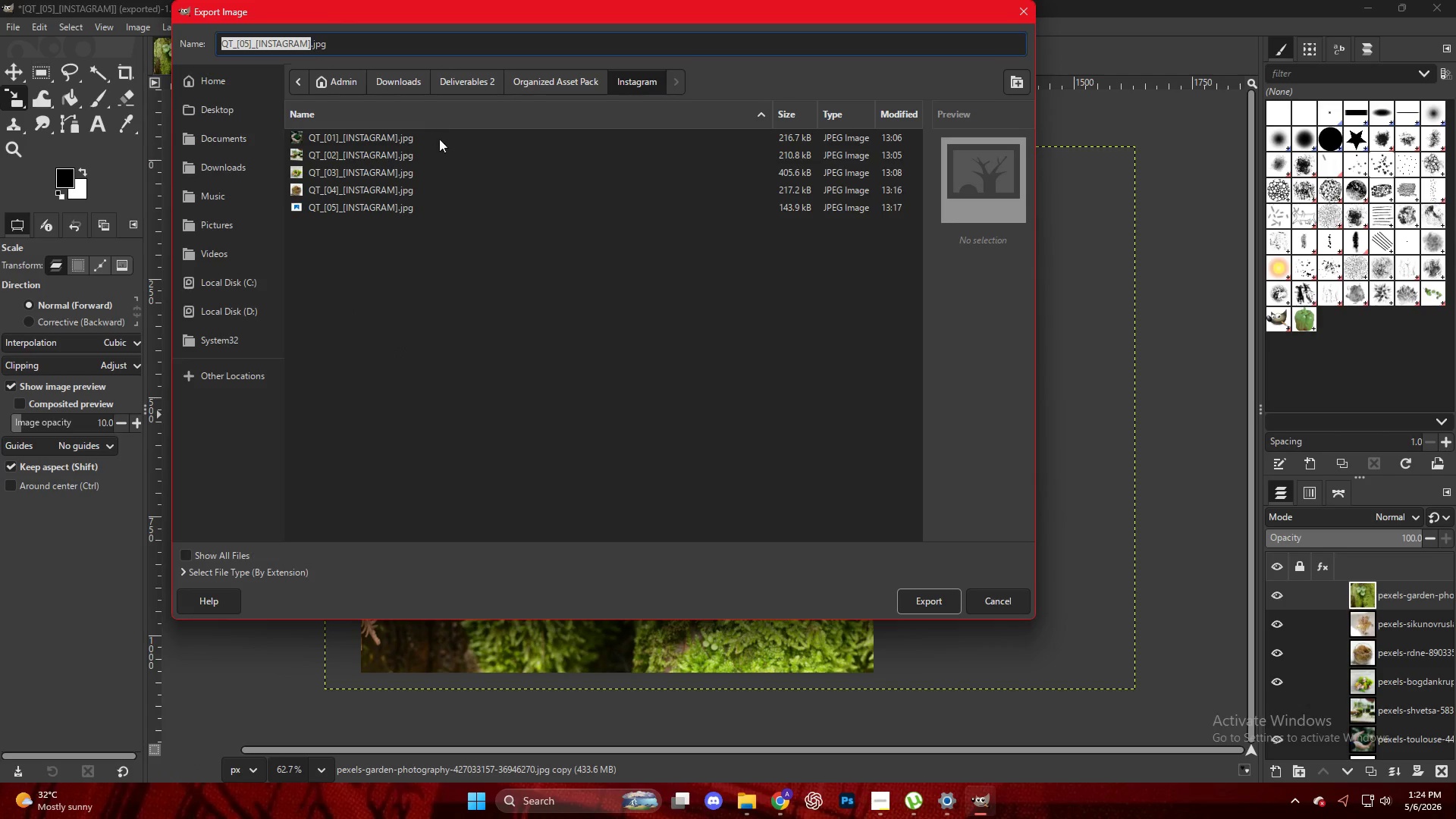 
left_click([379, 212])
 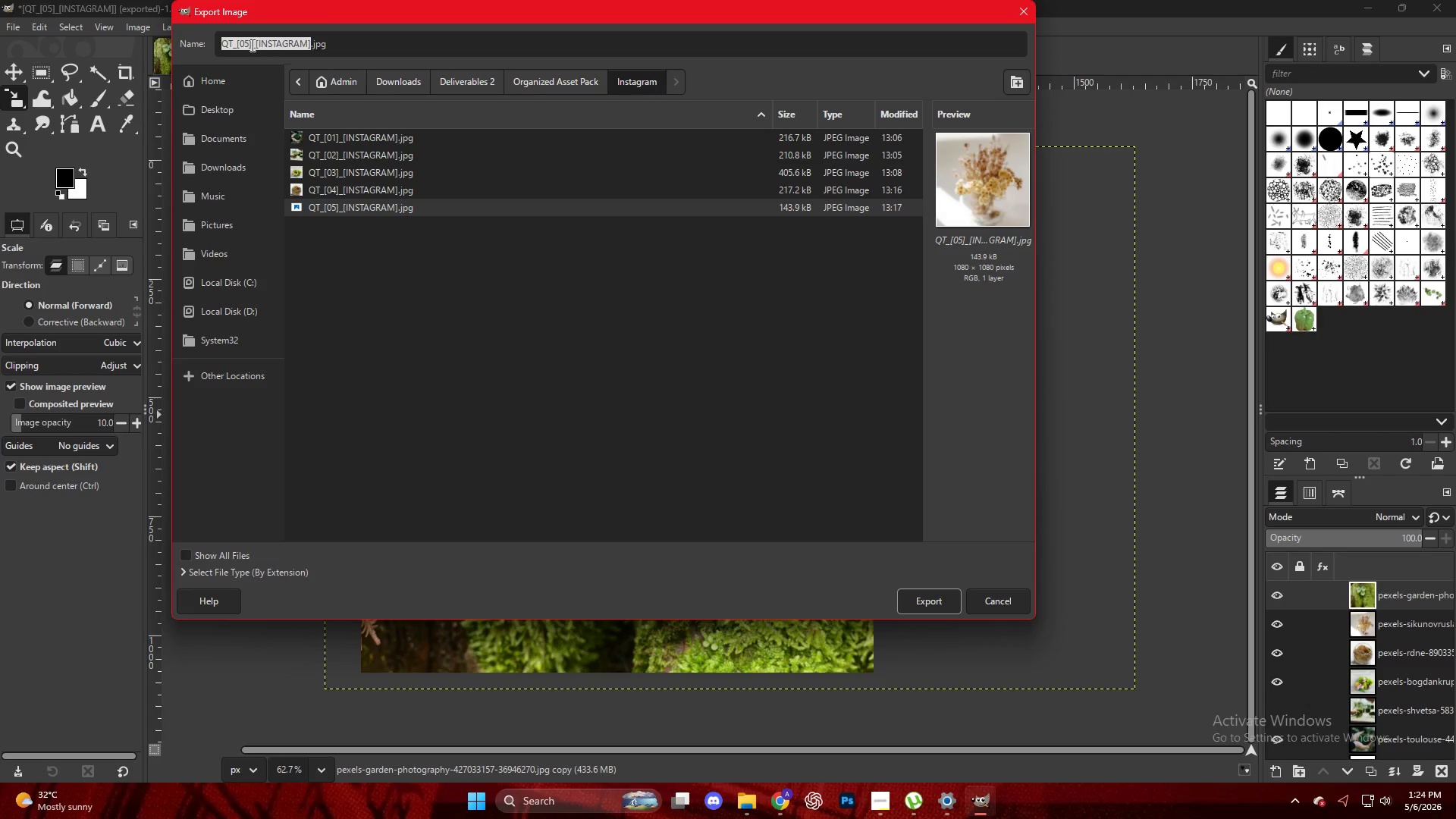 
left_click([246, 45])
 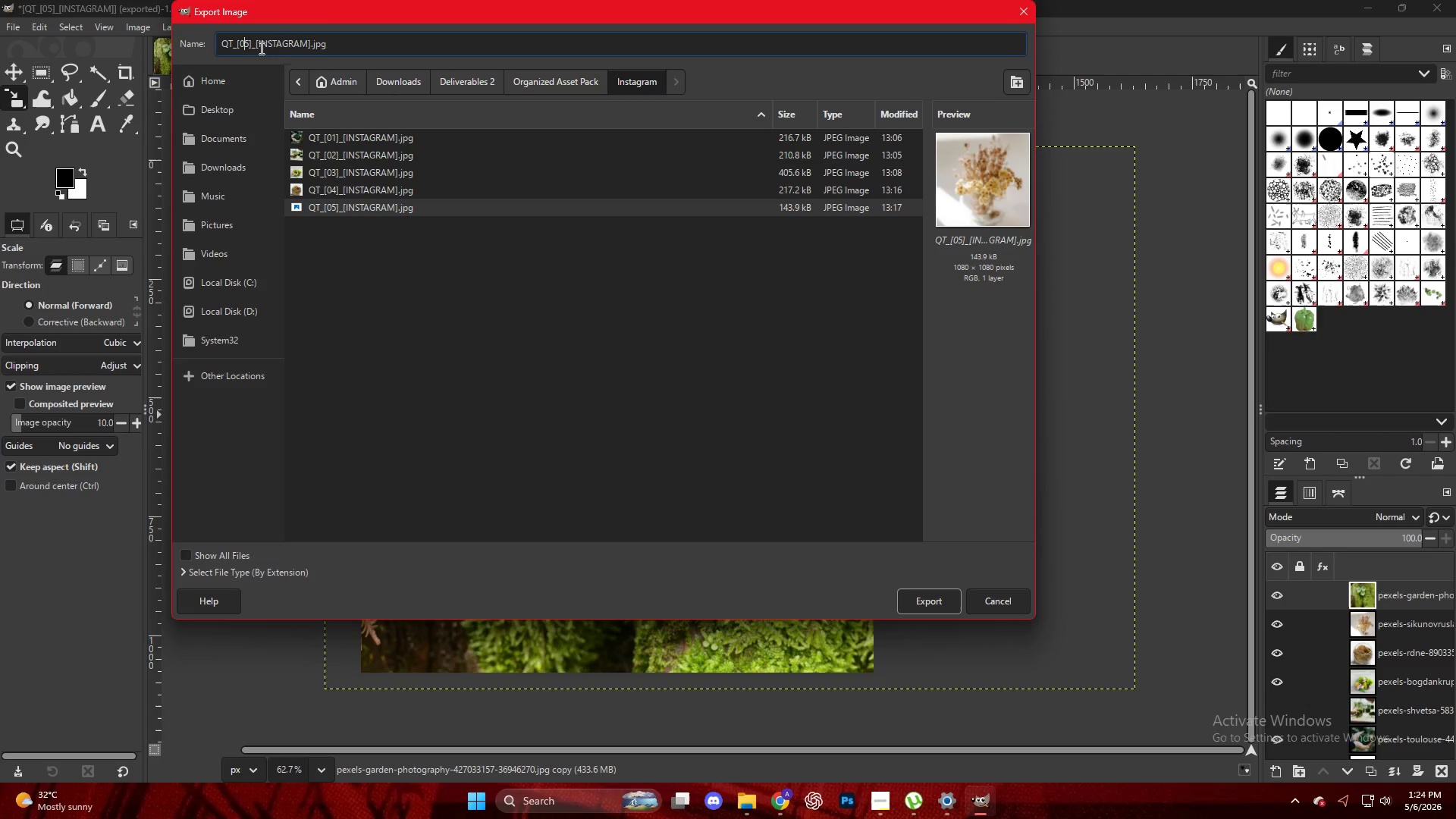 
key(ArrowRight)
 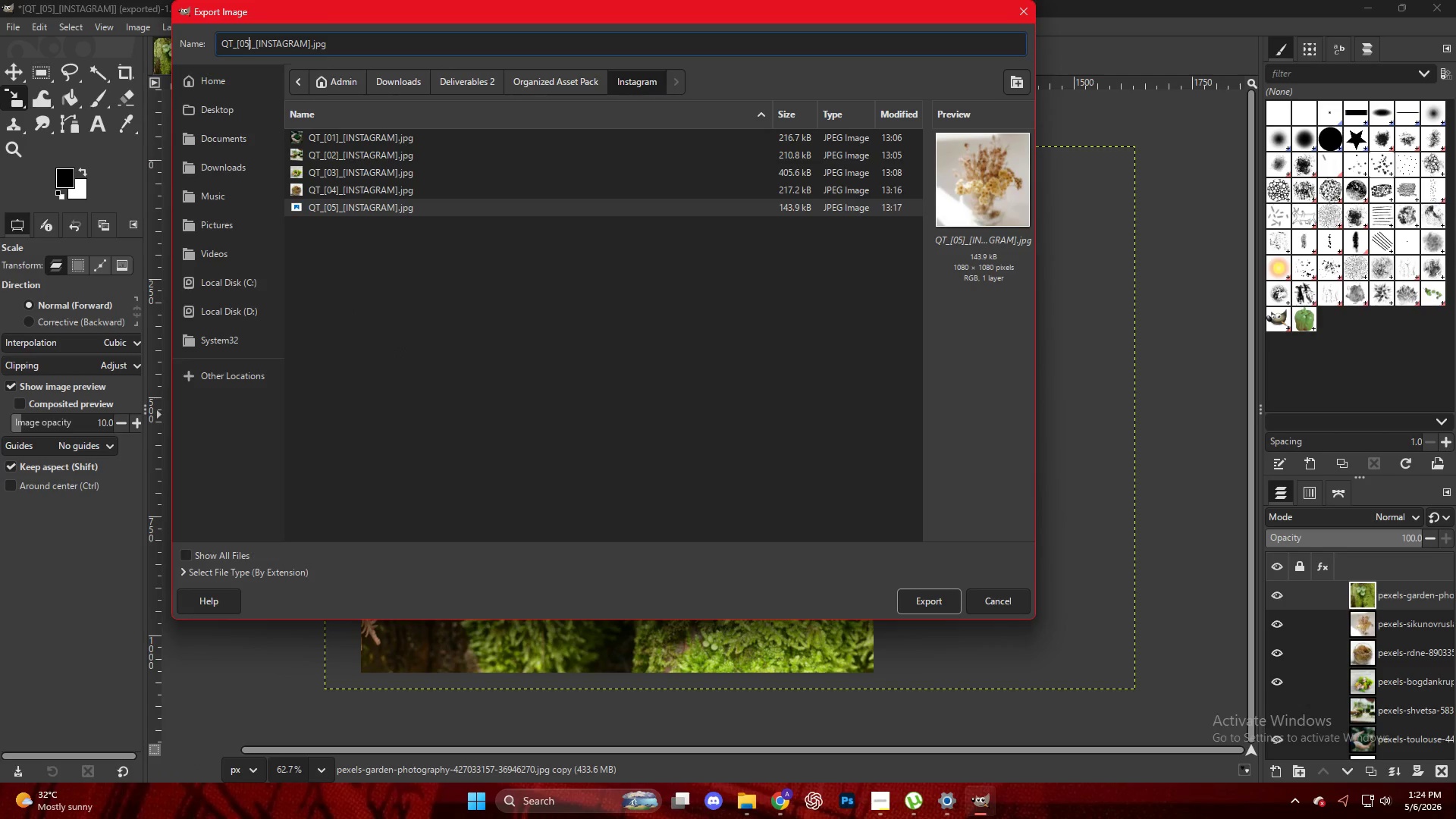 
key(Backspace)
 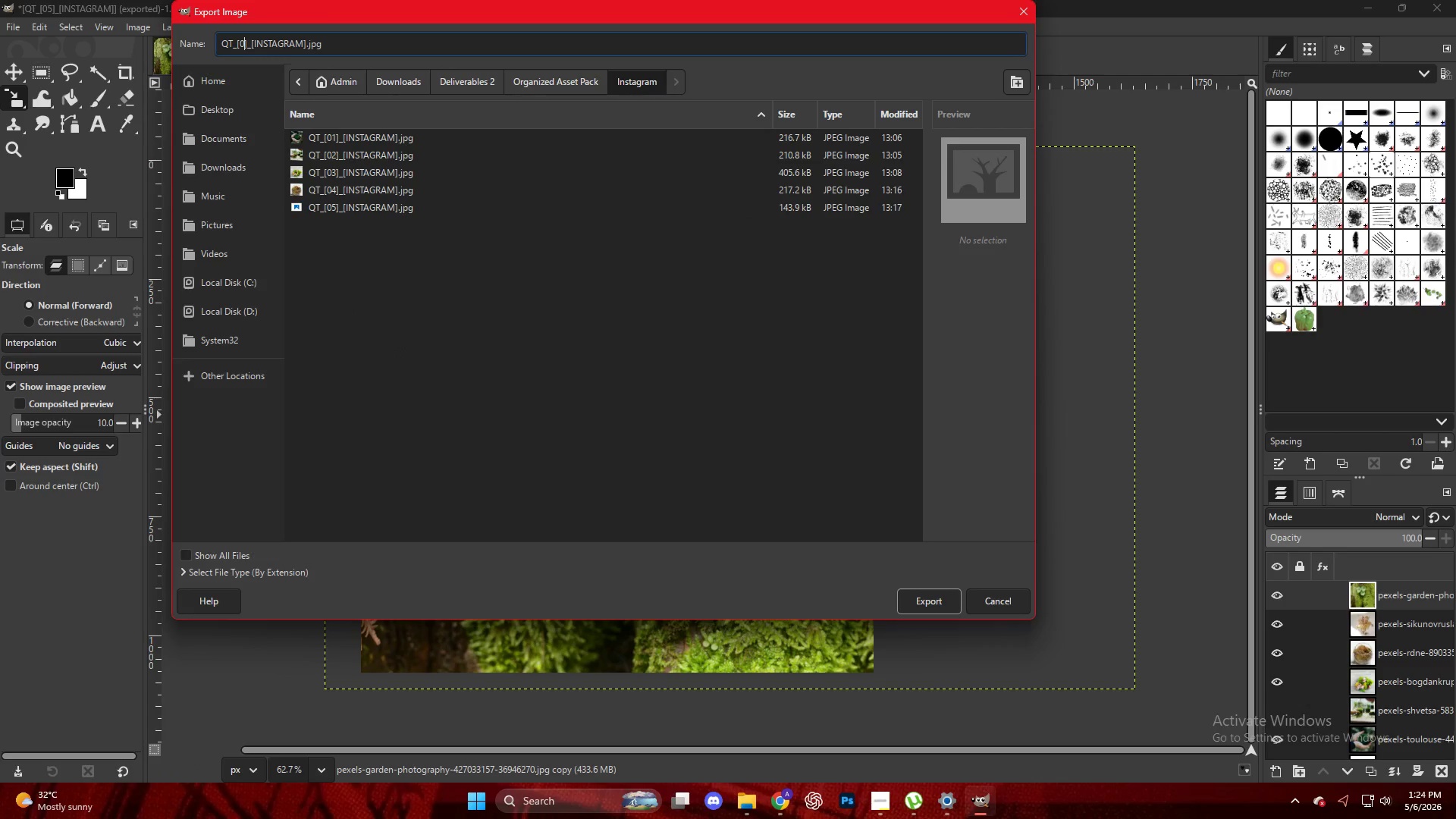 
key(Numpad6)
 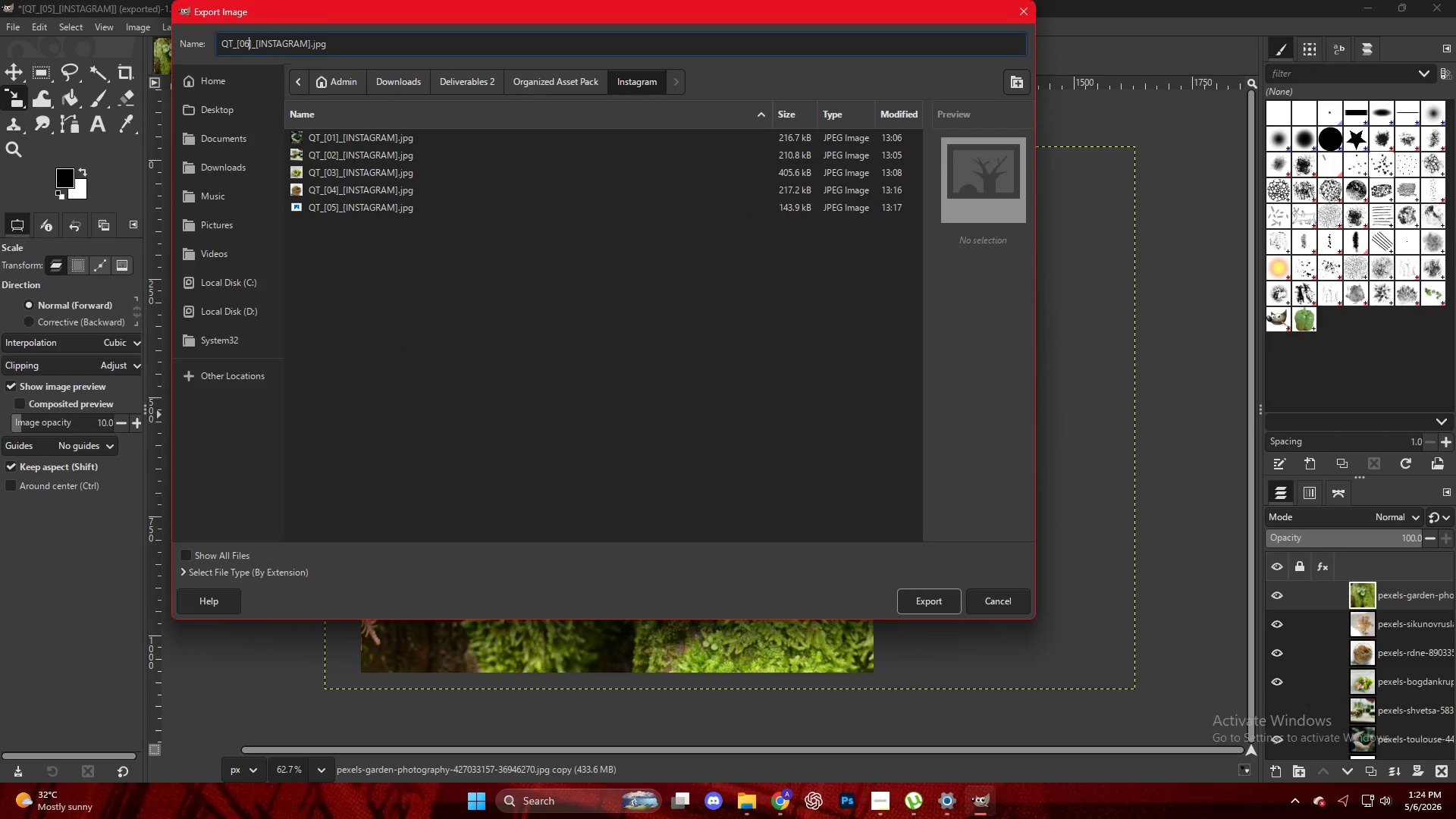 
key(NumpadEnter)
 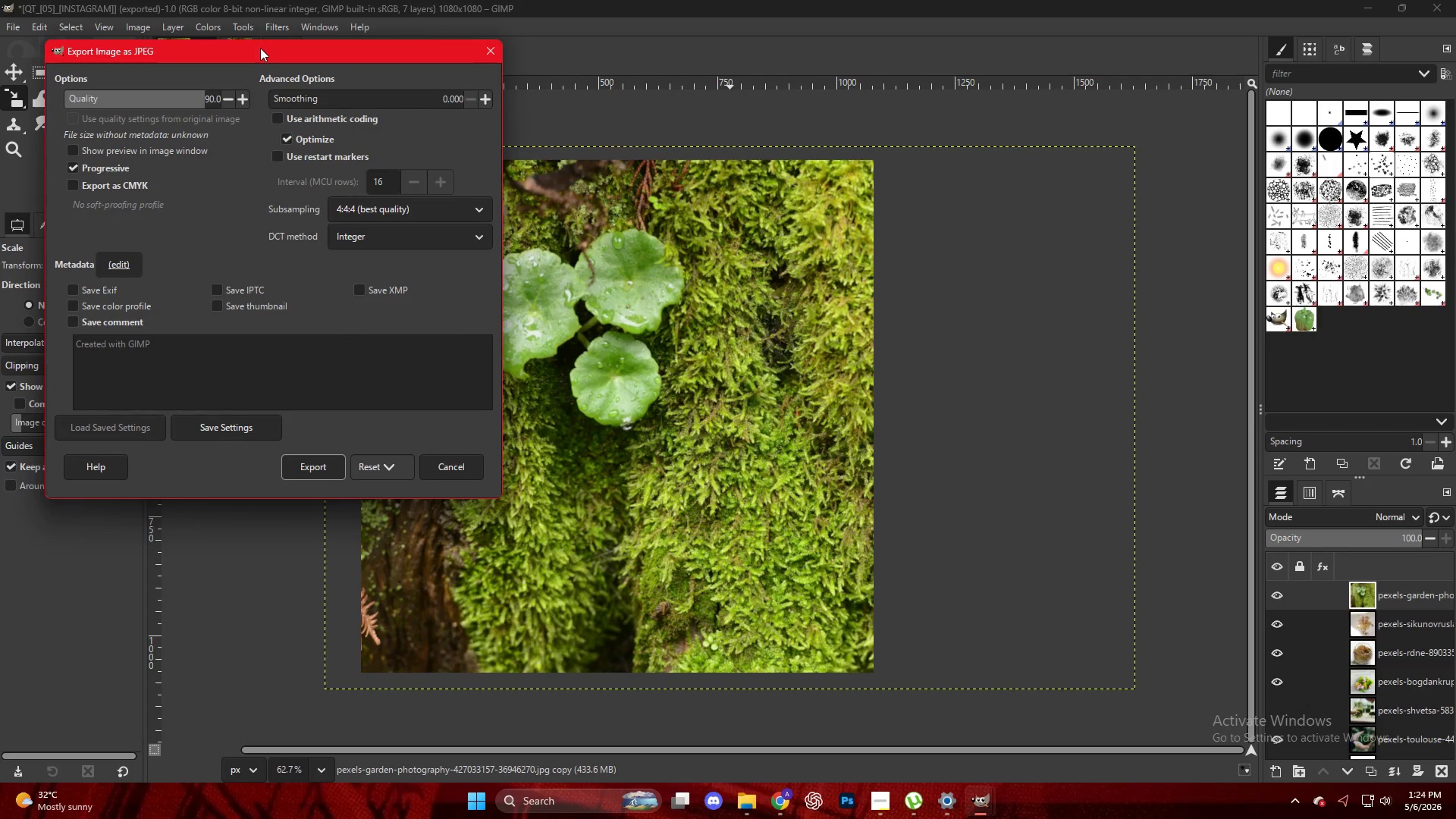 
wait(35.58)
 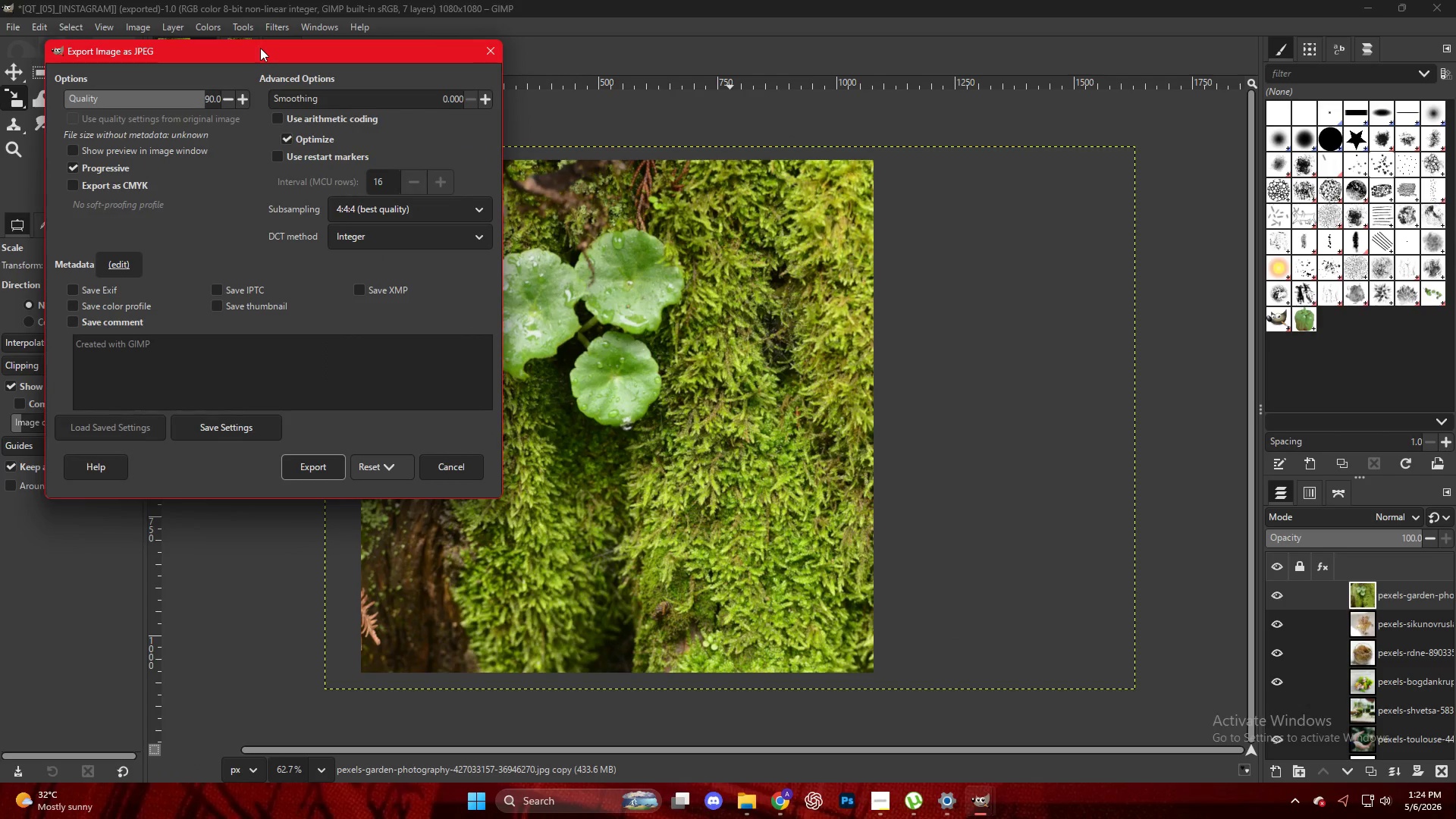 
left_click([307, 475])
 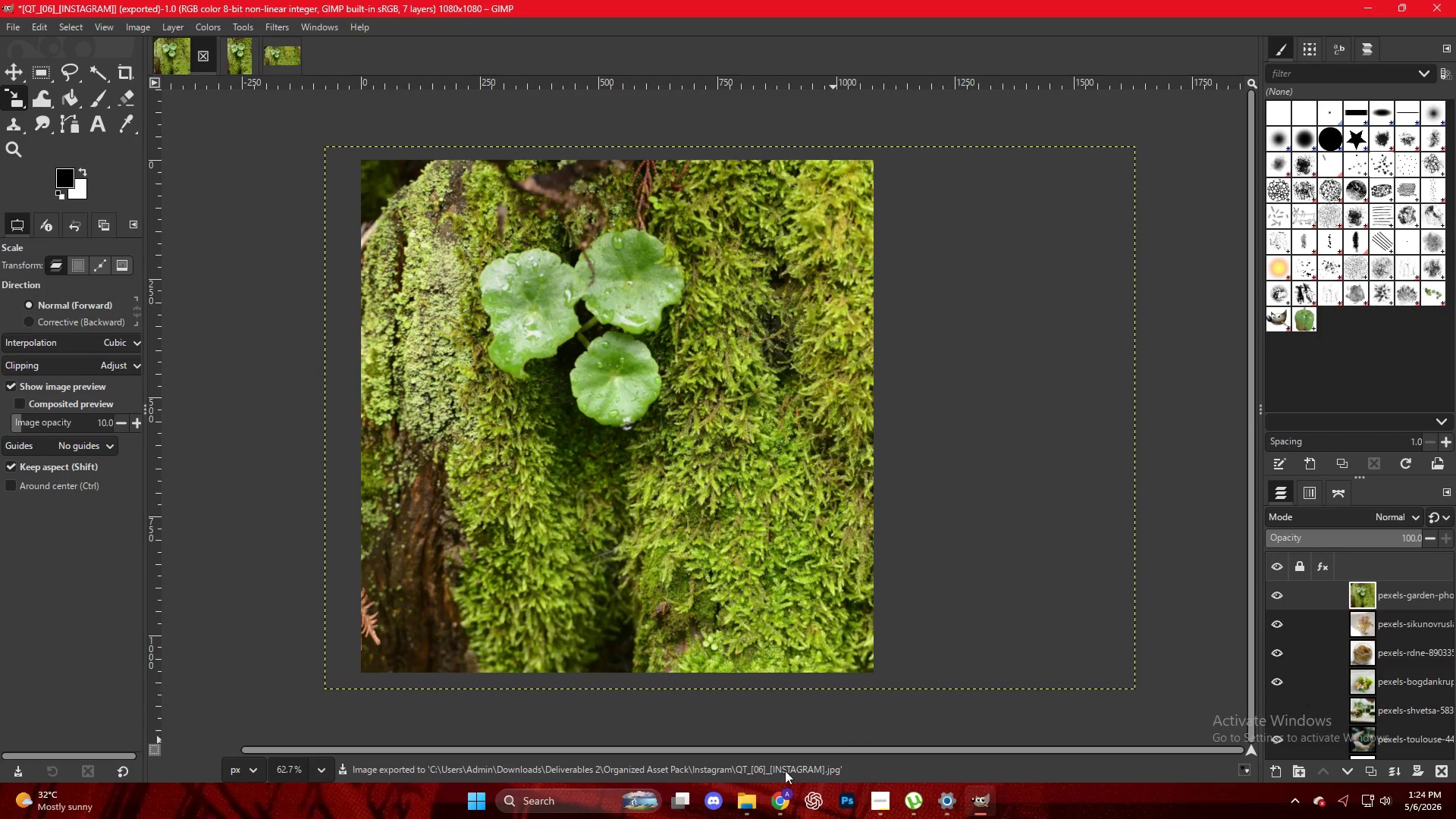 
left_click([777, 811])
 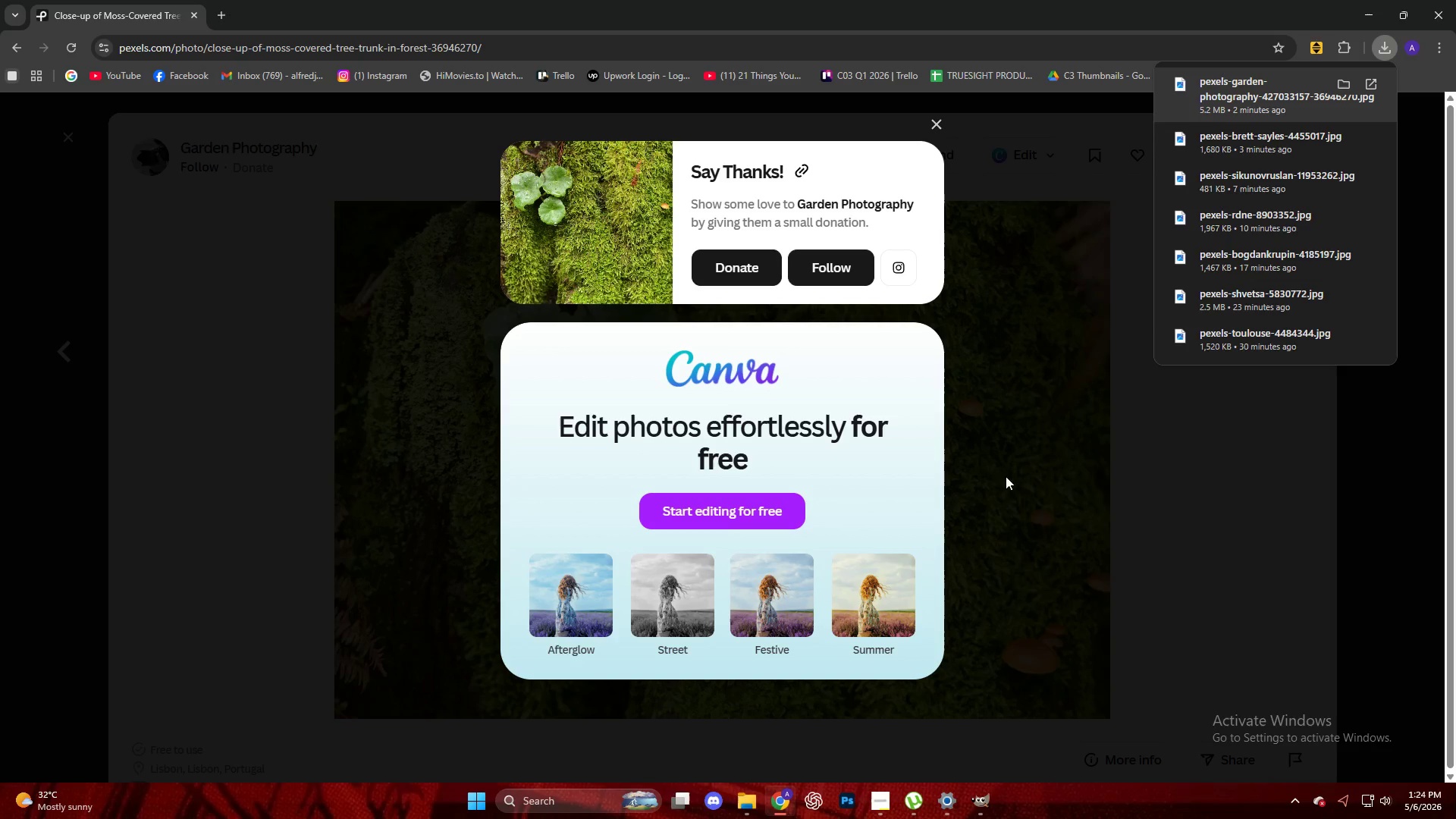 
left_click([1154, 472])
 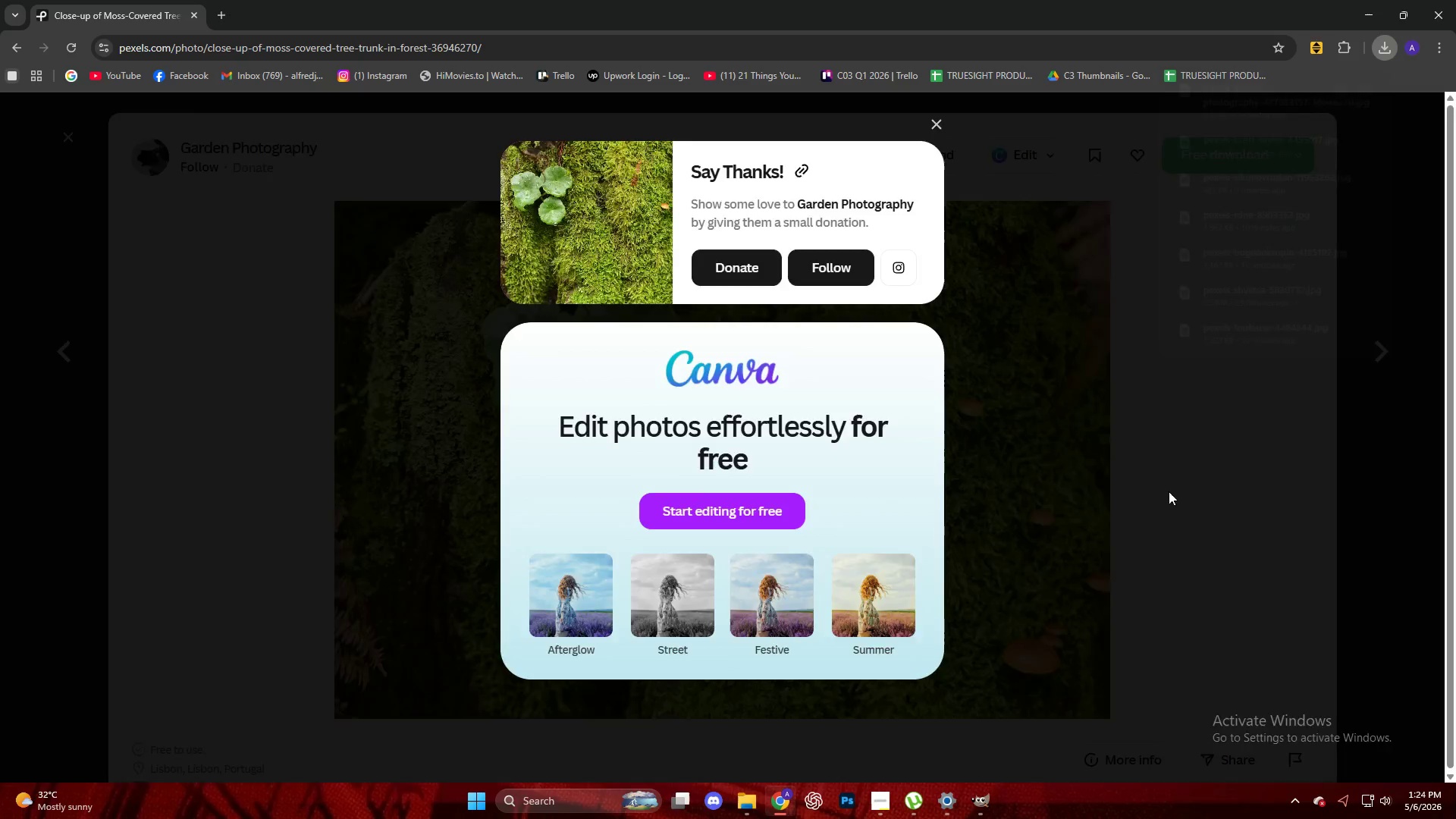 
key(Escape)
 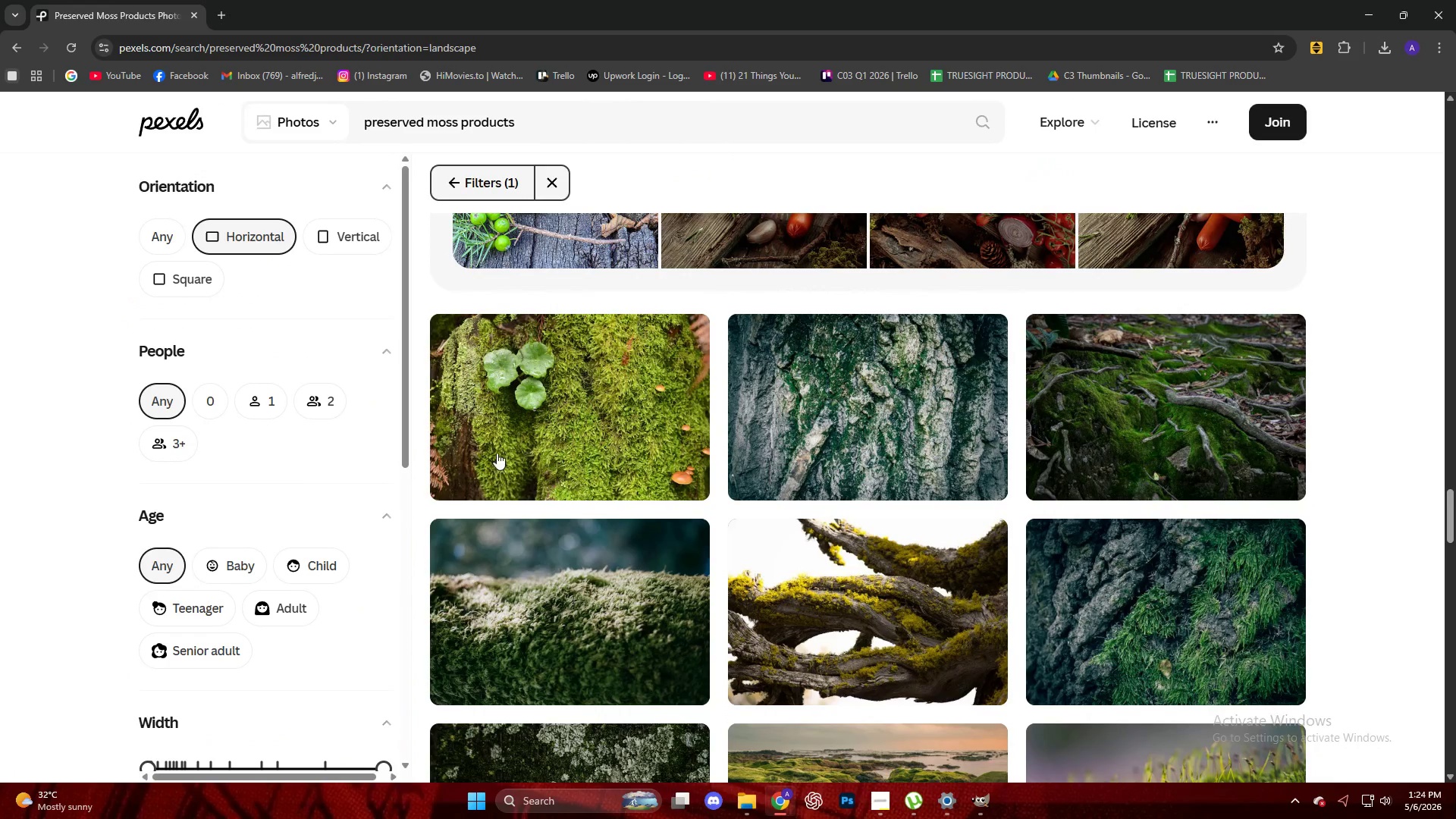 
scroll: coordinate [1329, 471], scroll_direction: down, amount: 25.0
 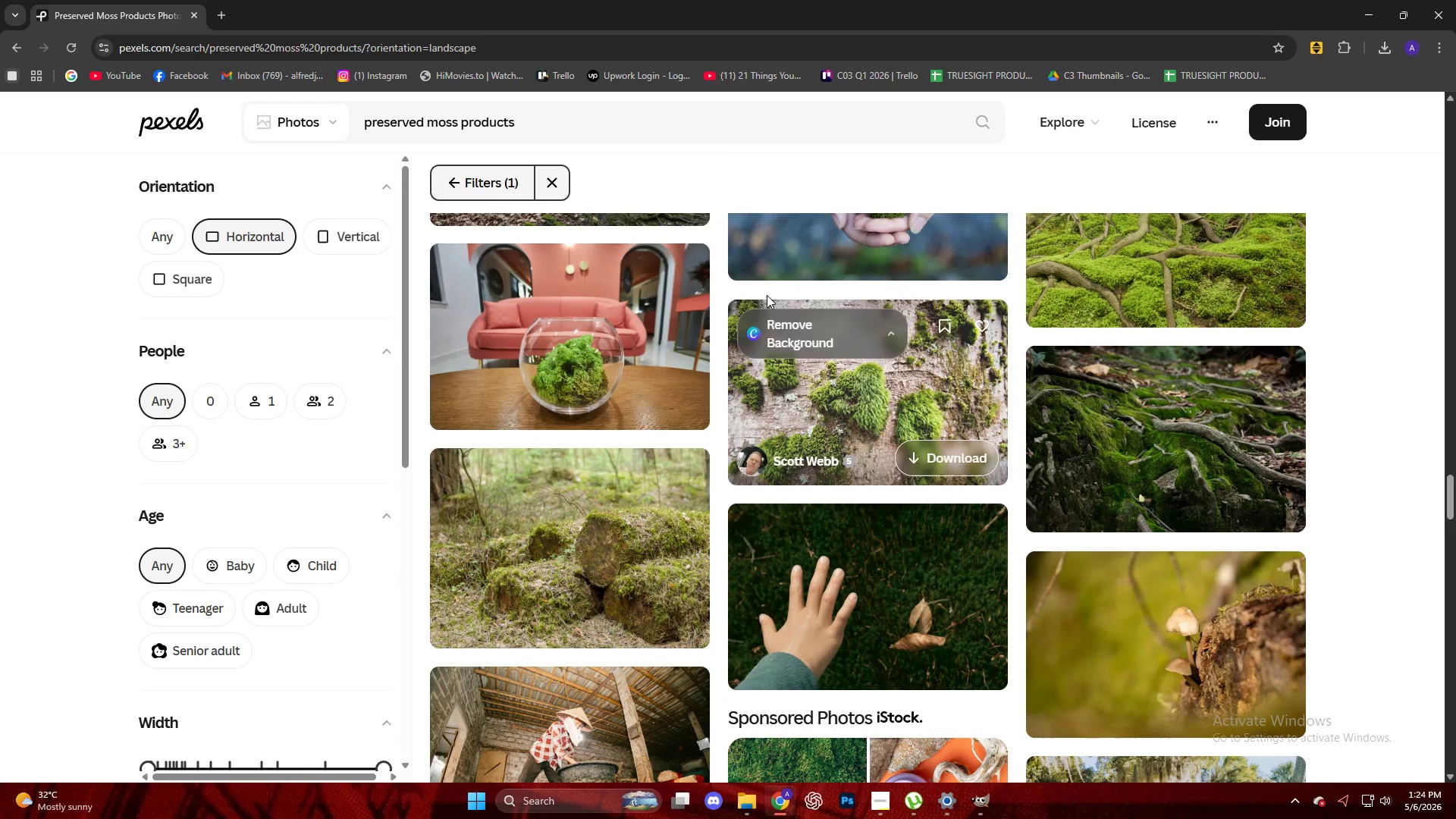 
left_click([635, 312])
 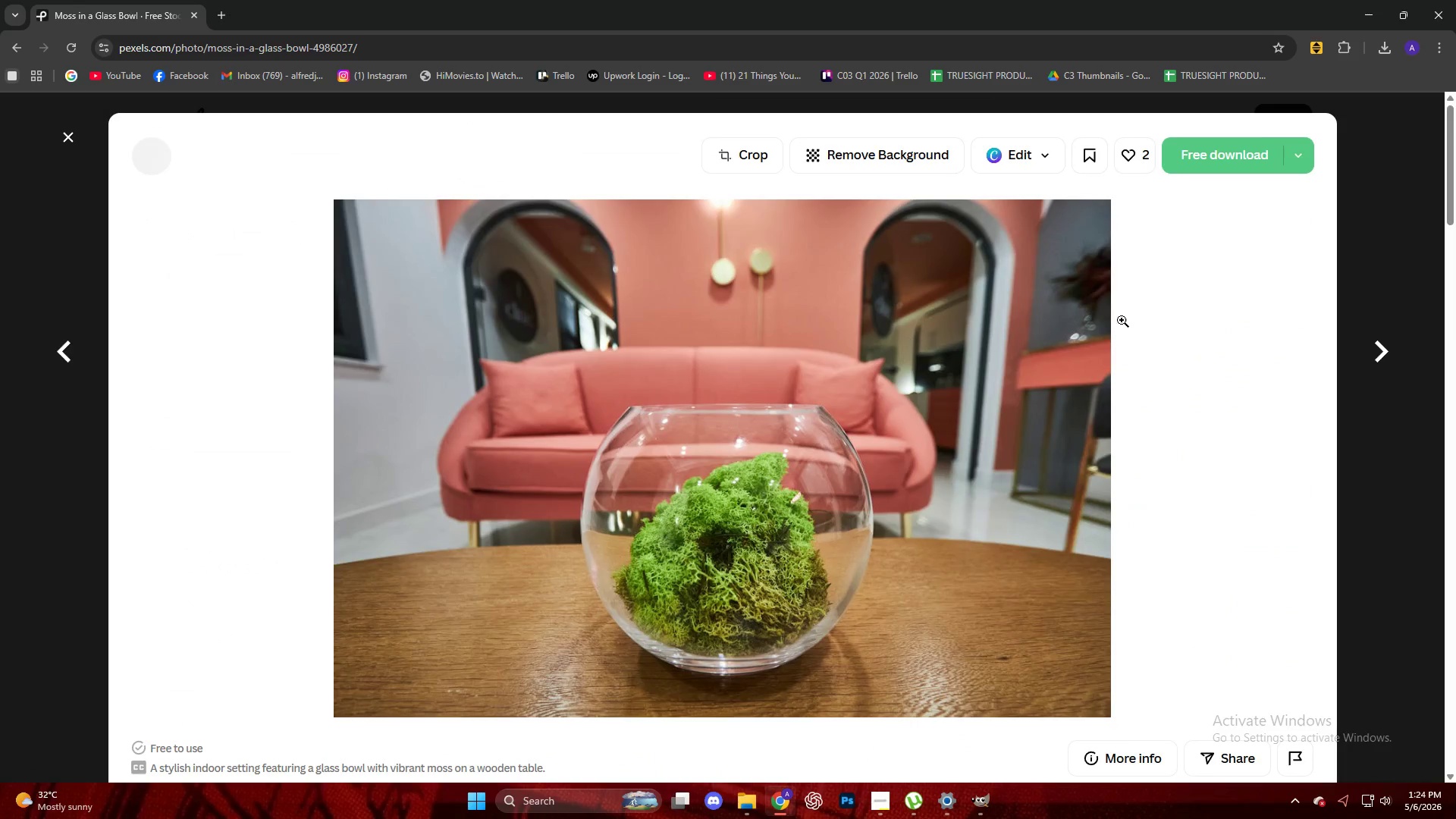 
left_click([1245, 157])
 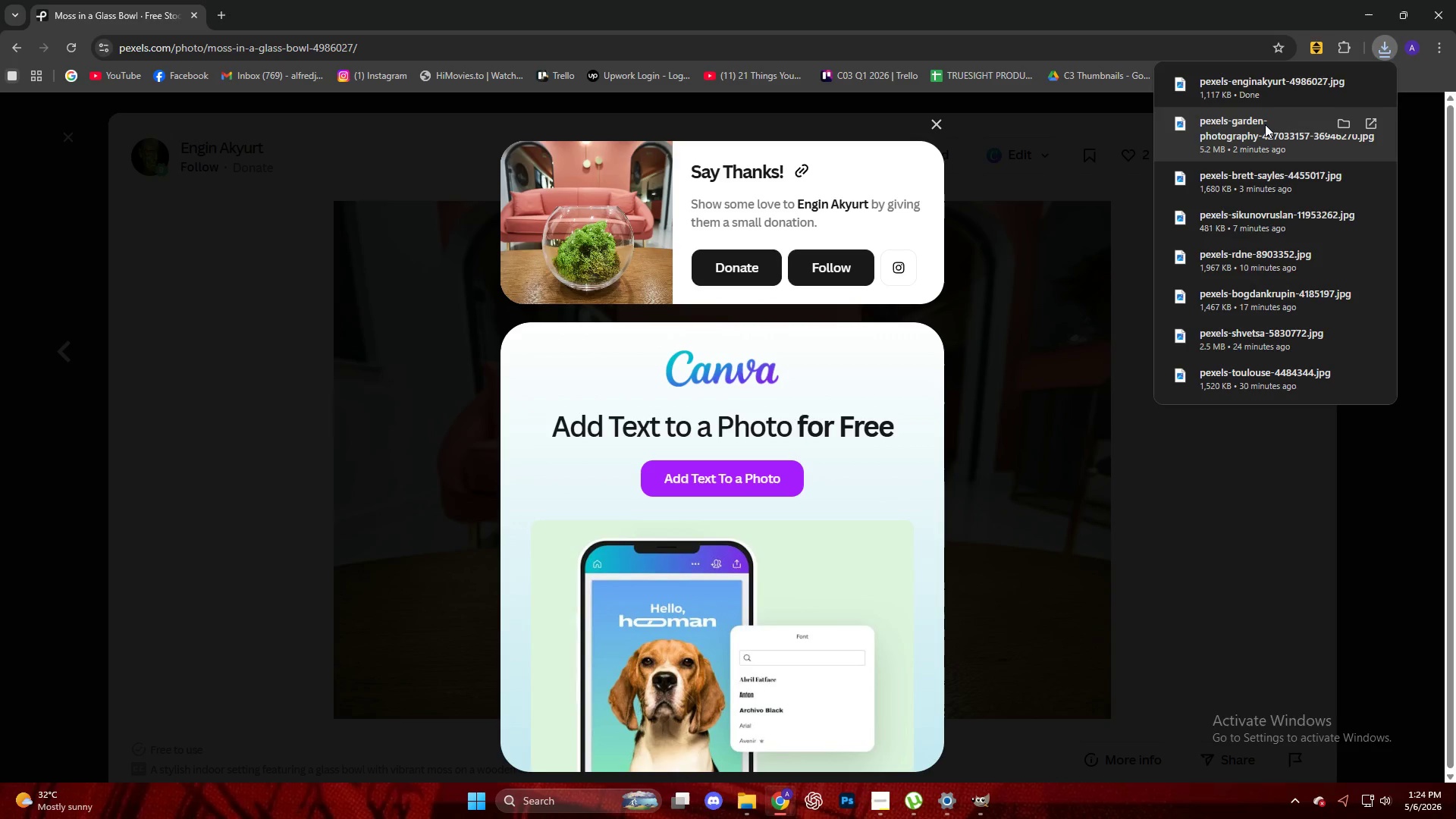 
left_click_drag(start_coordinate=[1234, 89], to_coordinate=[698, 352])
 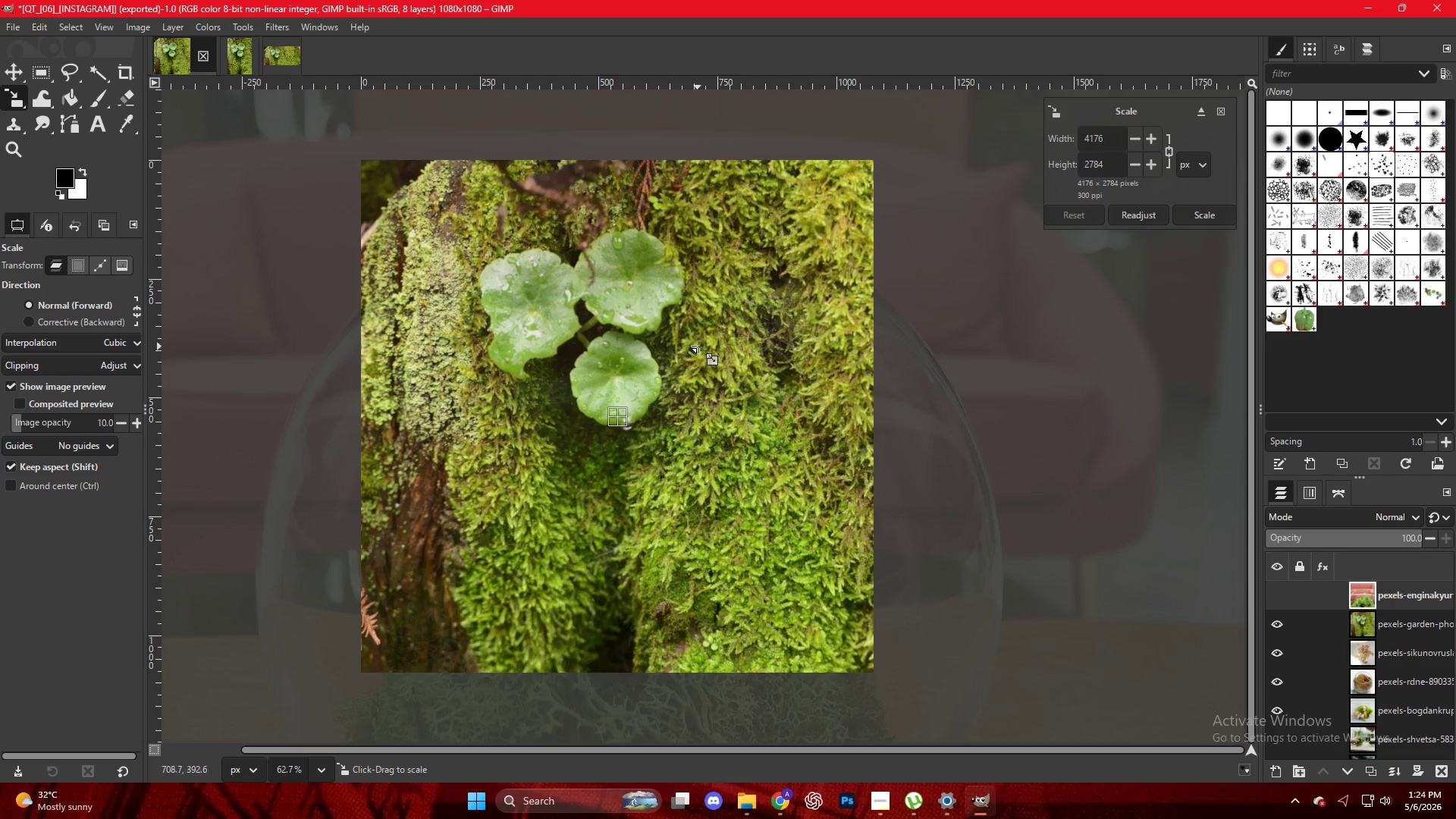 
hold_key(key=ControlLeft, duration=0.47)
scroll: coordinate [730, 334], scroll_direction: down, amount: 12.0
 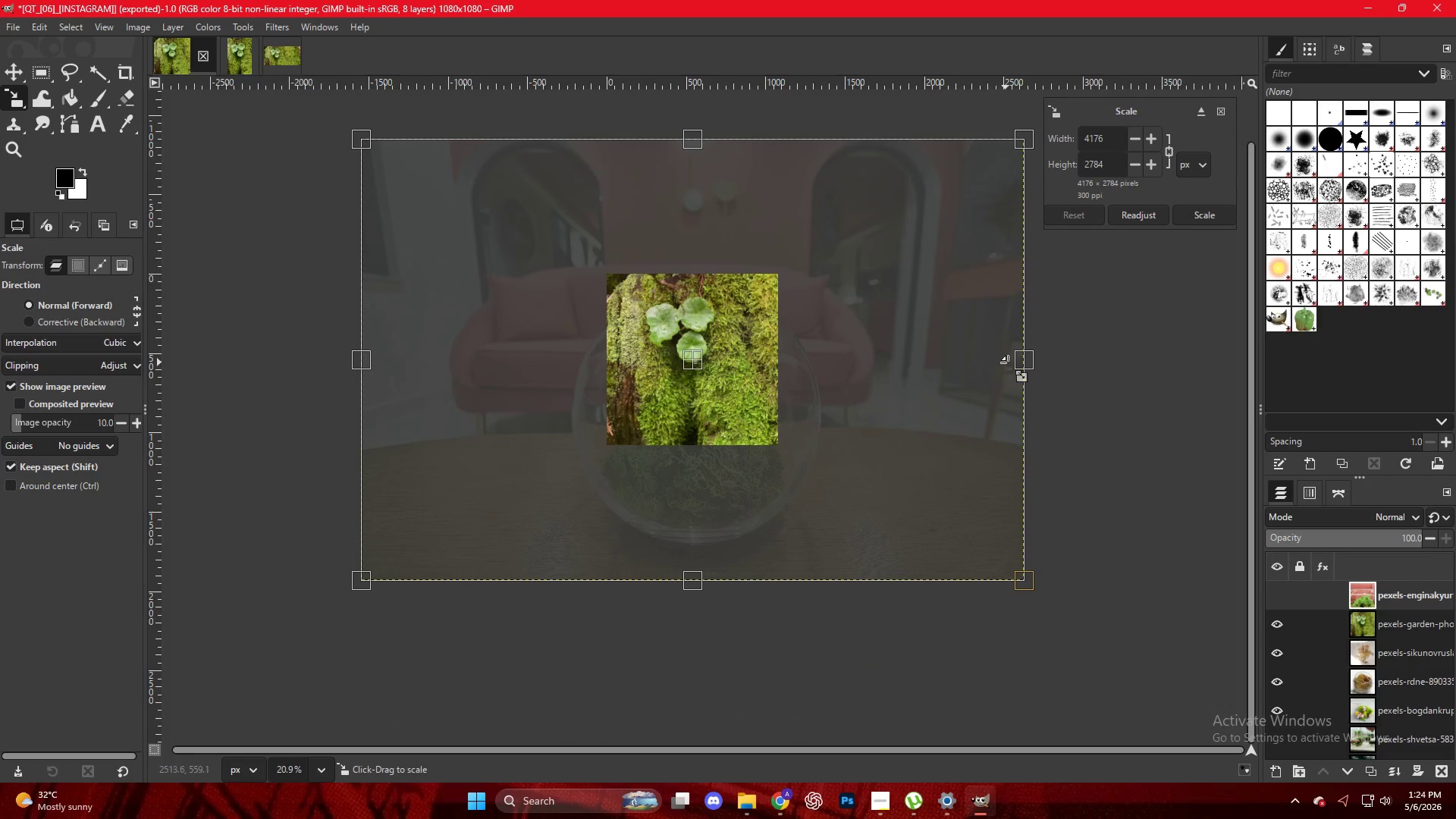 
left_click_drag(start_coordinate=[1021, 363], to_coordinate=[778, 356])
 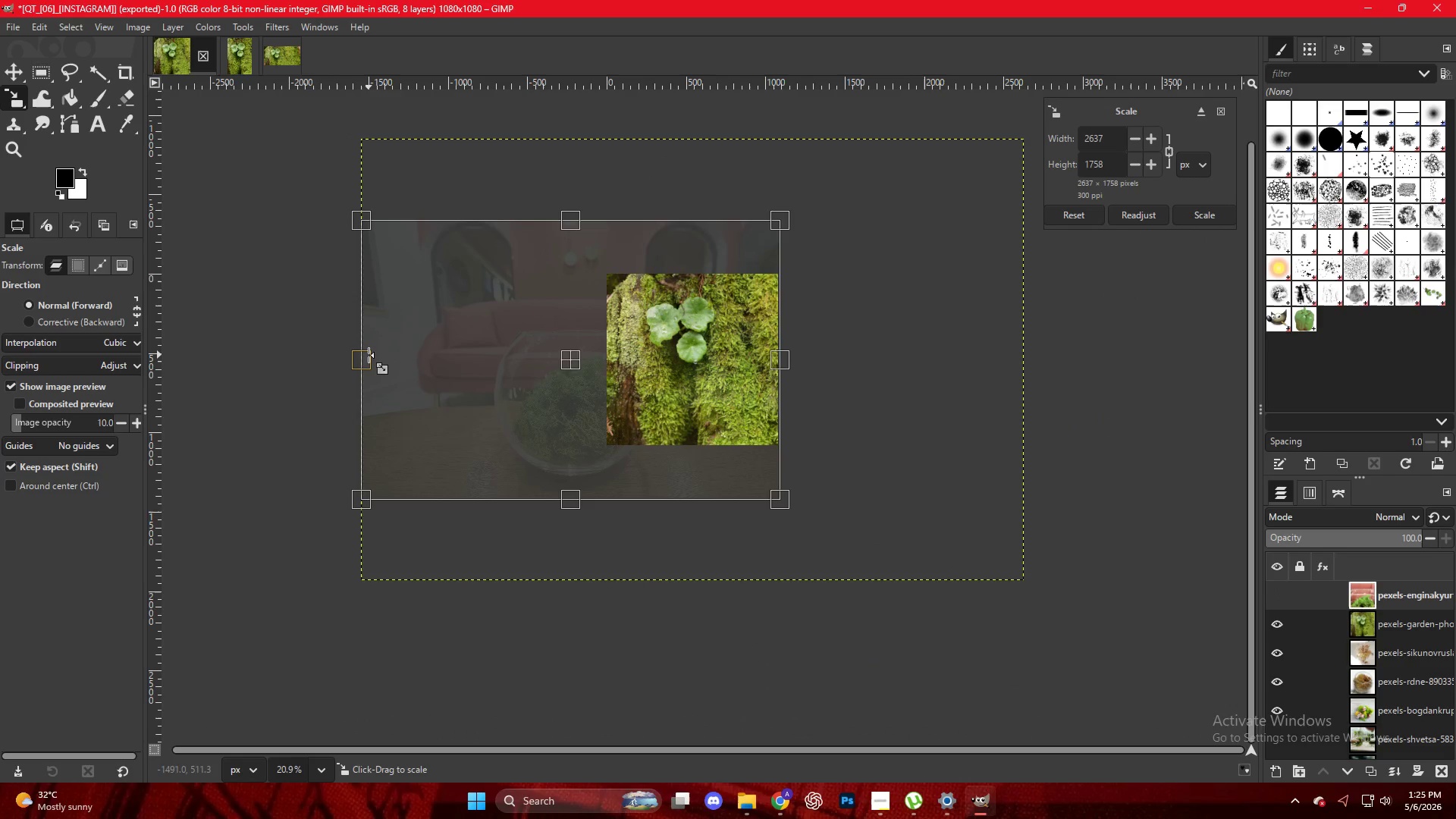 
left_click_drag(start_coordinate=[366, 356], to_coordinate=[513, 350])
 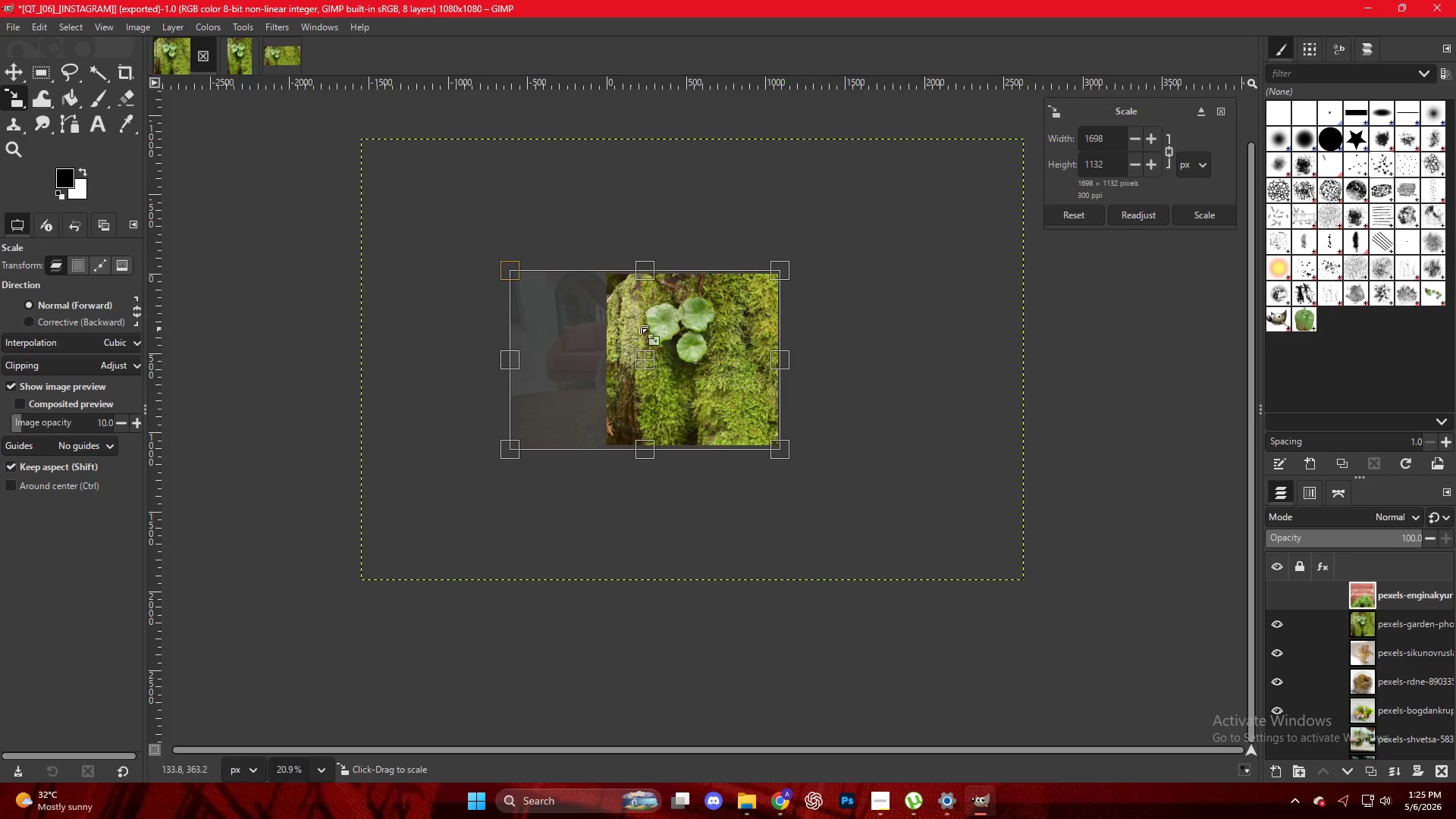 
hold_key(key=AltLeft, duration=0.39)
scroll: coordinate [673, 329], scroll_direction: up, amount: 7.0
 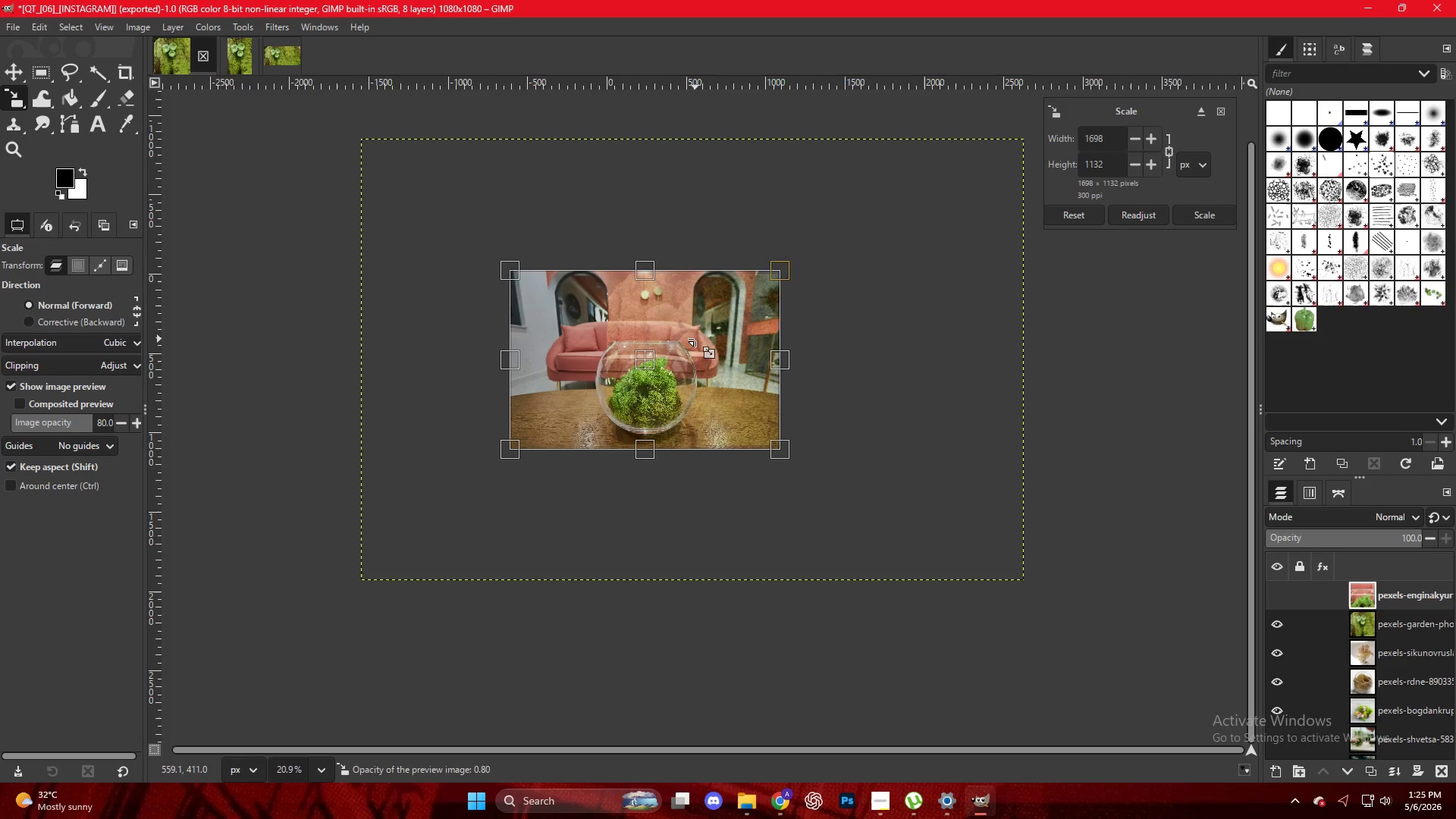 
left_click([697, 339])
 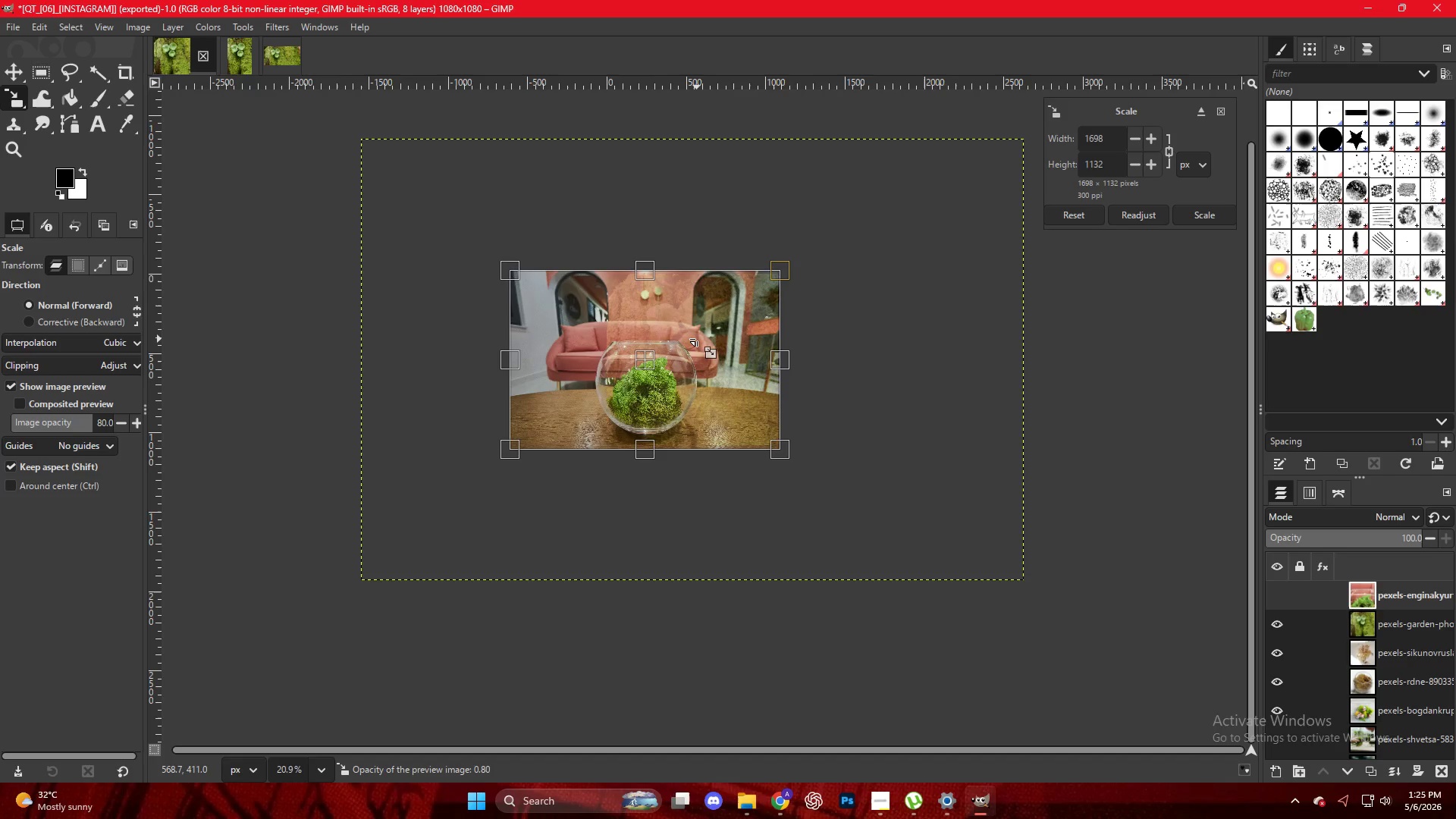 
hold_key(key=ControlLeft, duration=0.34)
scroll: coordinate [697, 339], scroll_direction: down, amount: 2.0
 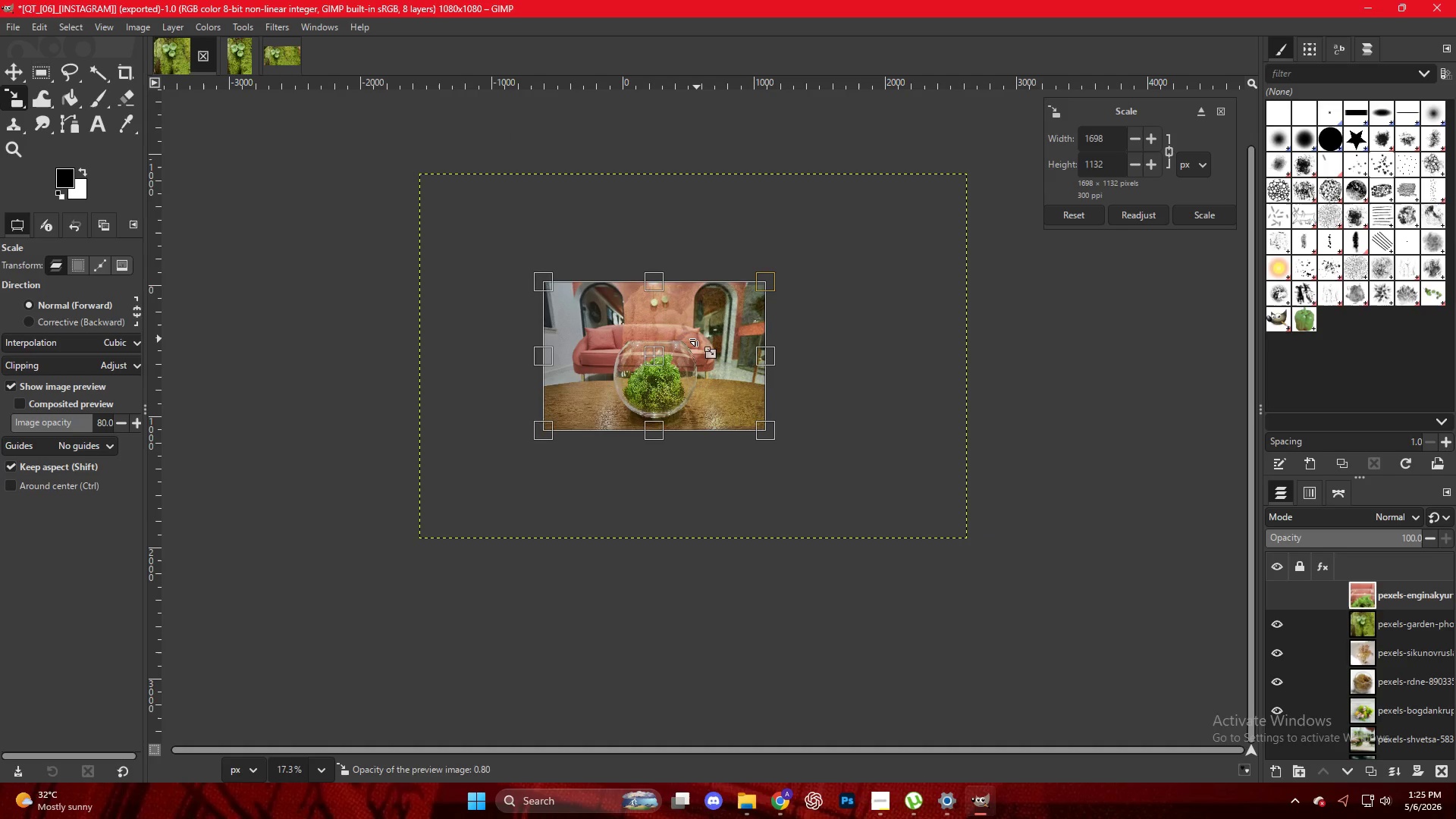 
hold_key(key=AltLeft, duration=0.44)
scroll: coordinate [697, 339], scroll_direction: down, amount: 2.0
 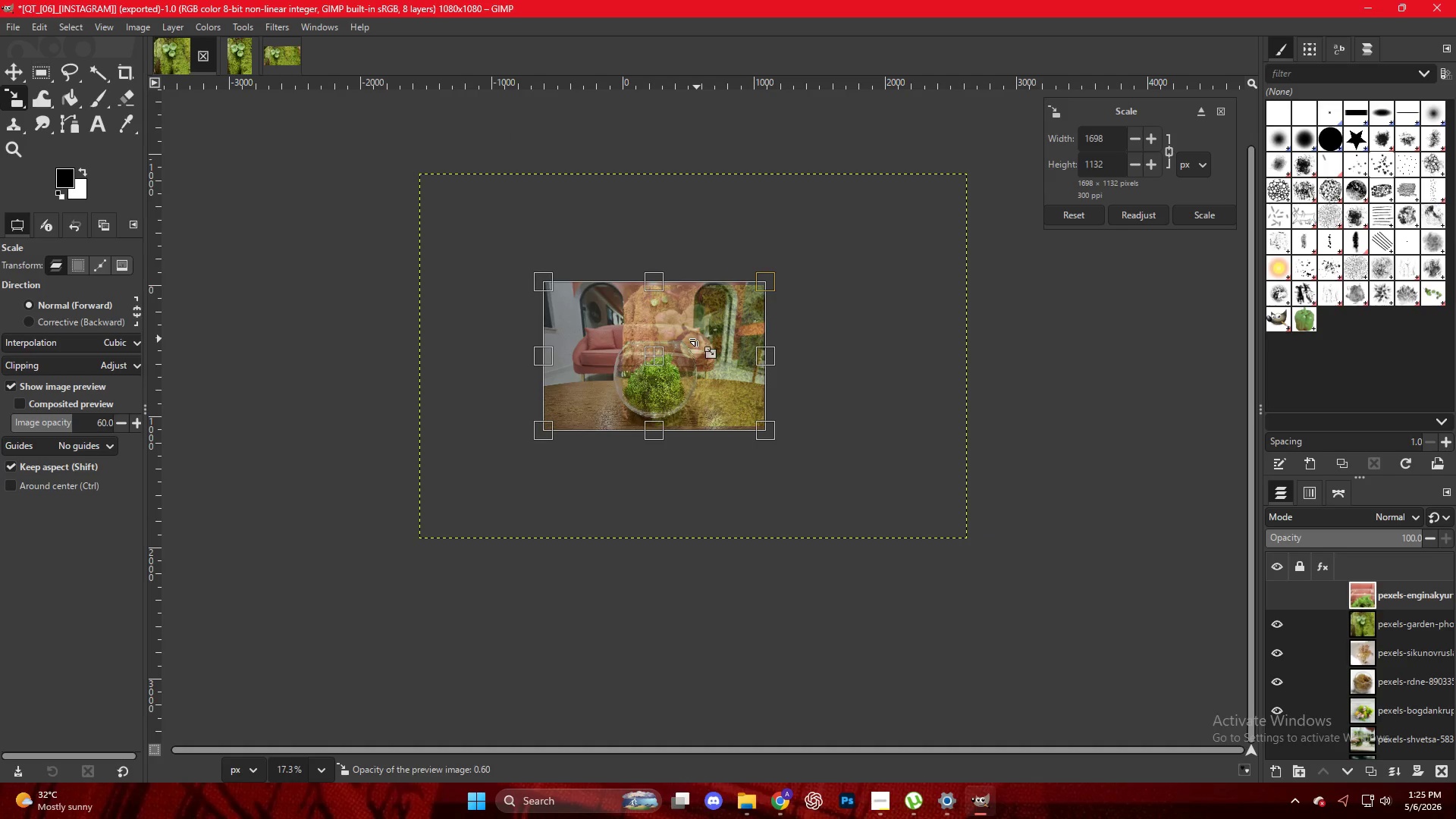 
key(NumpadEnter)
 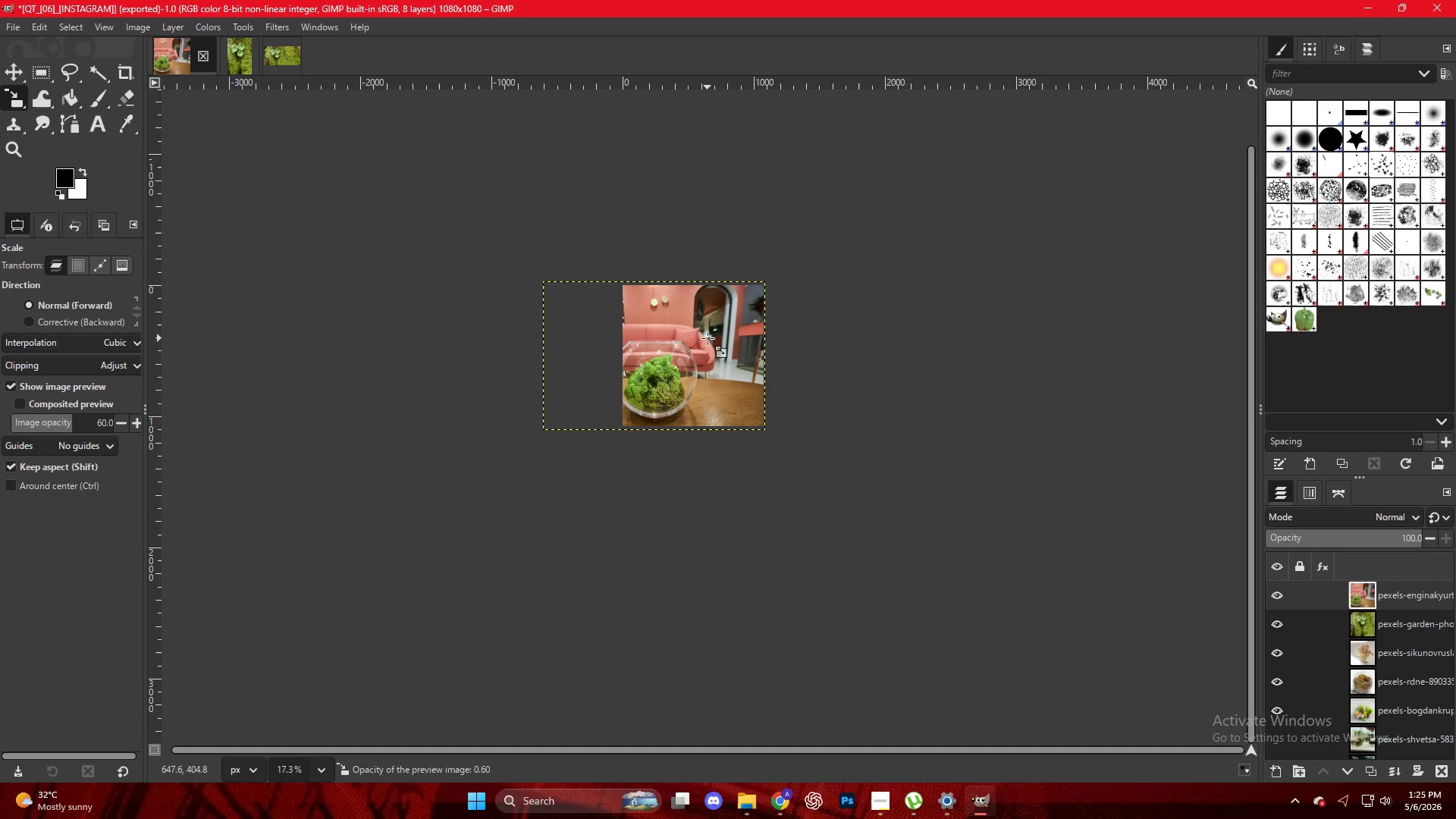 
hold_key(key=ControlLeft, duration=0.55)
scroll: coordinate [716, 345], scroll_direction: up, amount: 9.0
 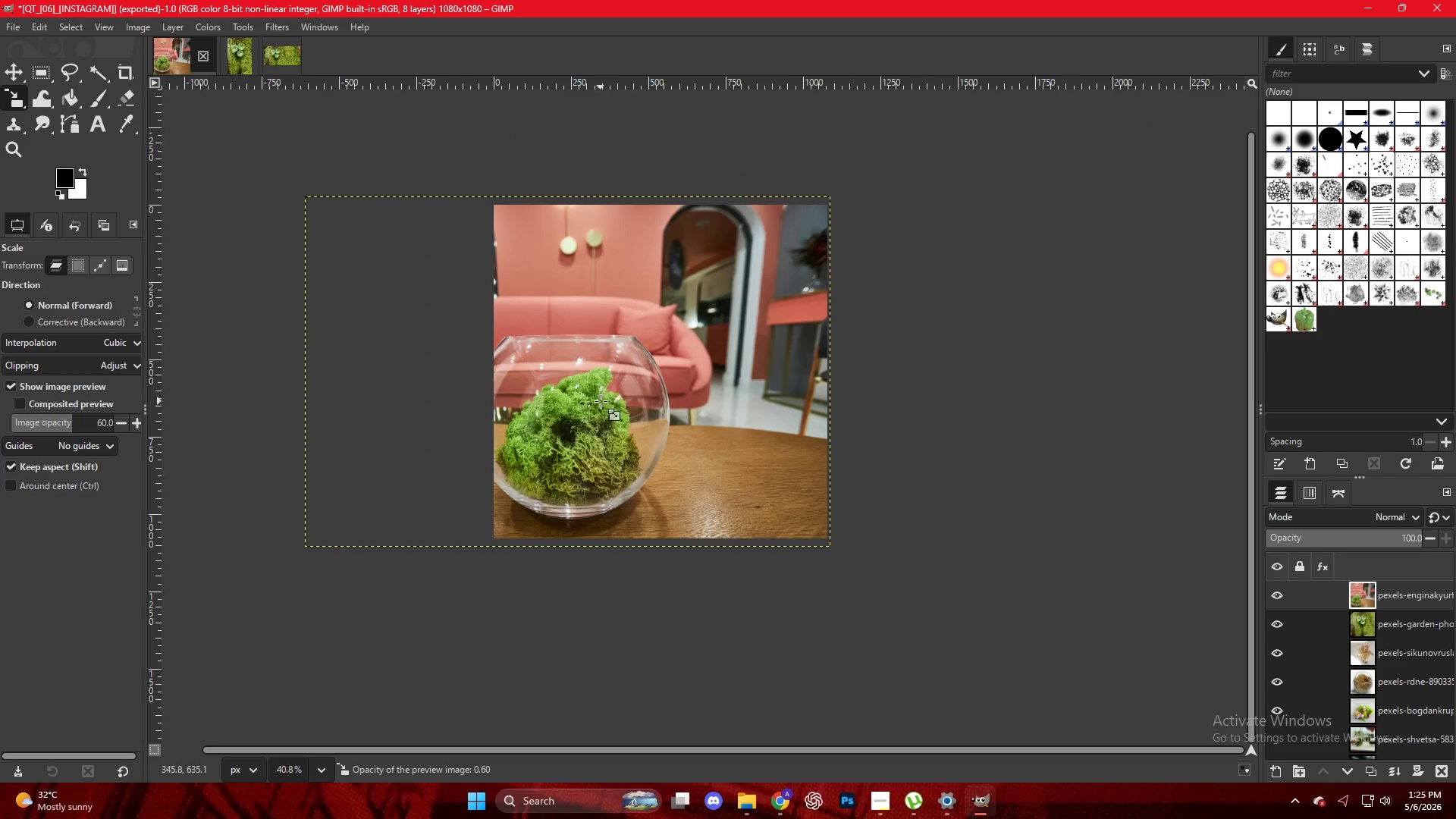 
left_click_drag(start_coordinate=[603, 401], to_coordinate=[608, 394])
 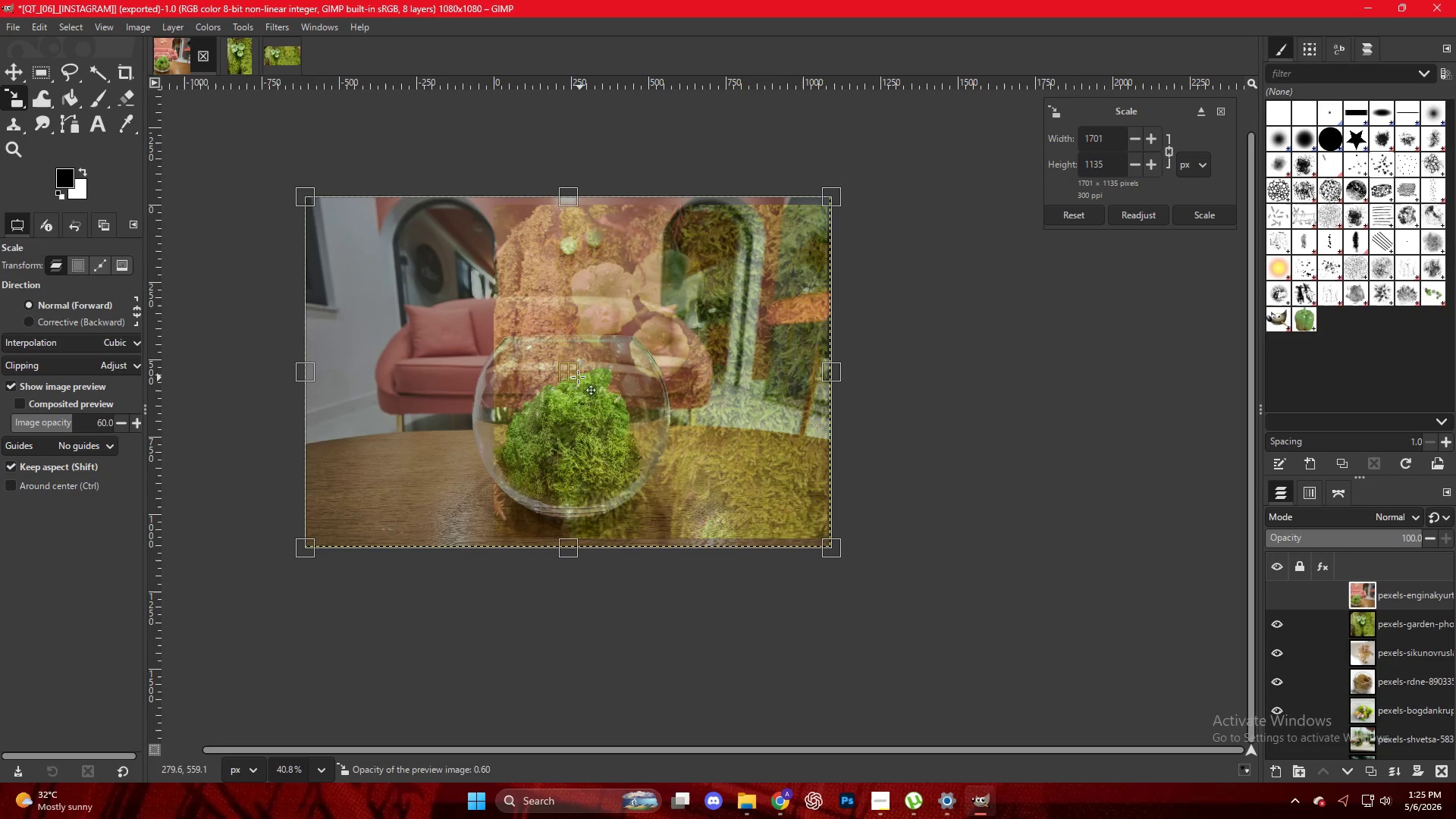 
left_click_drag(start_coordinate=[577, 377], to_coordinate=[667, 372])
 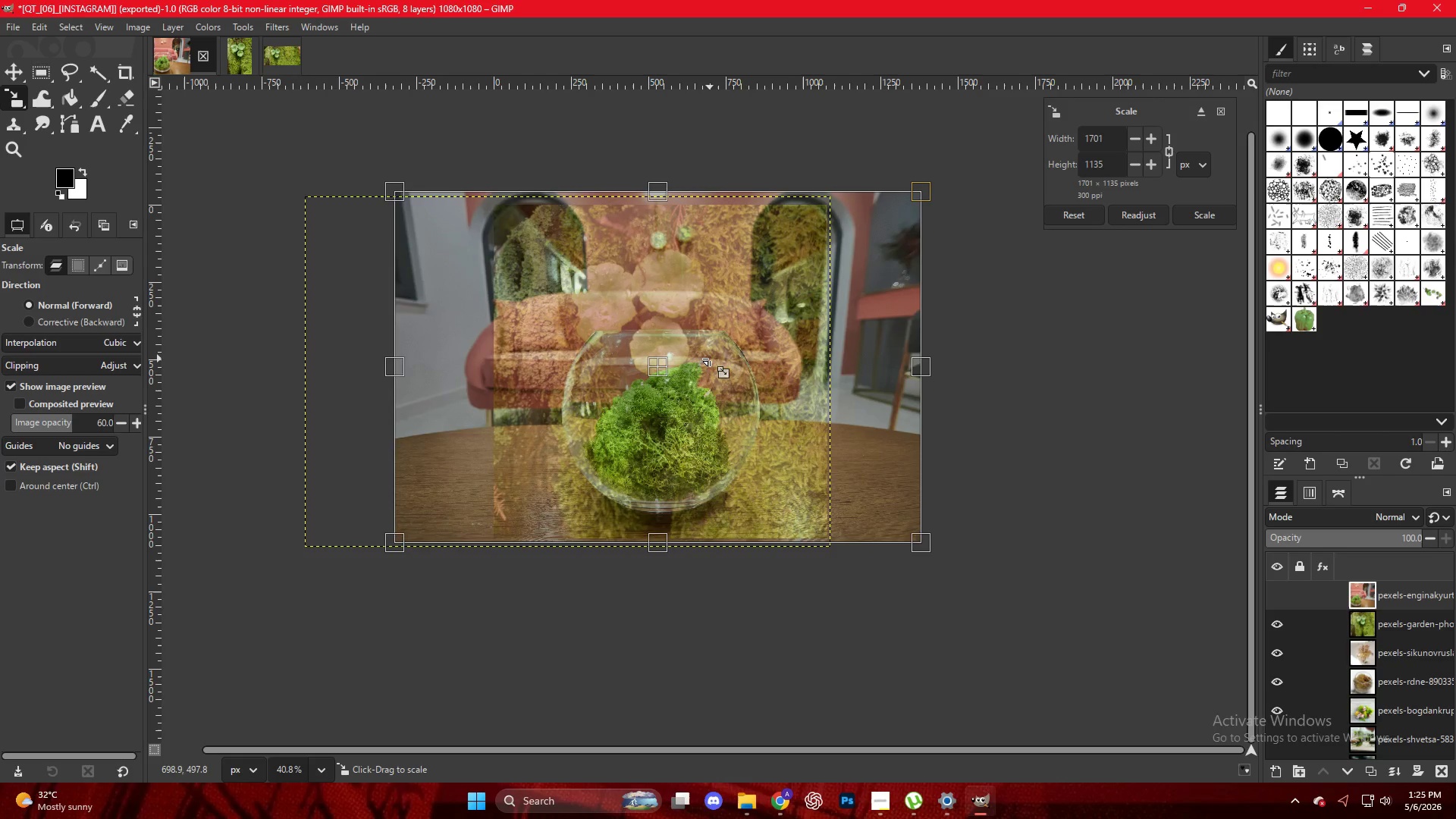 
key(NumpadEnter)
 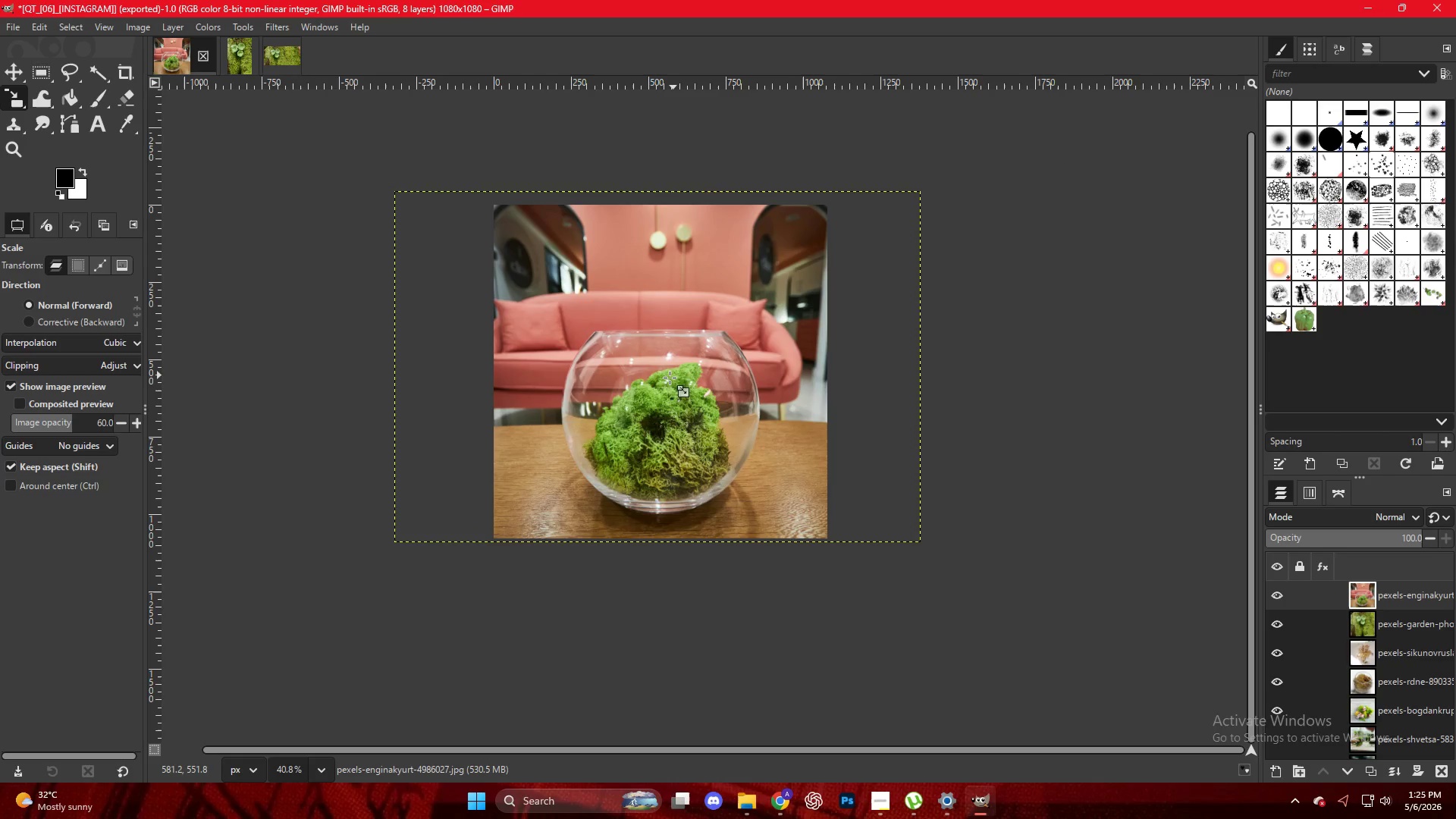 
key(Control+ControlLeft)
 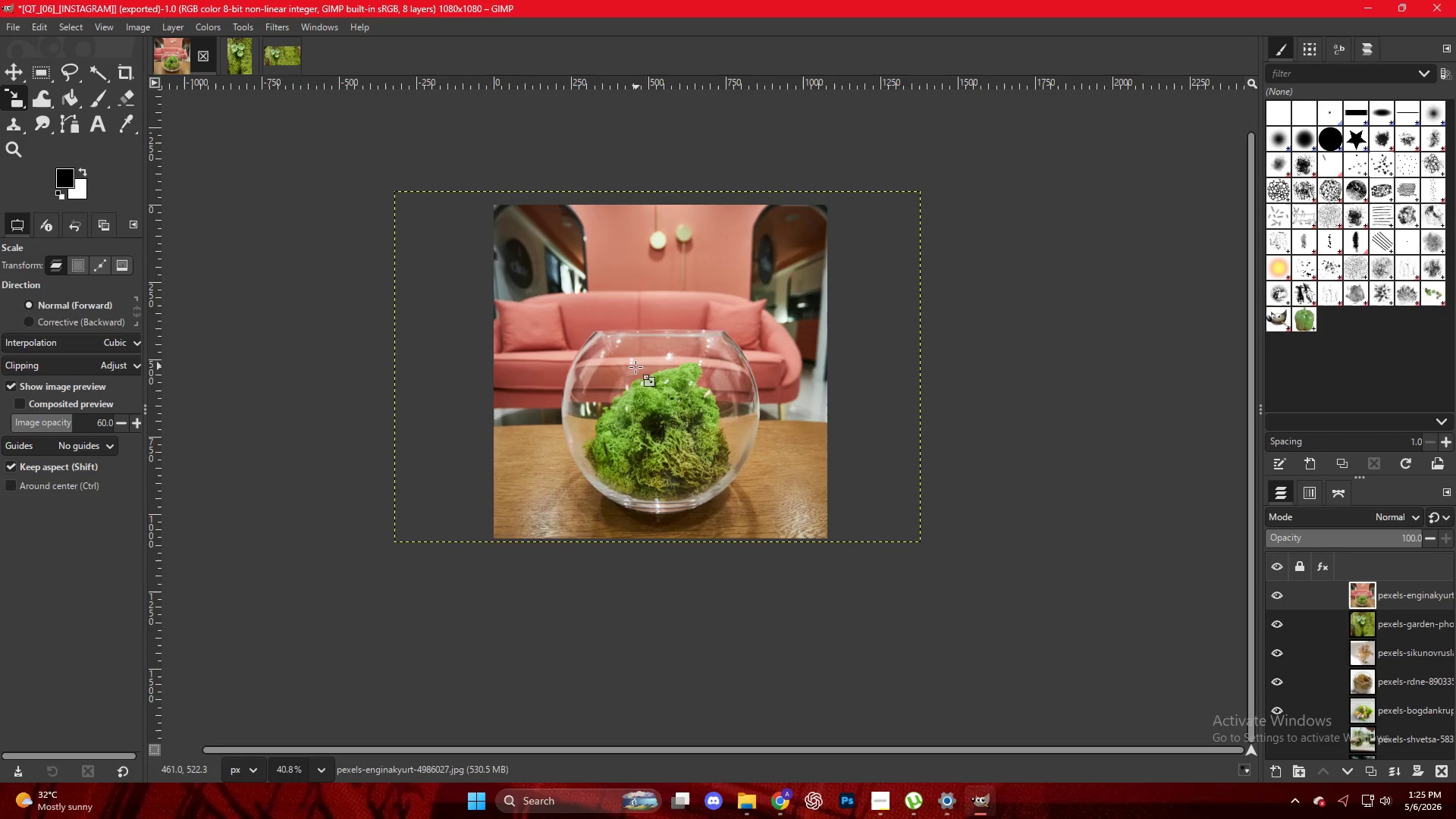 
scroll: coordinate [635, 372], scroll_direction: up, amount: 3.0
 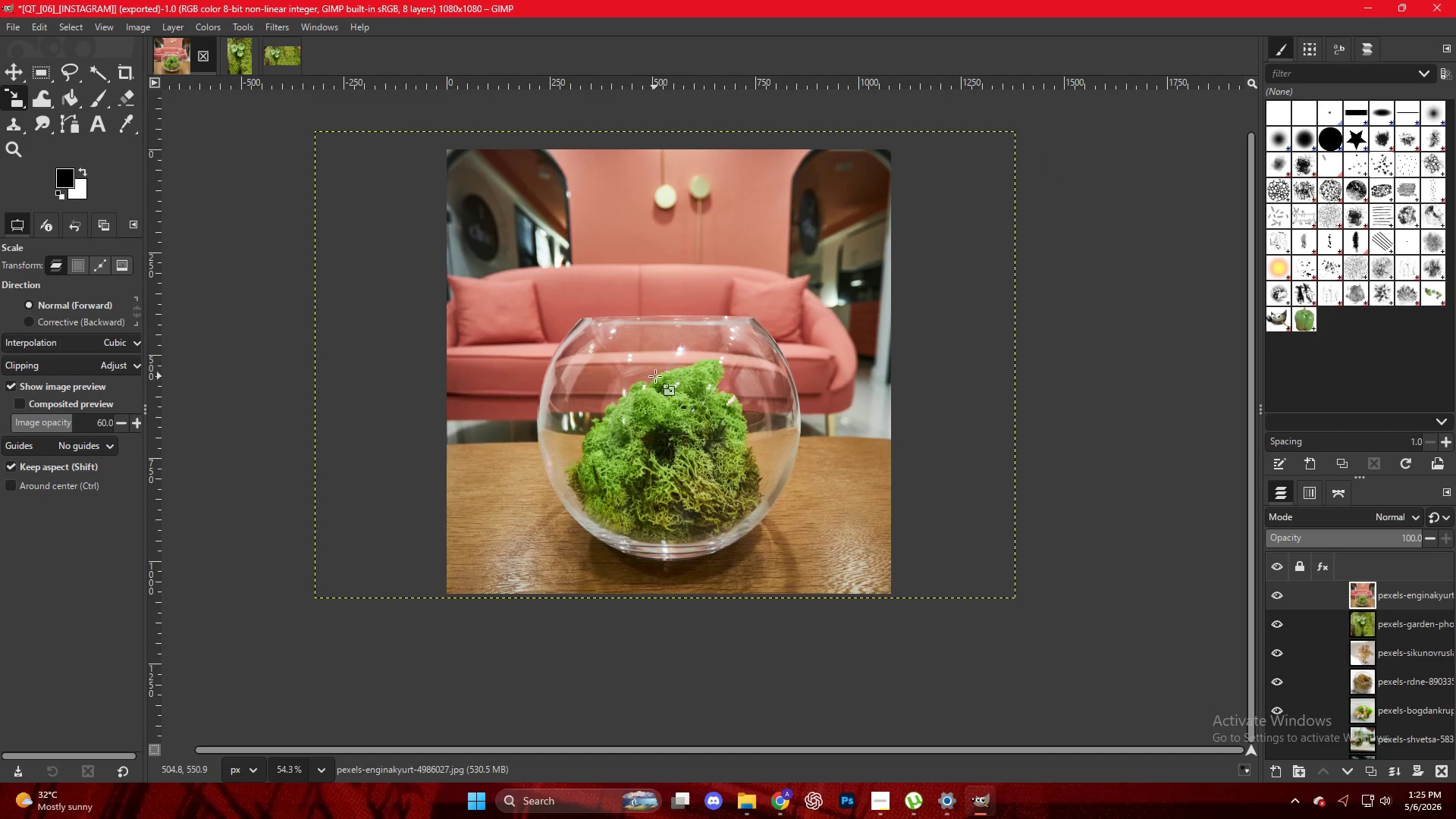 
key(Control+Shift+E)
 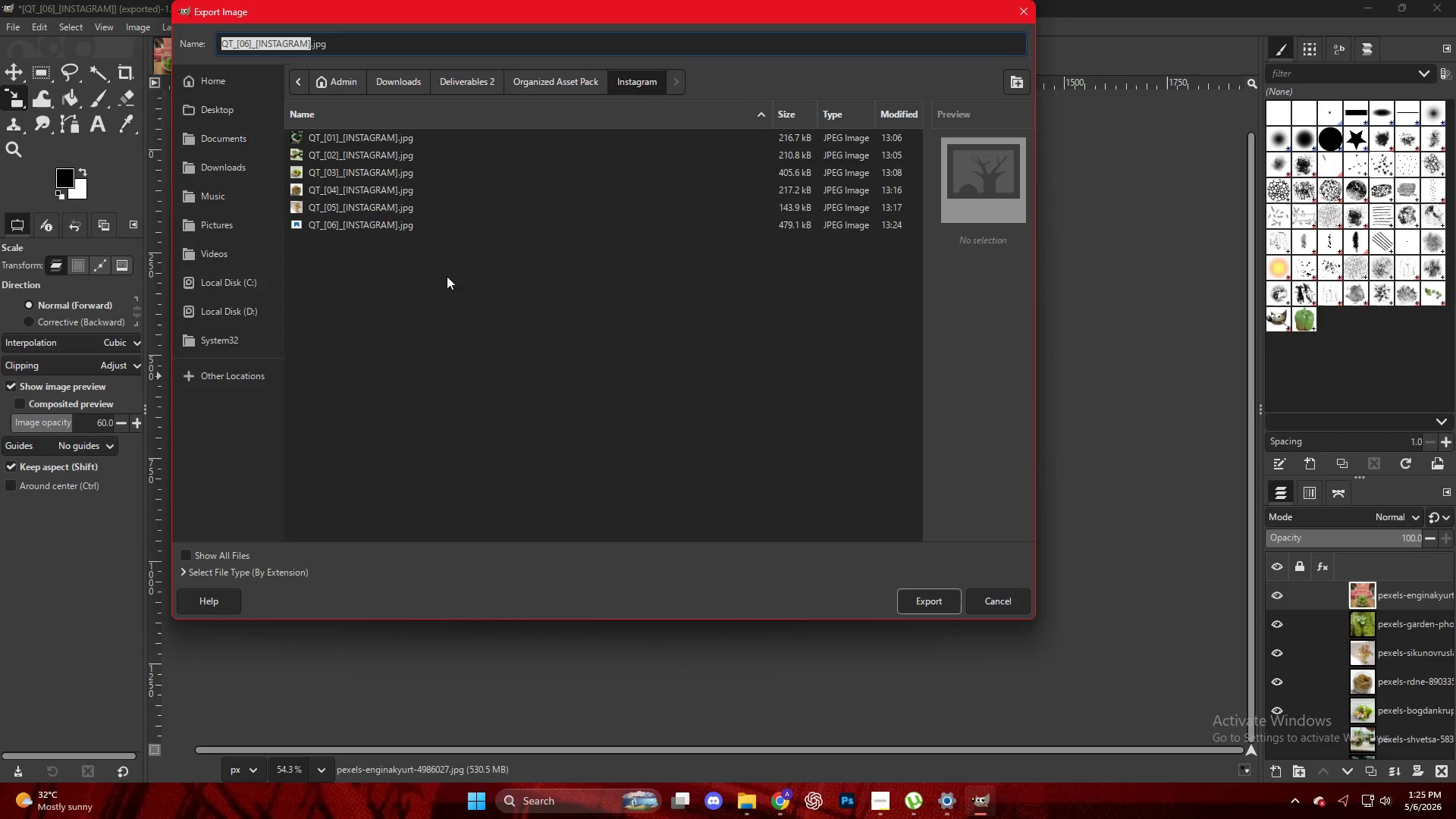 
left_click([398, 226])
 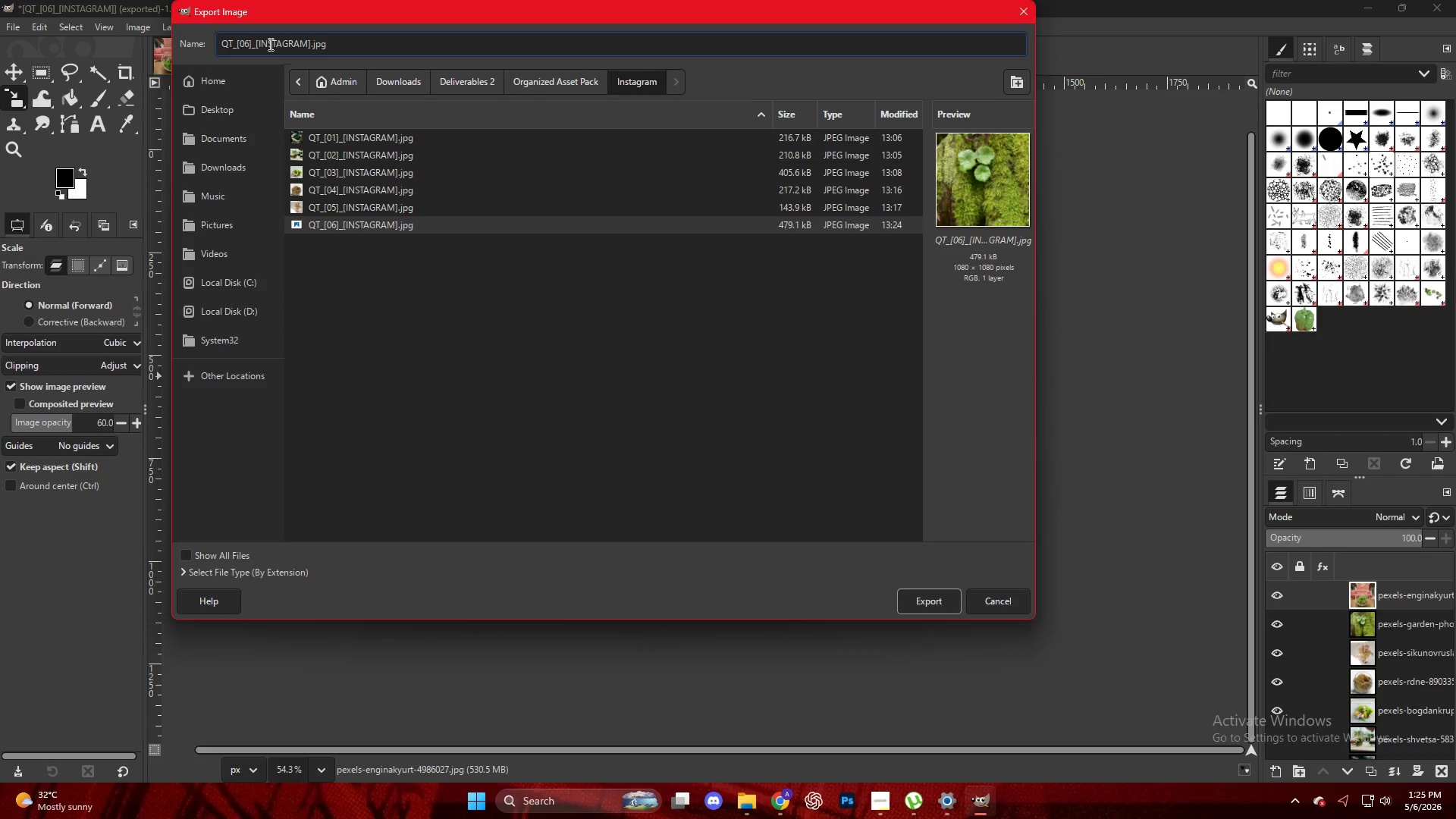 
key(Backspace)
 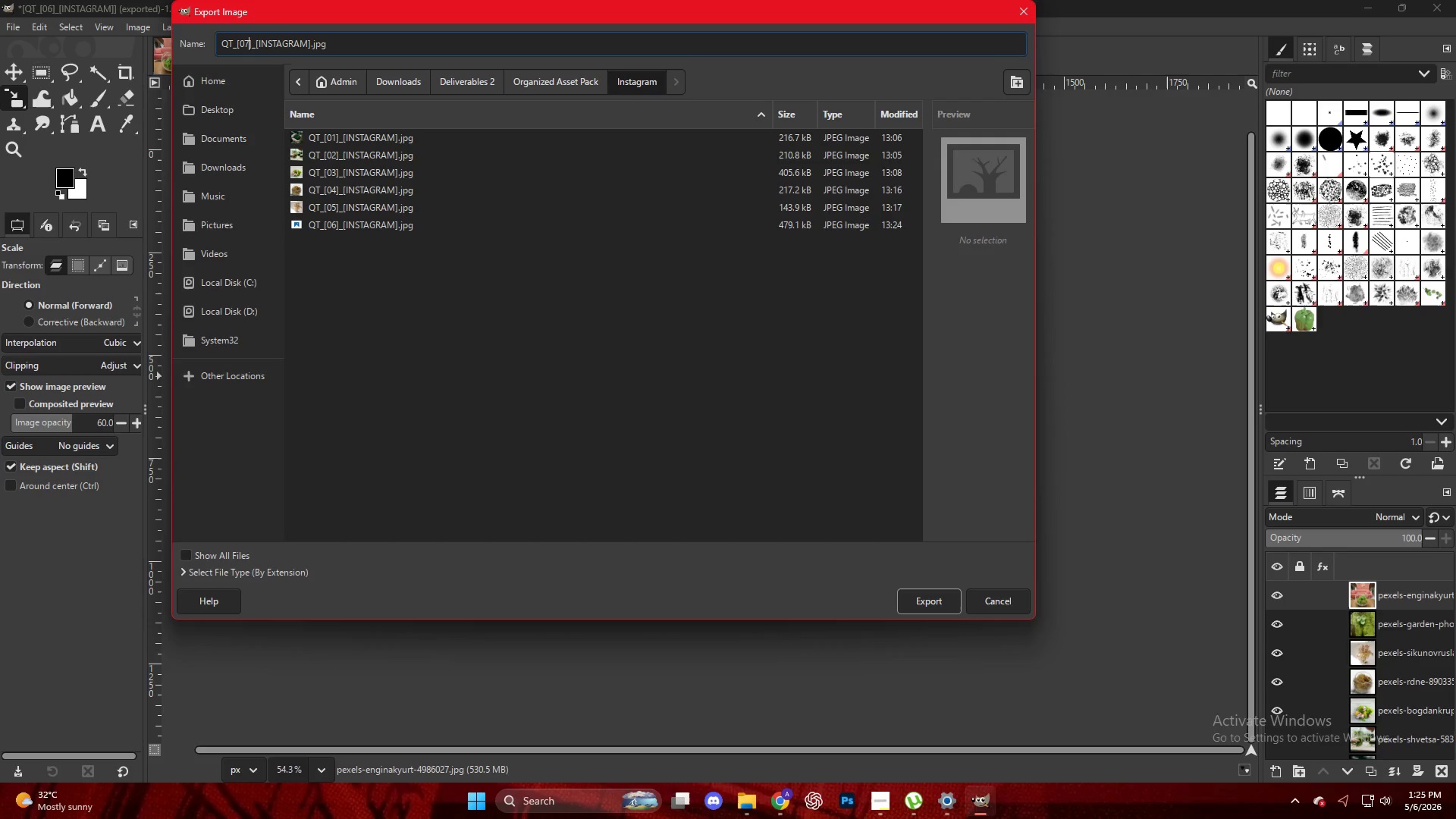 
key(Numpad7)
 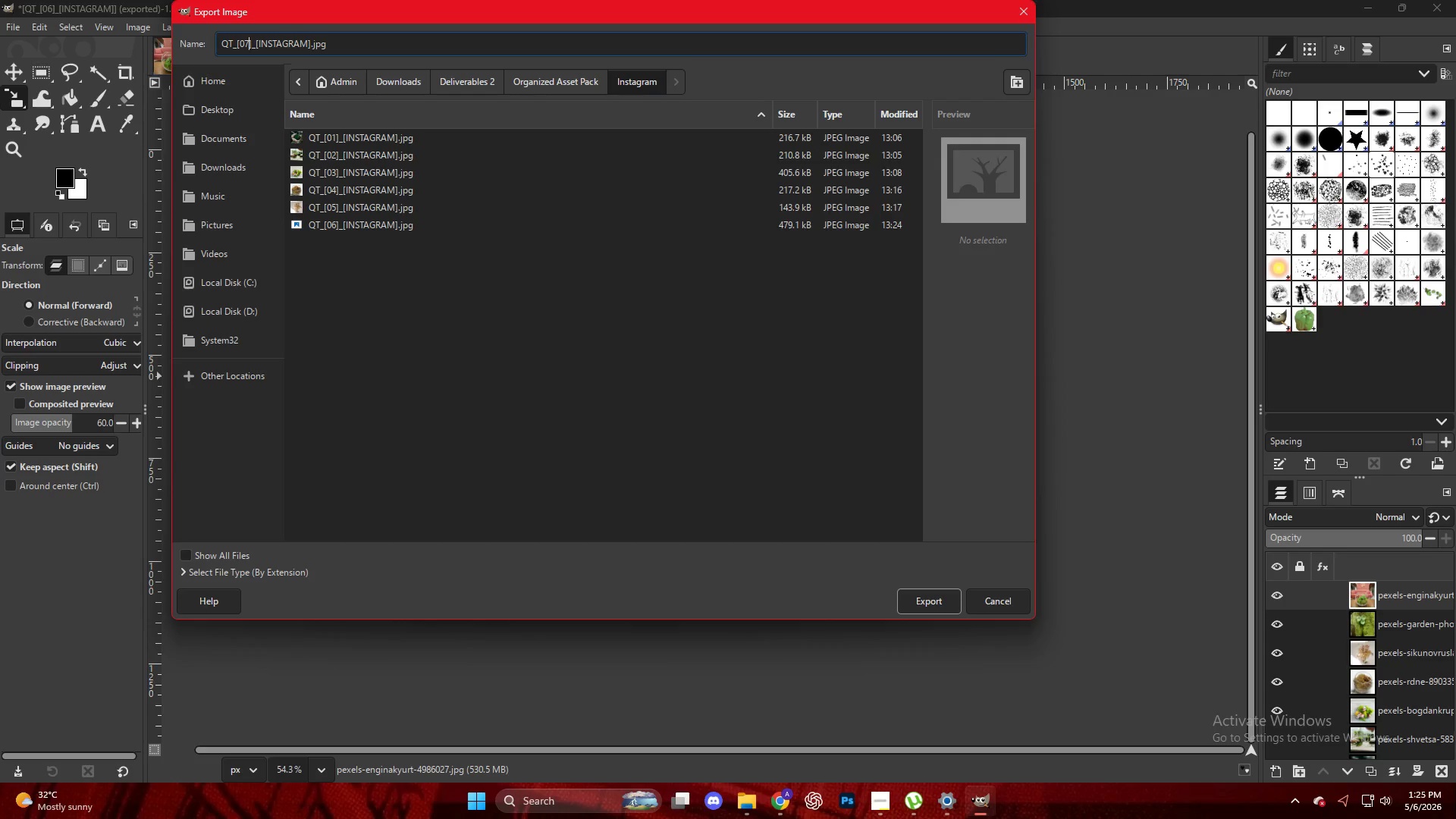 
key(NumpadEnter)
 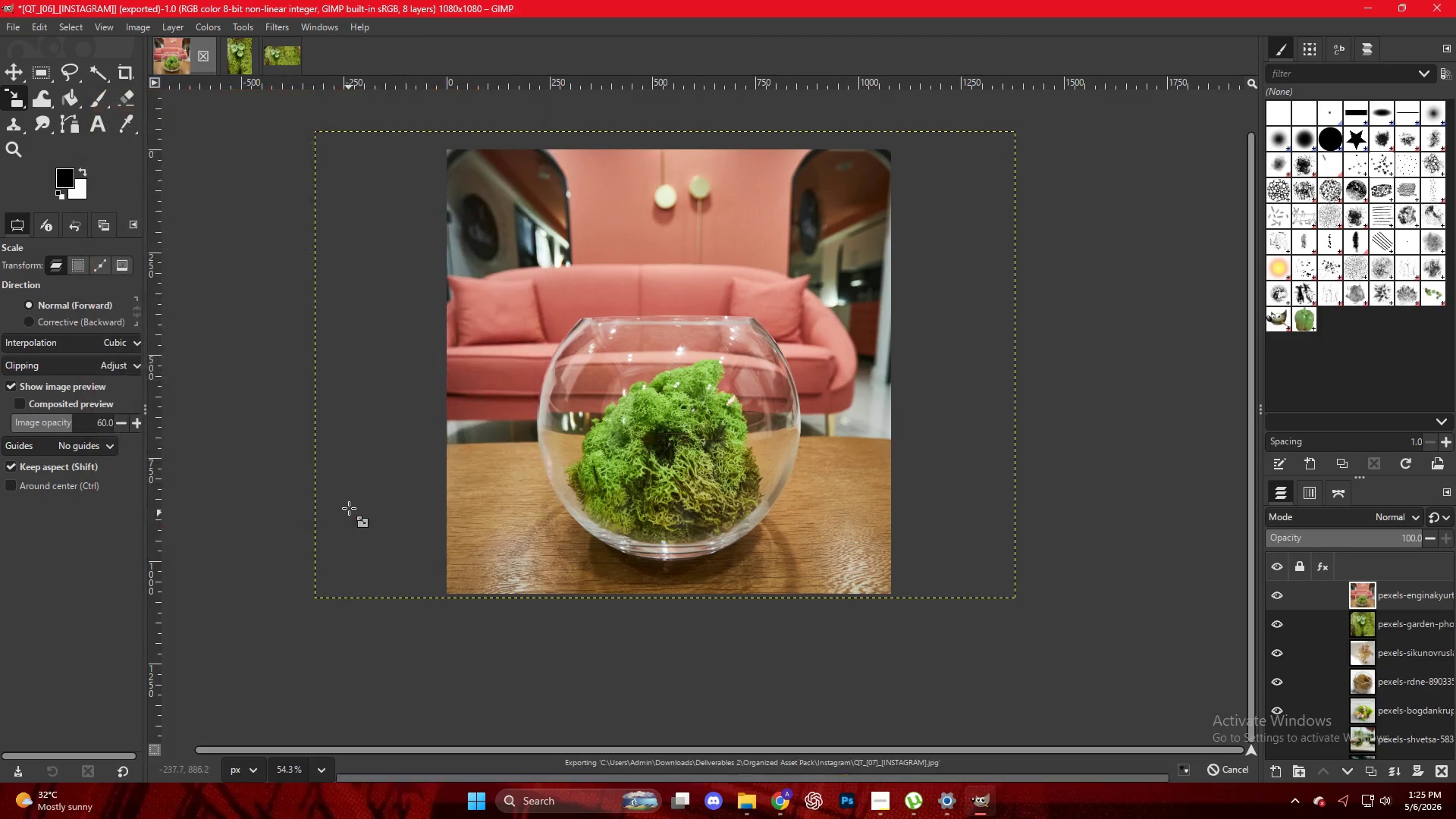 
left_click_drag(start_coordinate=[1382, 600], to_coordinate=[625, 347])
 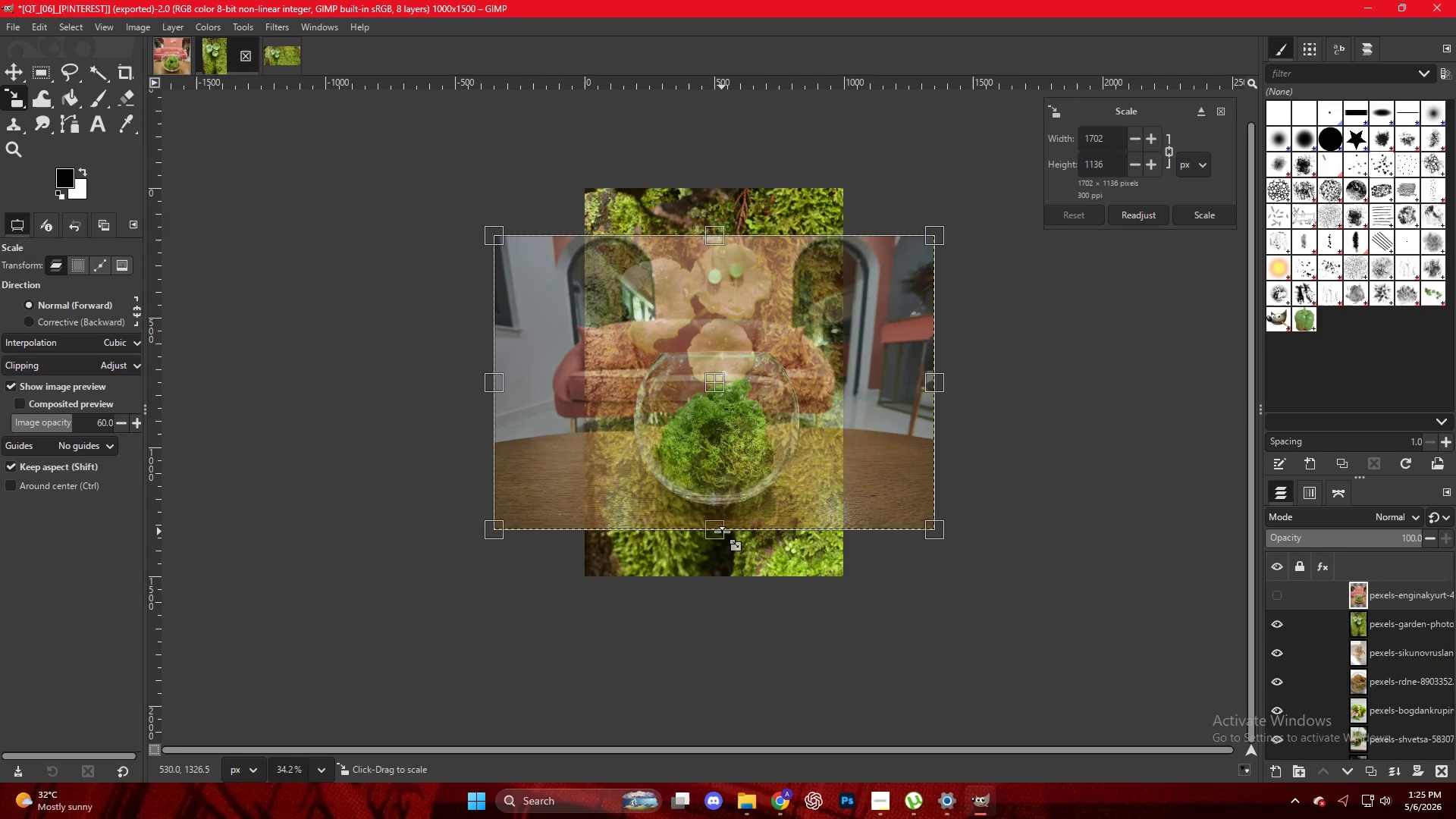 
left_click_drag(start_coordinate=[722, 532], to_coordinate=[726, 582])
 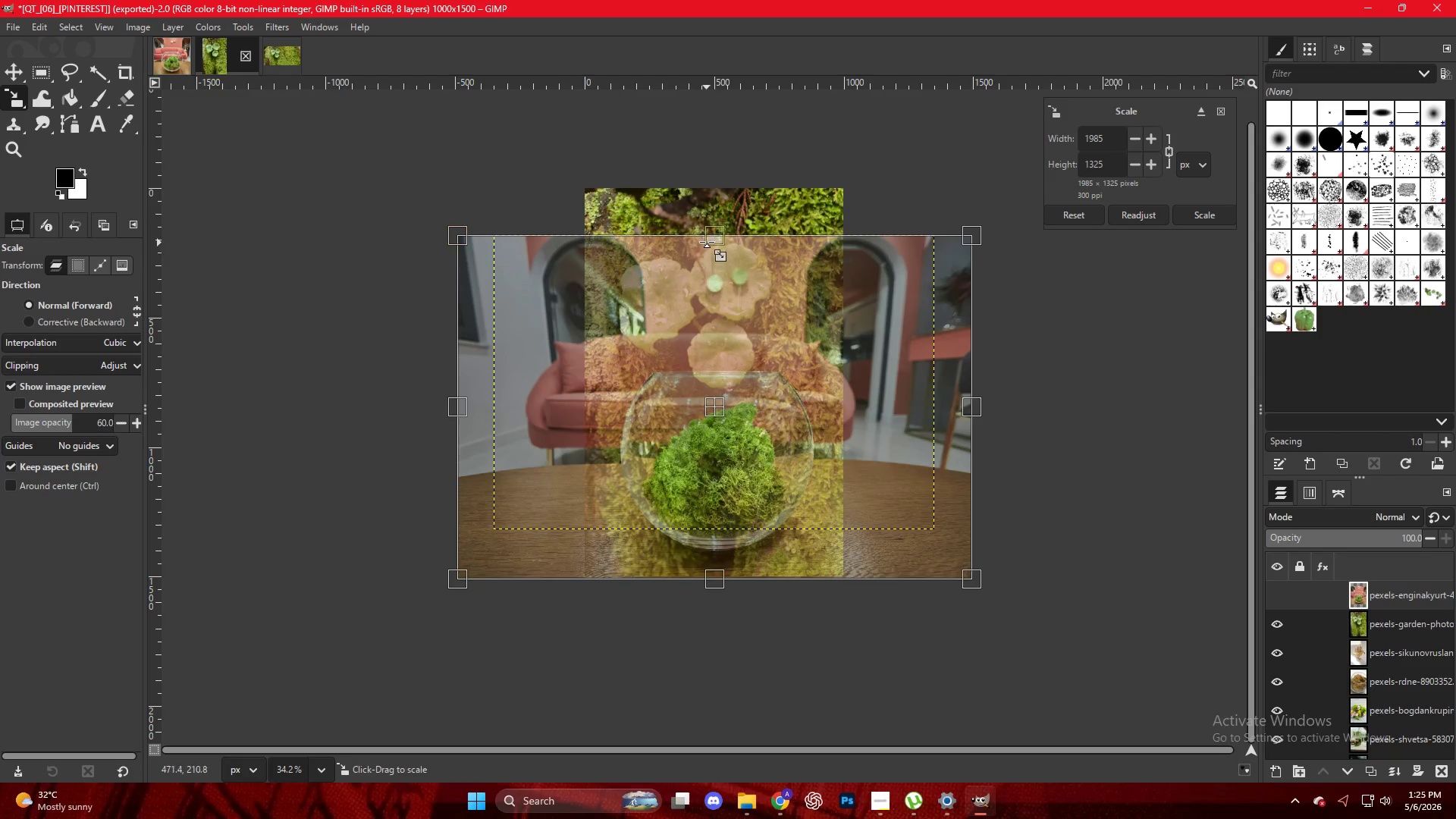 
left_click_drag(start_coordinate=[711, 233], to_coordinate=[711, 178])
 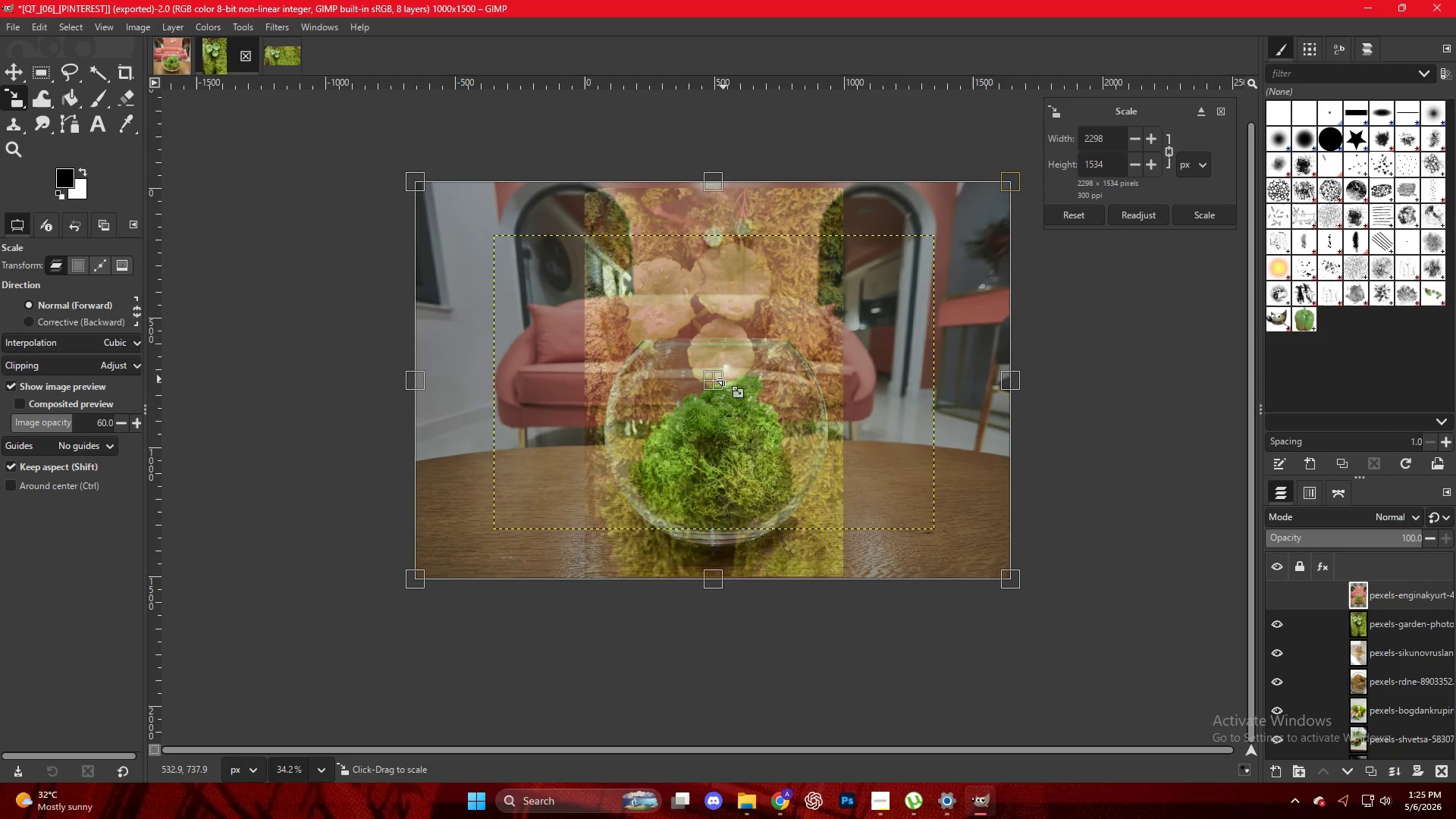 
key(NumpadEnter)
 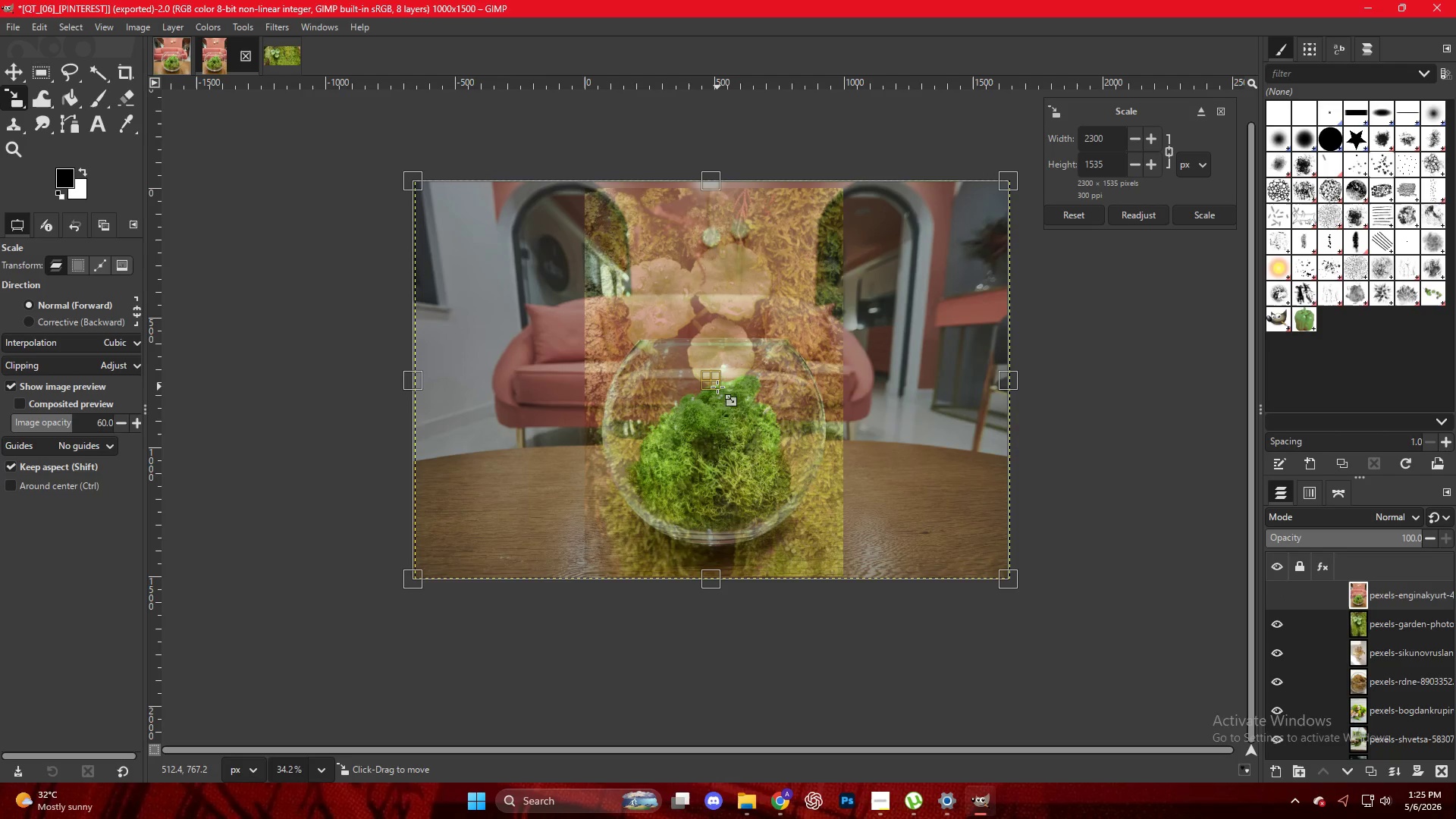 
key(NumpadEnter)
 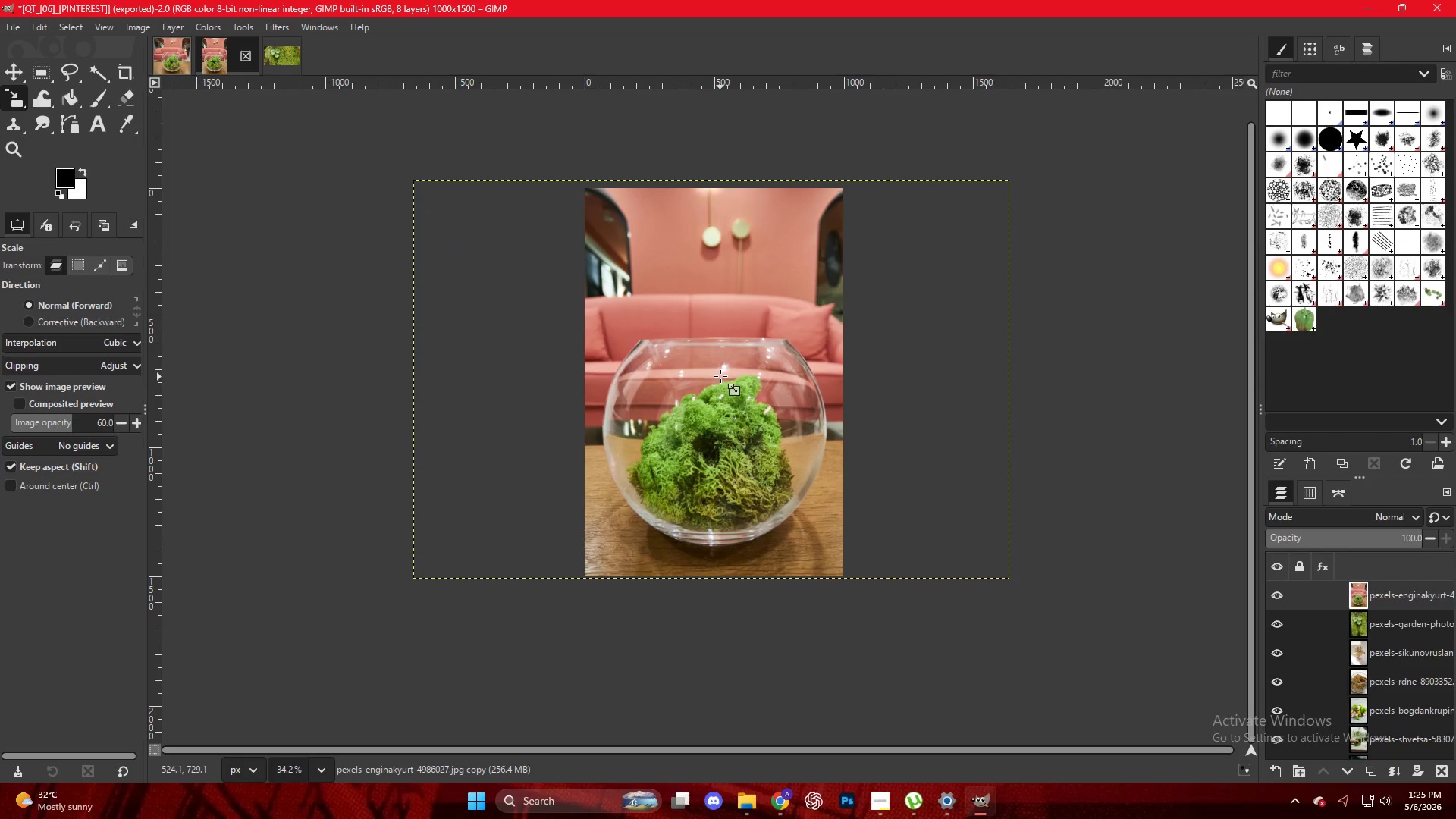 
key(Control+Shift+E)
 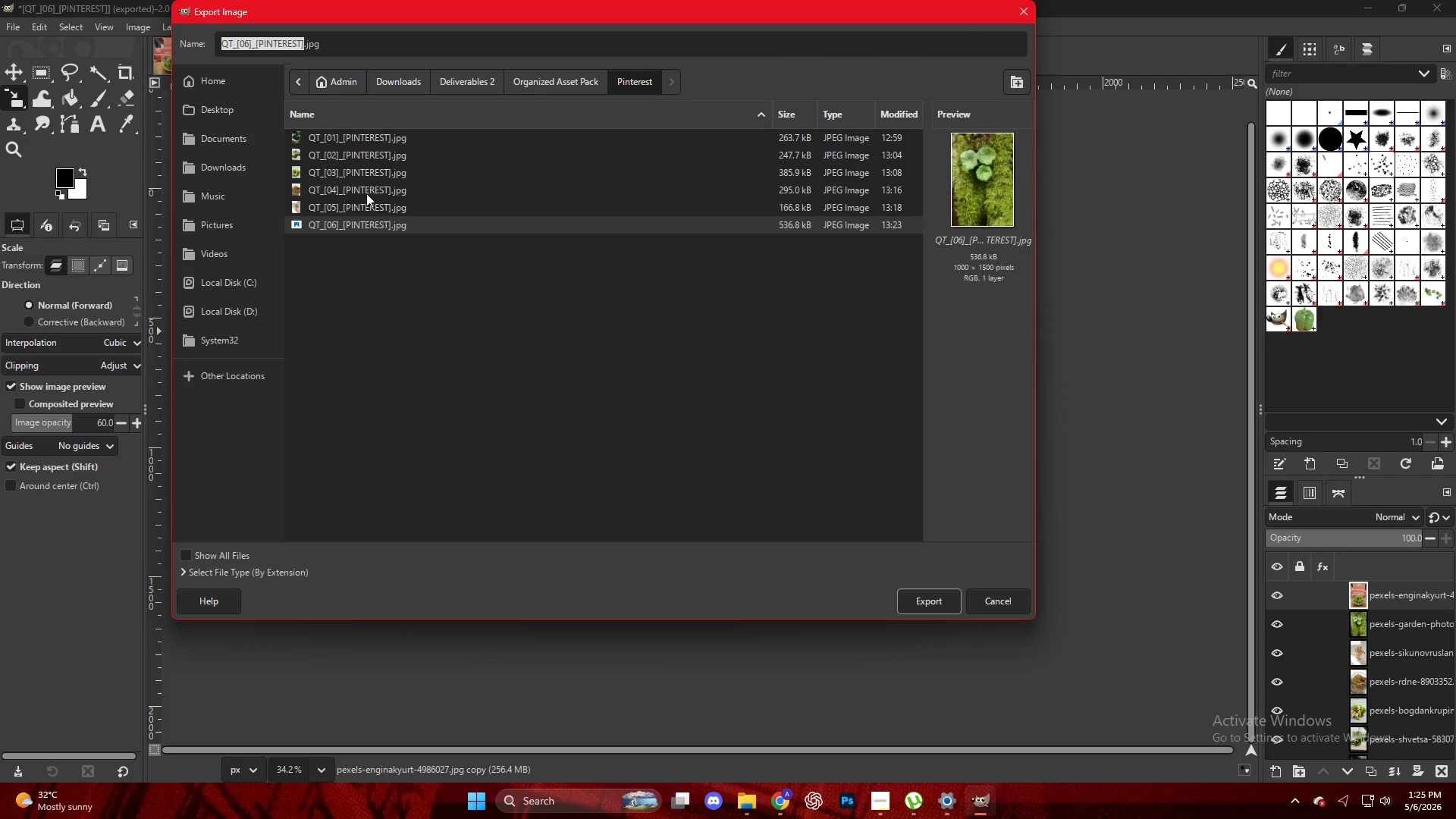 
left_click([248, 41])
 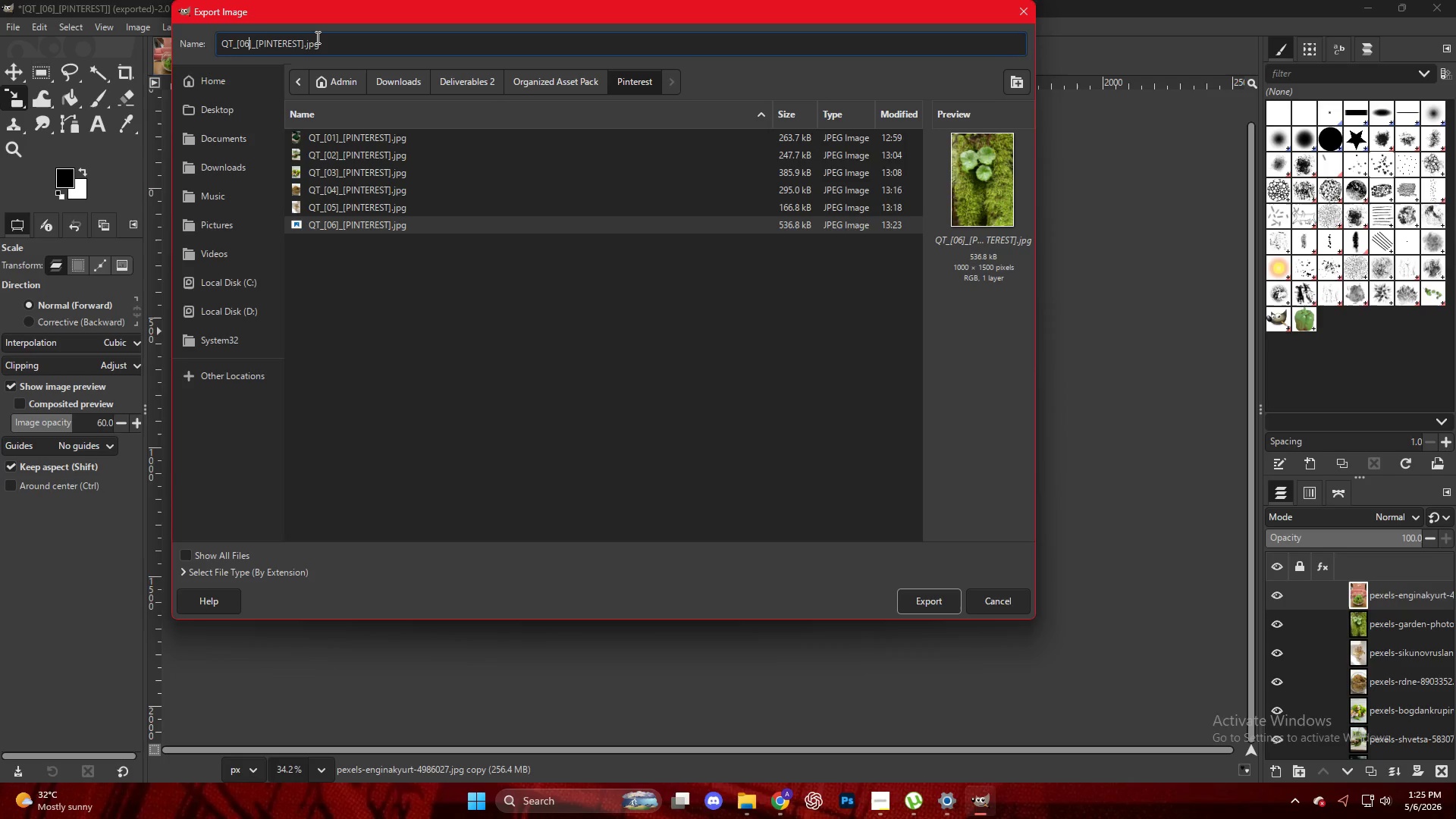 
key(ArrowLeft)
 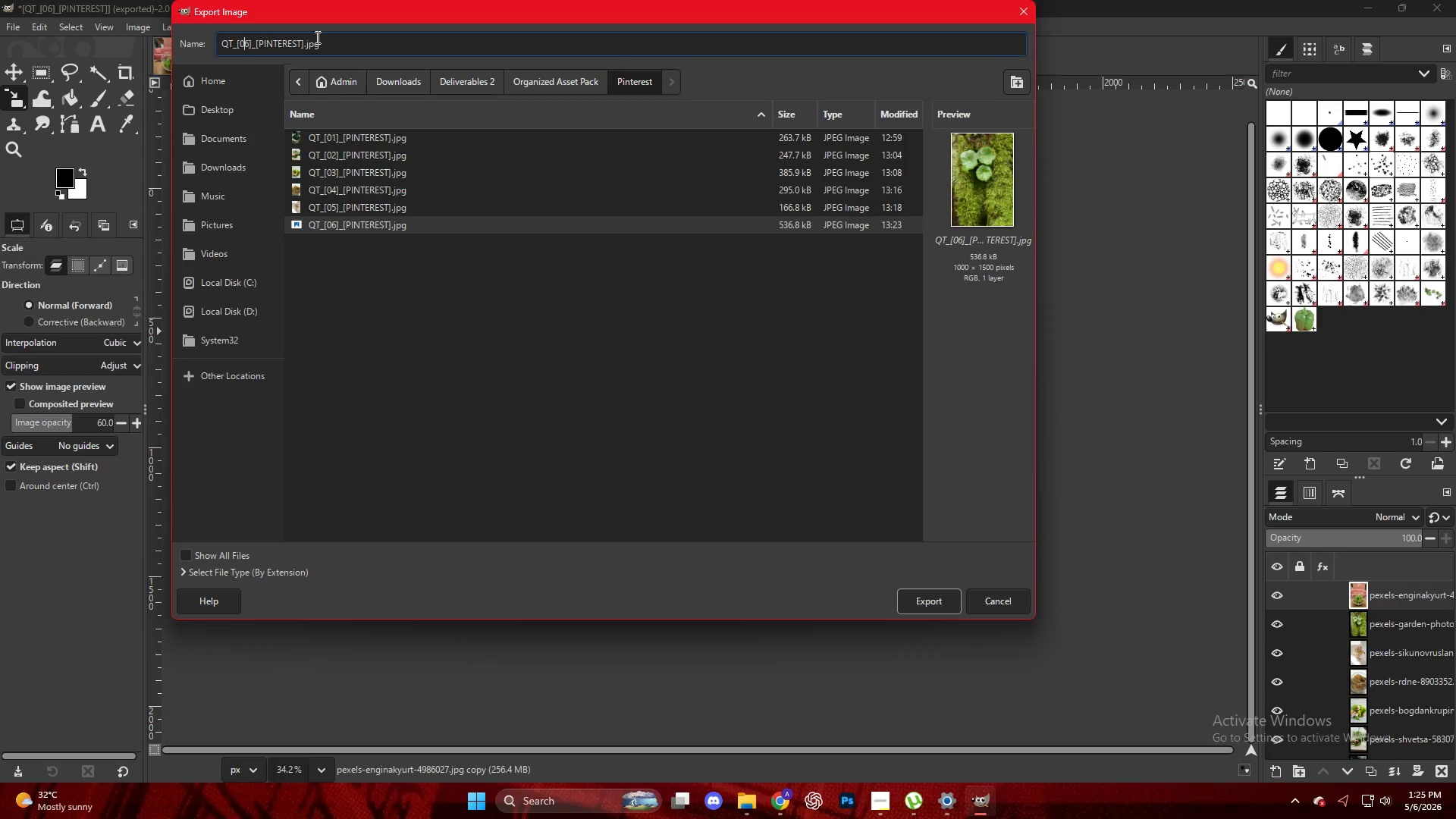 
key(ArrowRight)
 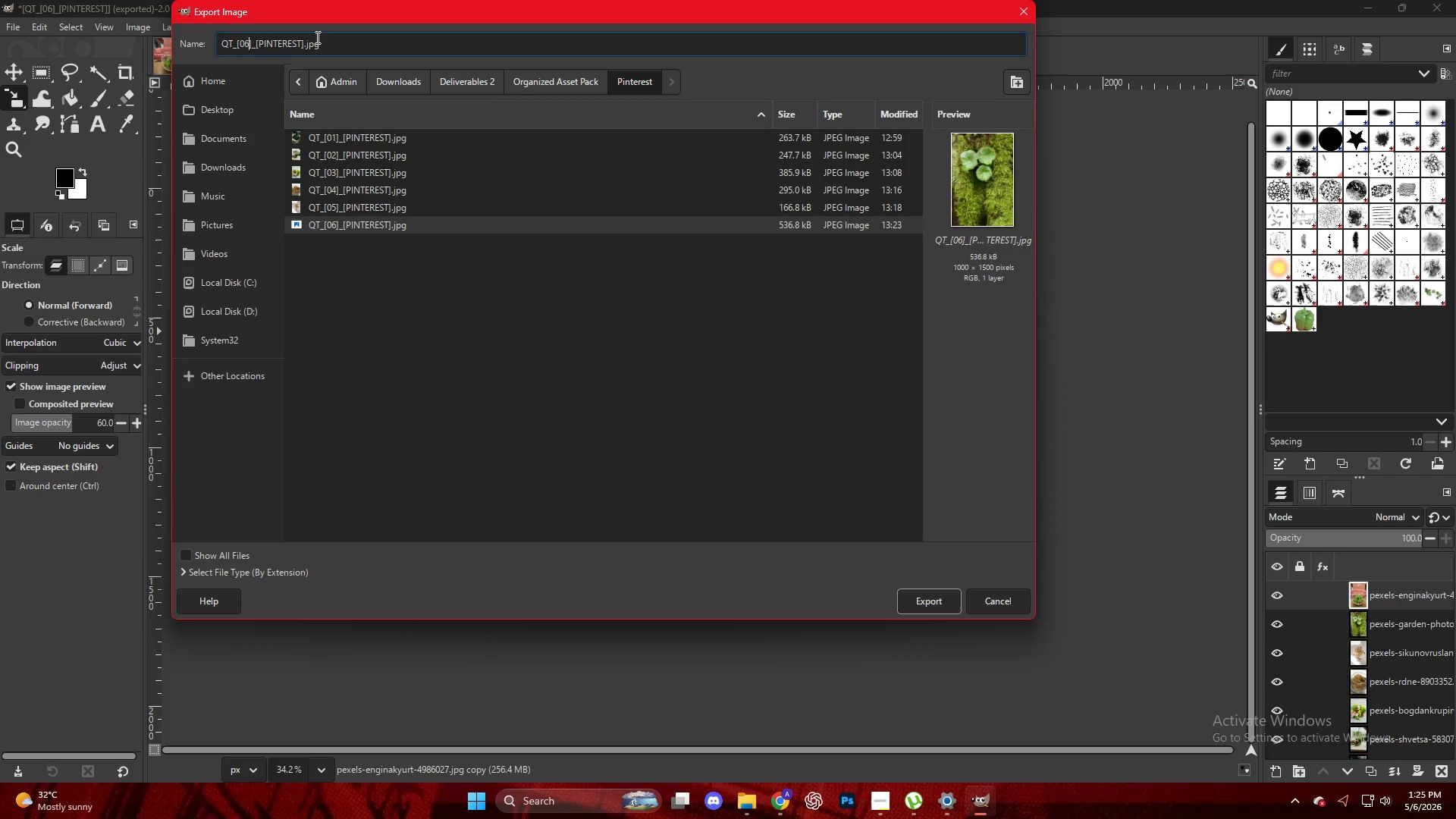 
key(Backspace)
 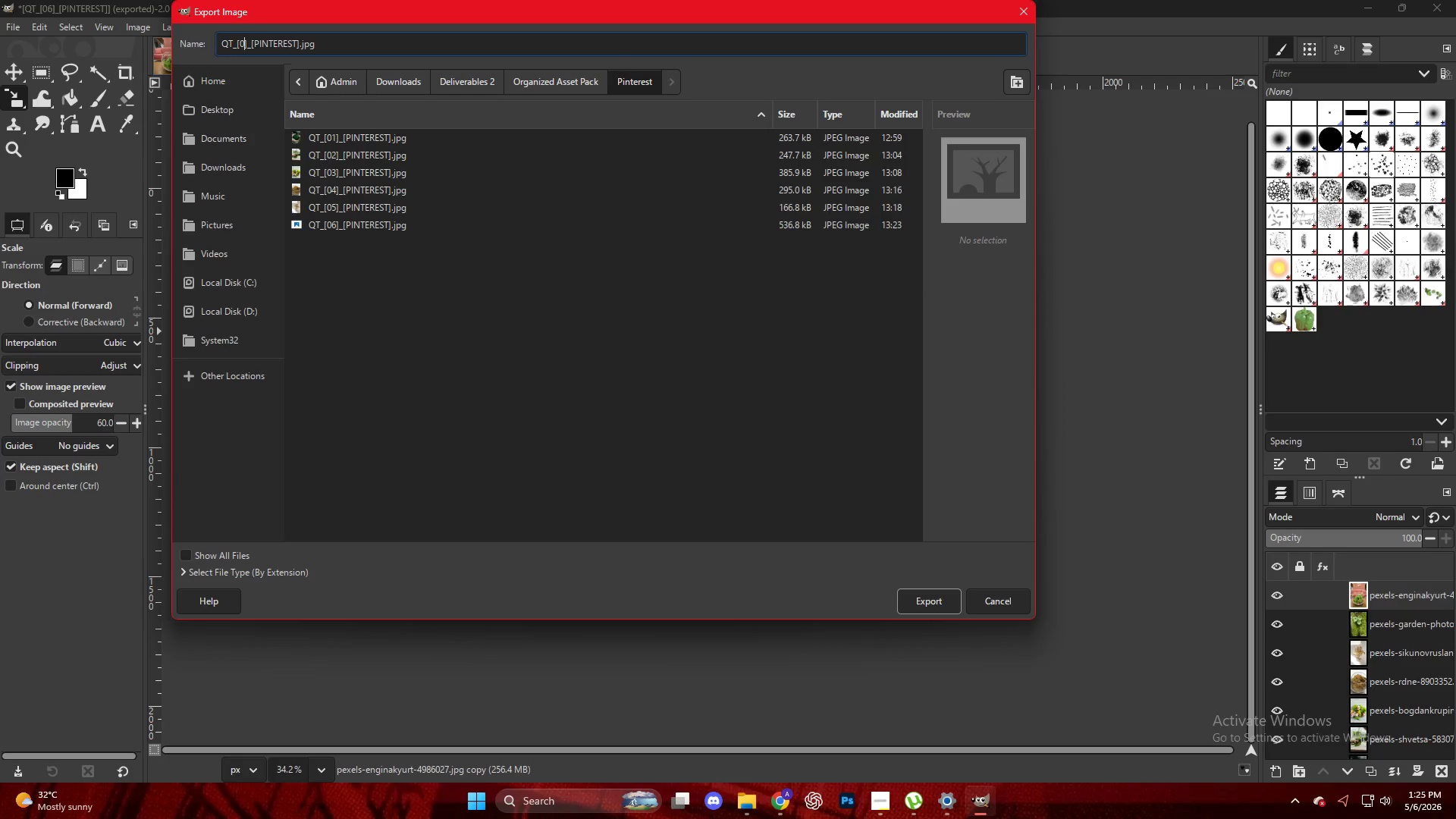 
key(Numpad7)
 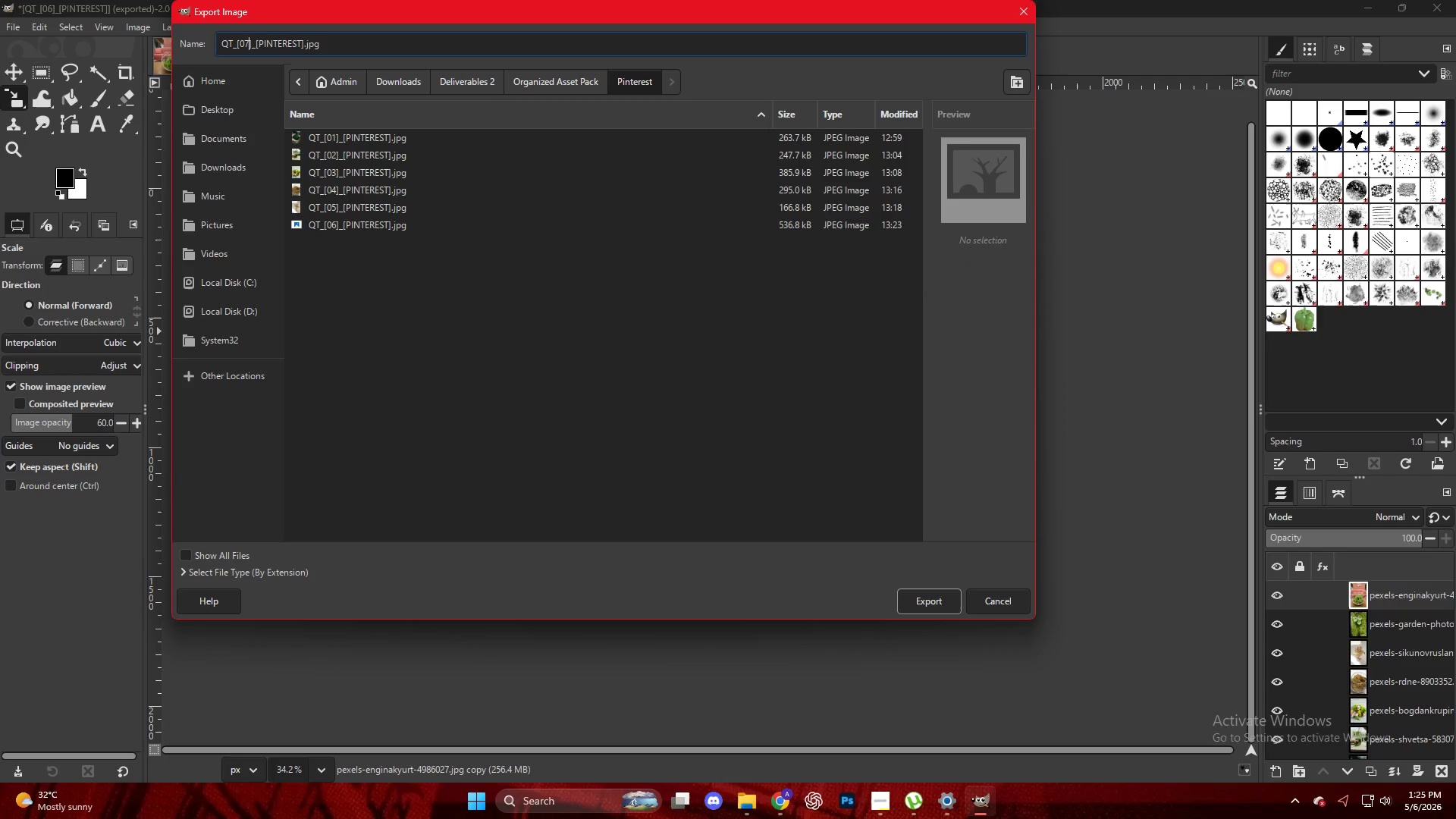 
key(NumpadEnter)
 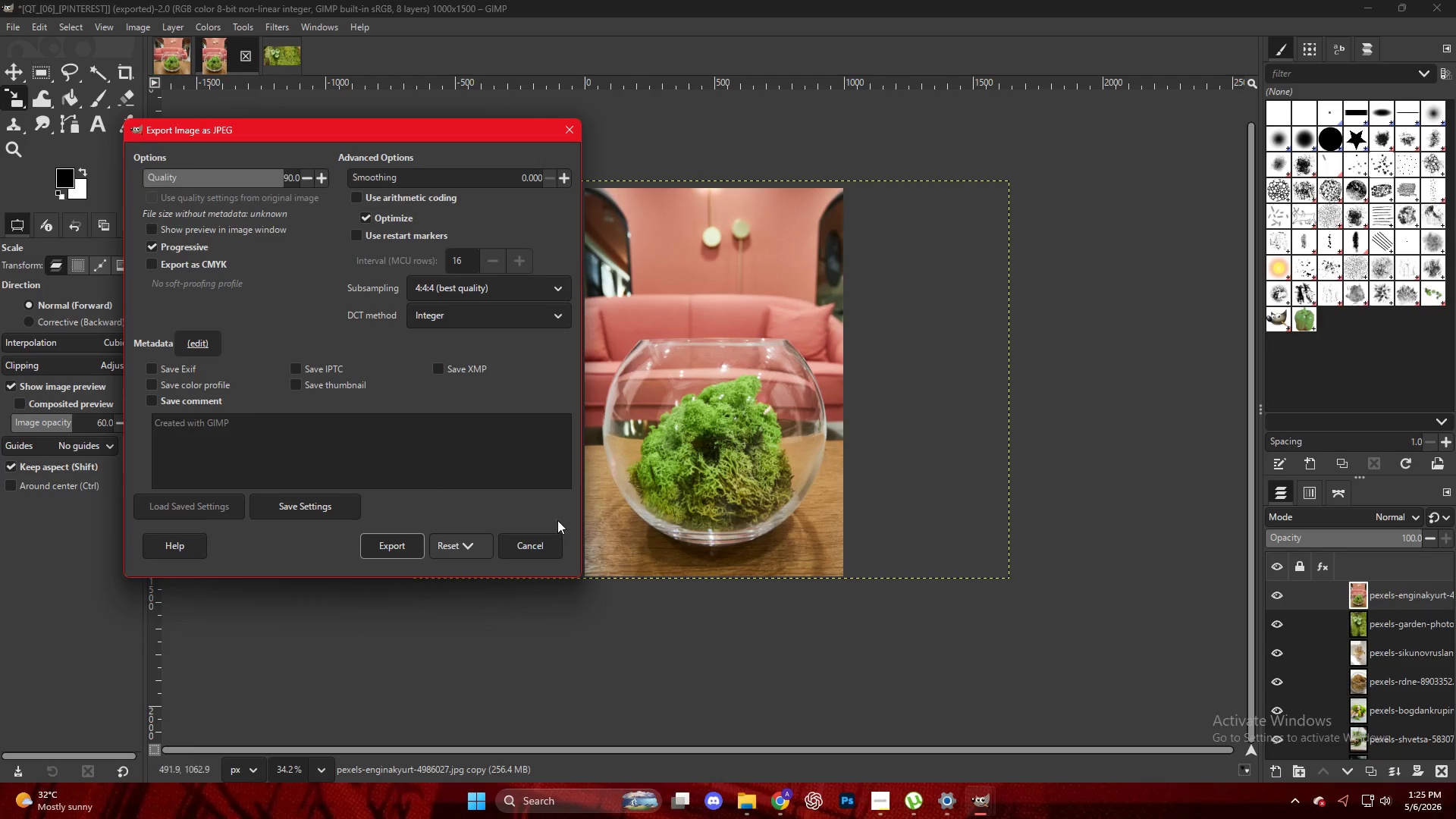 
left_click([405, 545])
 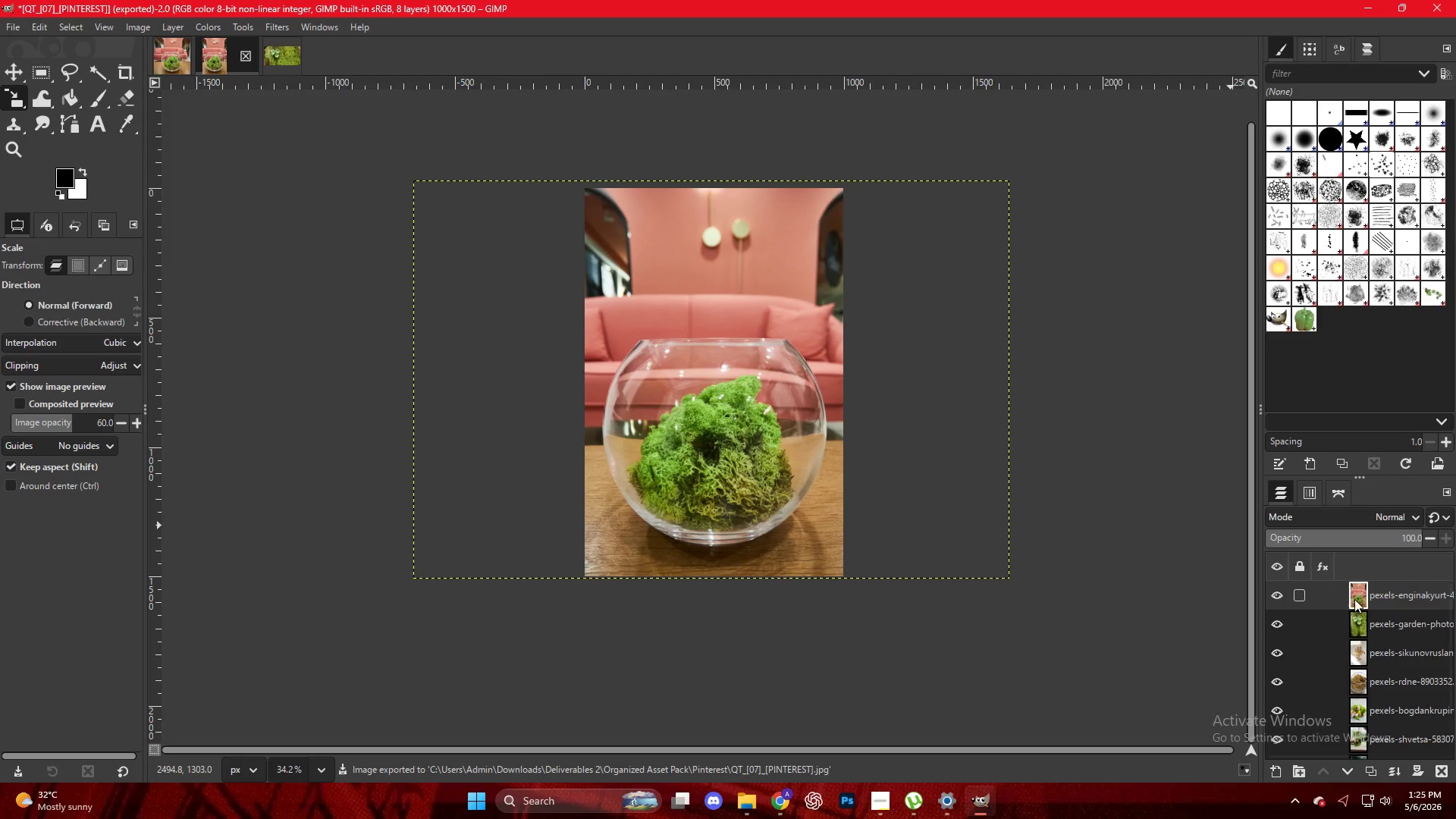 
left_click_drag(start_coordinate=[1376, 592], to_coordinate=[575, 392])
 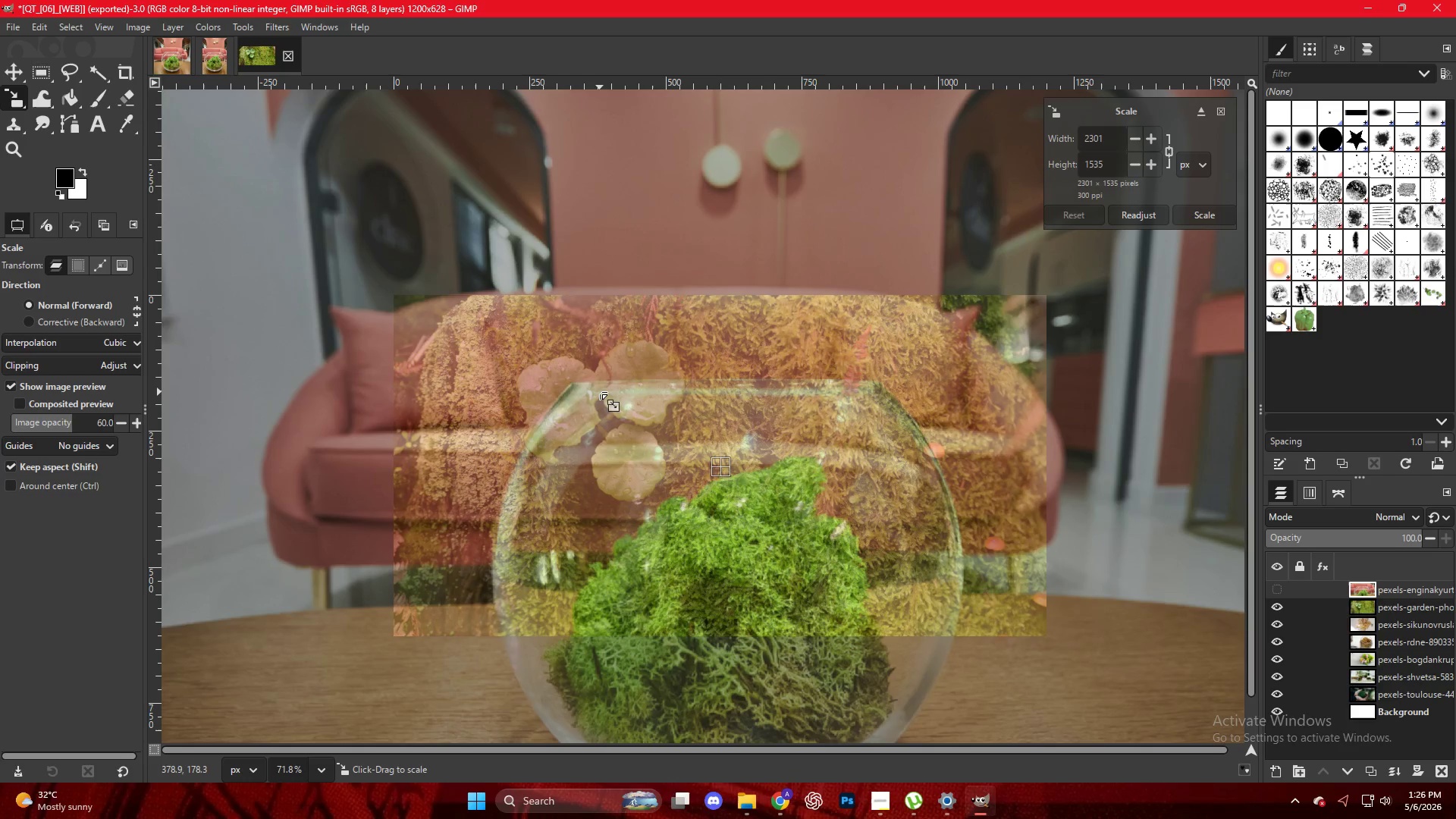 
hold_key(key=ControlLeft, duration=0.45)
scroll: coordinate [618, 397], scroll_direction: down, amount: 10.0
 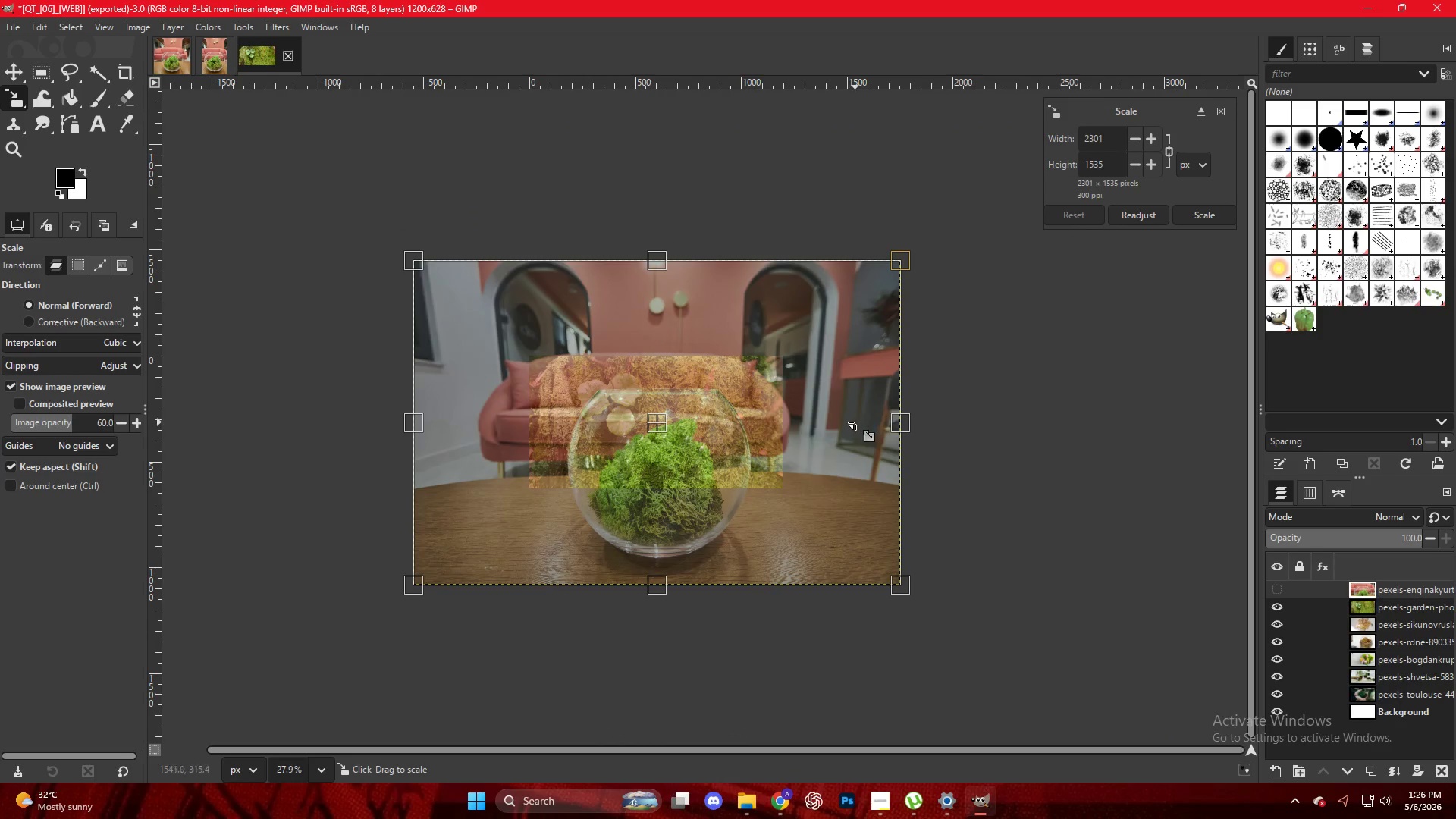 
hold_key(key=ControlLeft, duration=0.41)
scroll: coordinate [550, 458], scroll_direction: up, amount: 4.0
 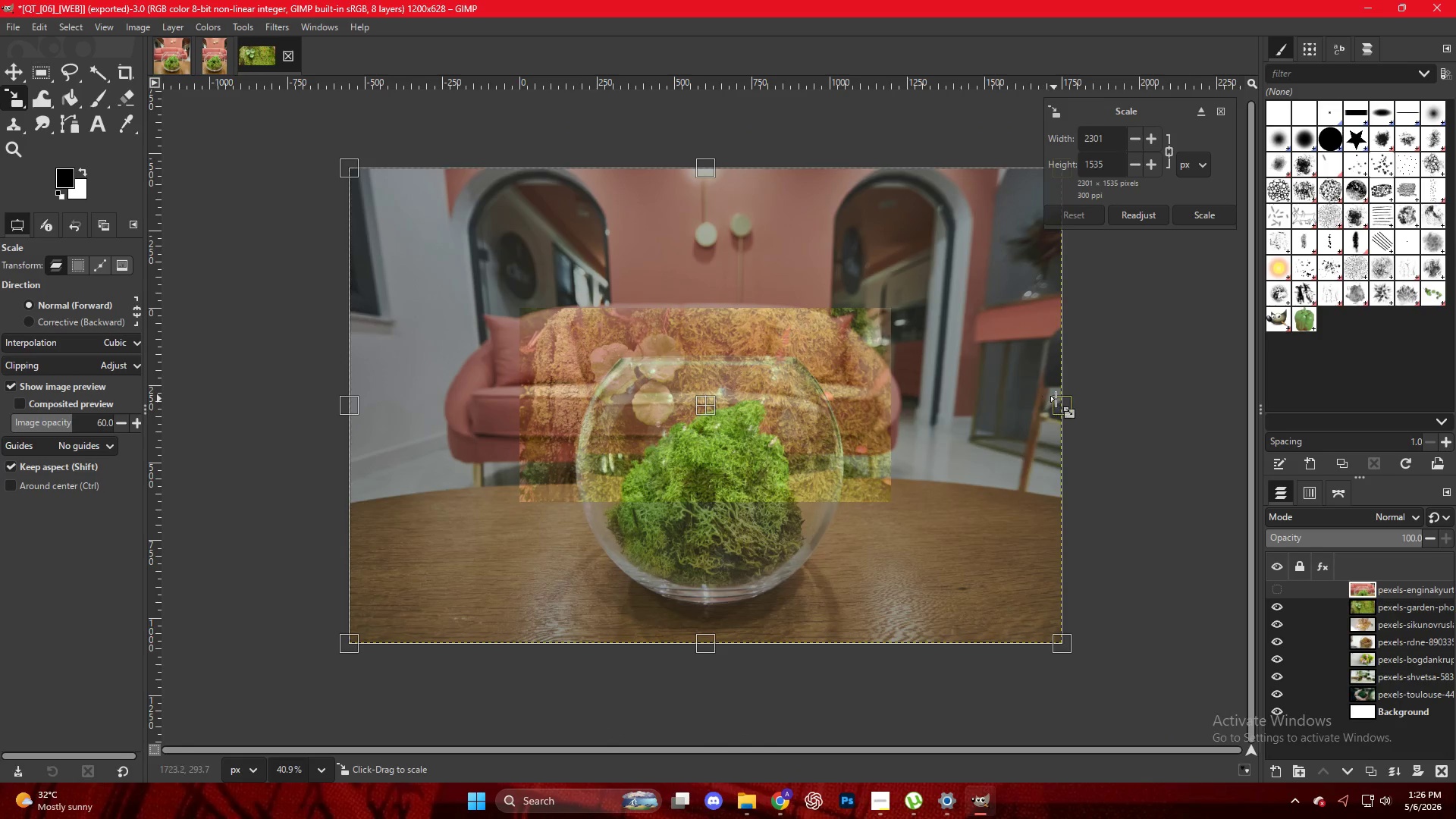 
left_click_drag(start_coordinate=[1058, 401], to_coordinate=[893, 400])
 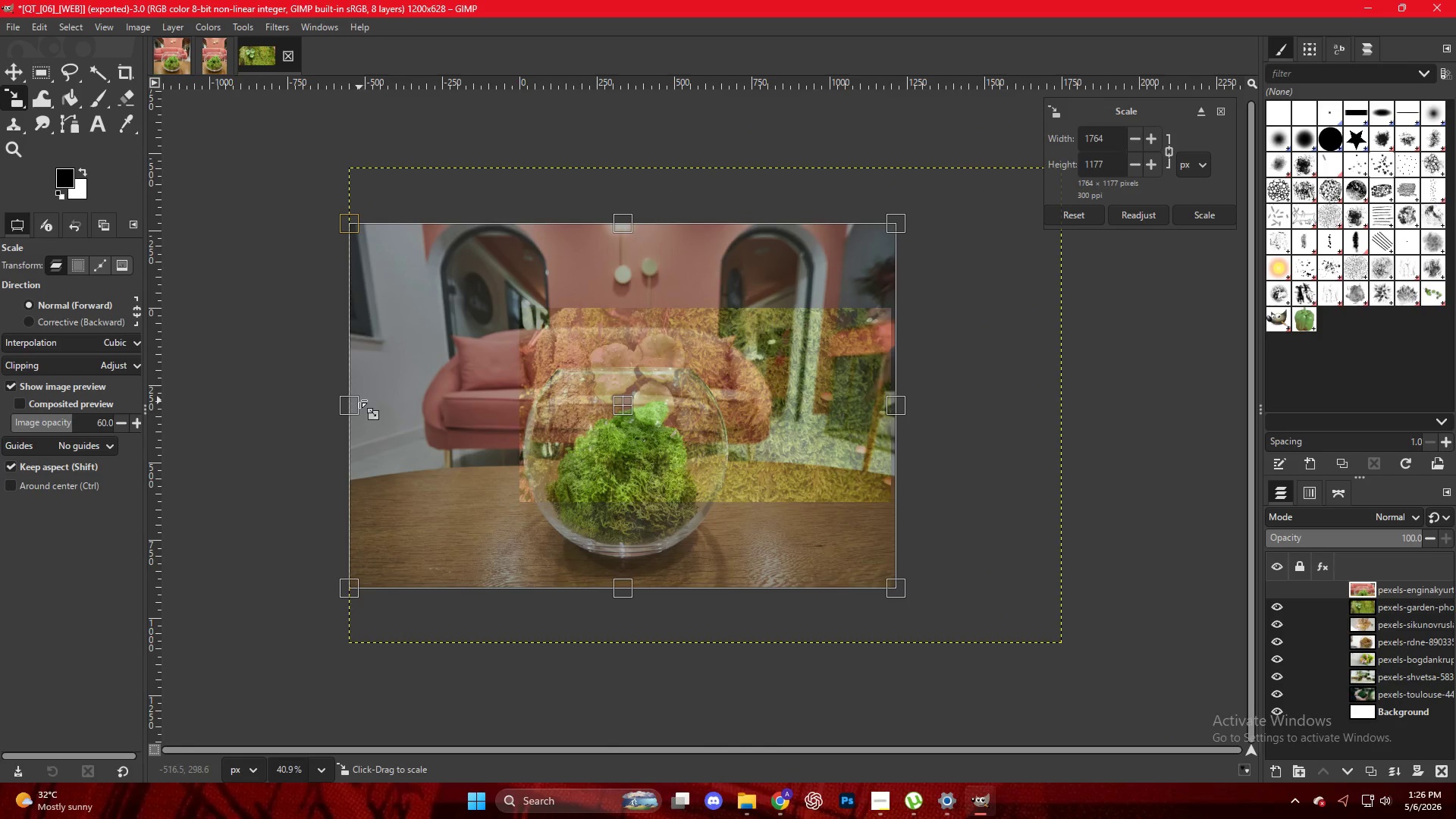 
left_click_drag(start_coordinate=[358, 400], to_coordinate=[524, 399])
 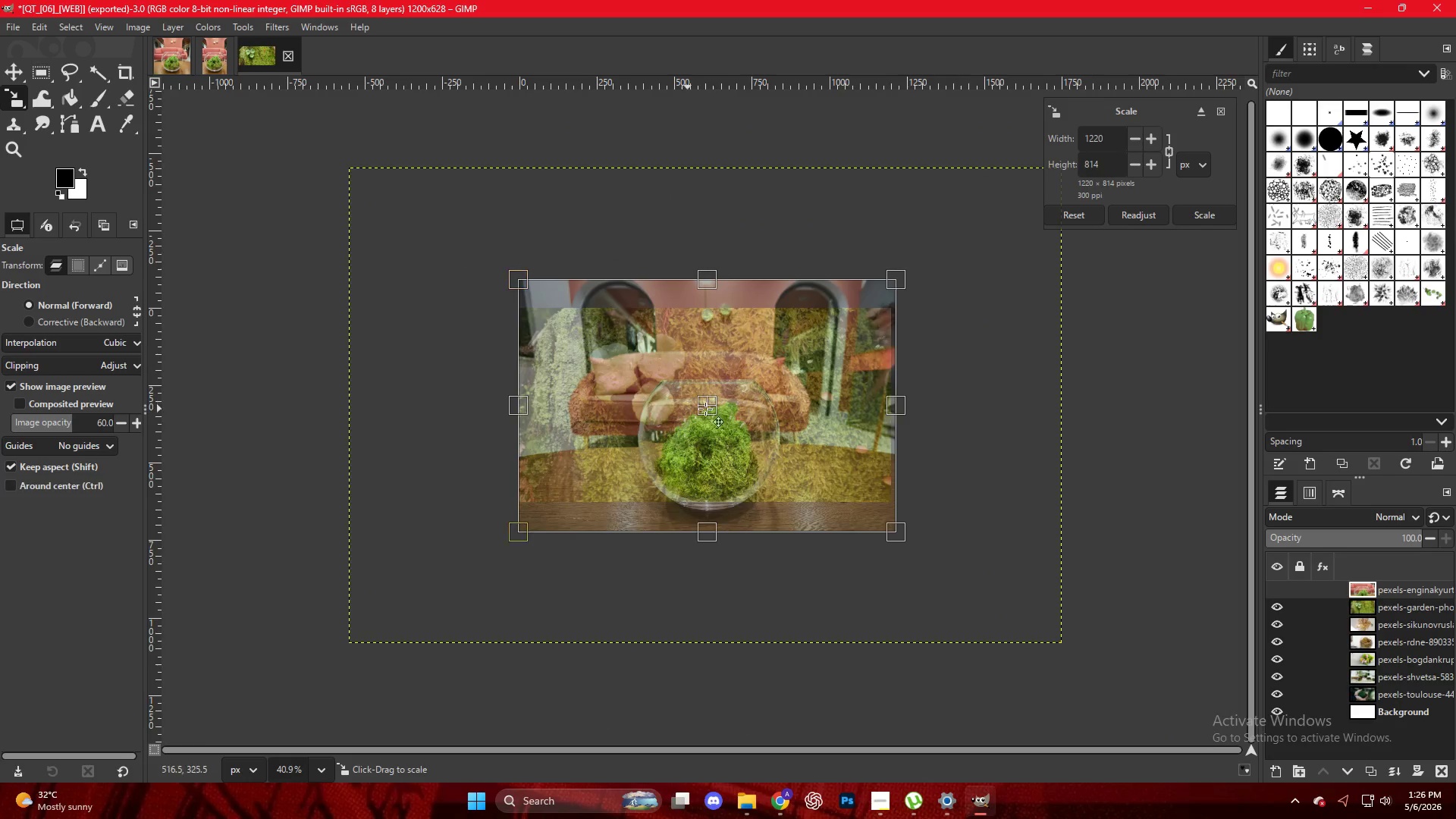 
hold_key(key=ControlLeft, duration=0.31)
scroll: coordinate [708, 410], scroll_direction: up, amount: 3.0
 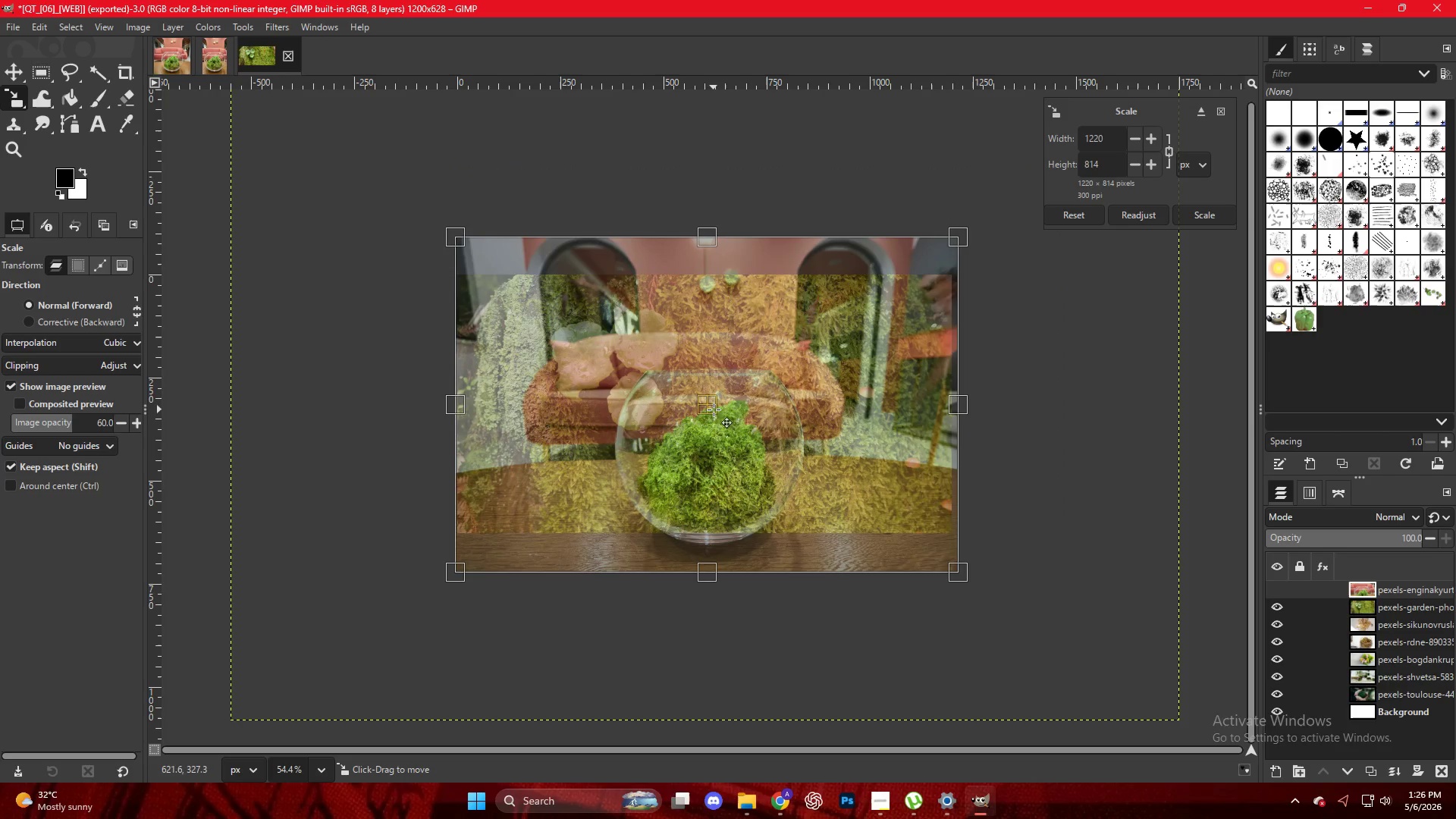 
left_click_drag(start_coordinate=[711, 407], to_coordinate=[709, 372])
 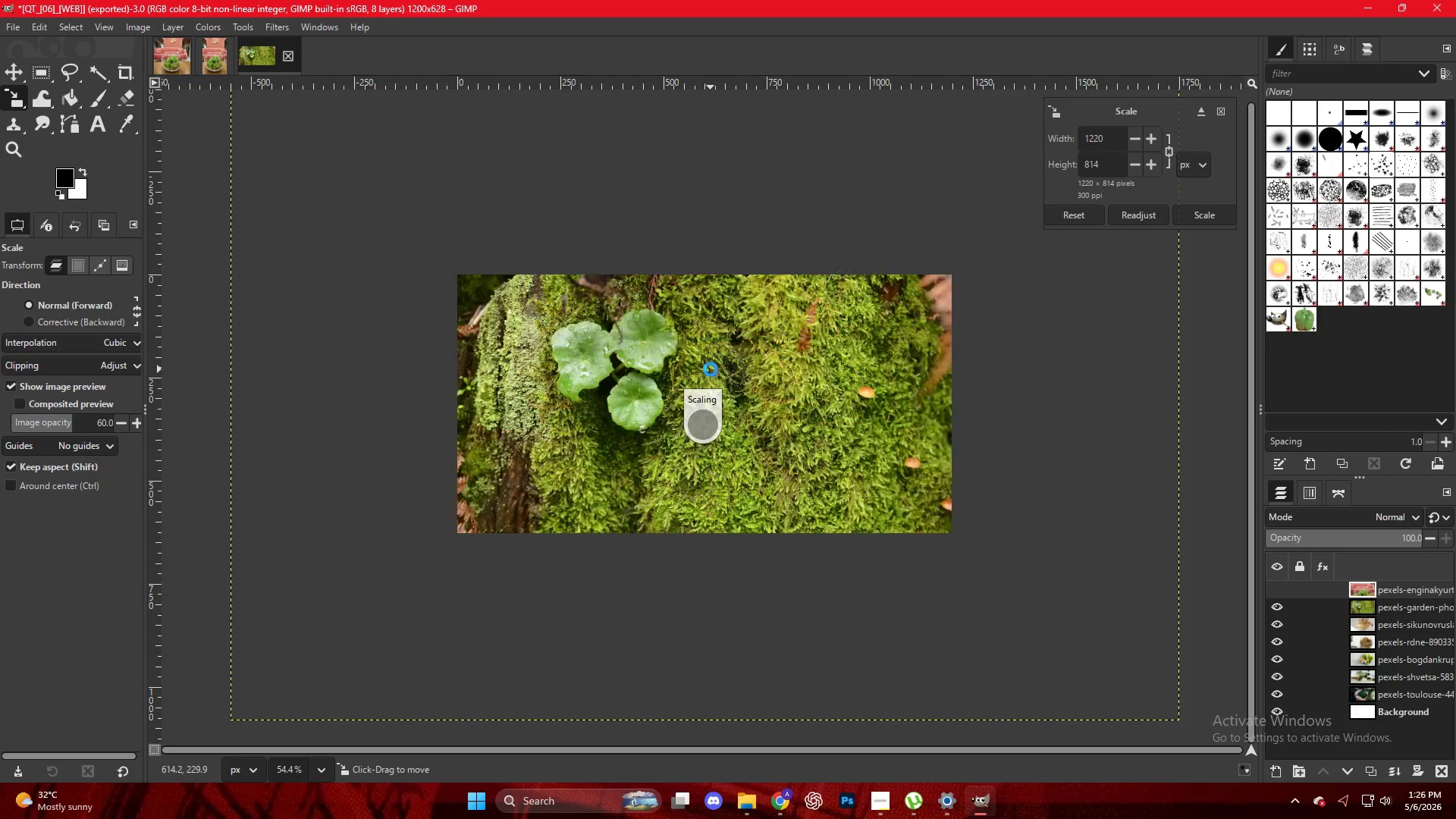 
key(NumpadEnter)
 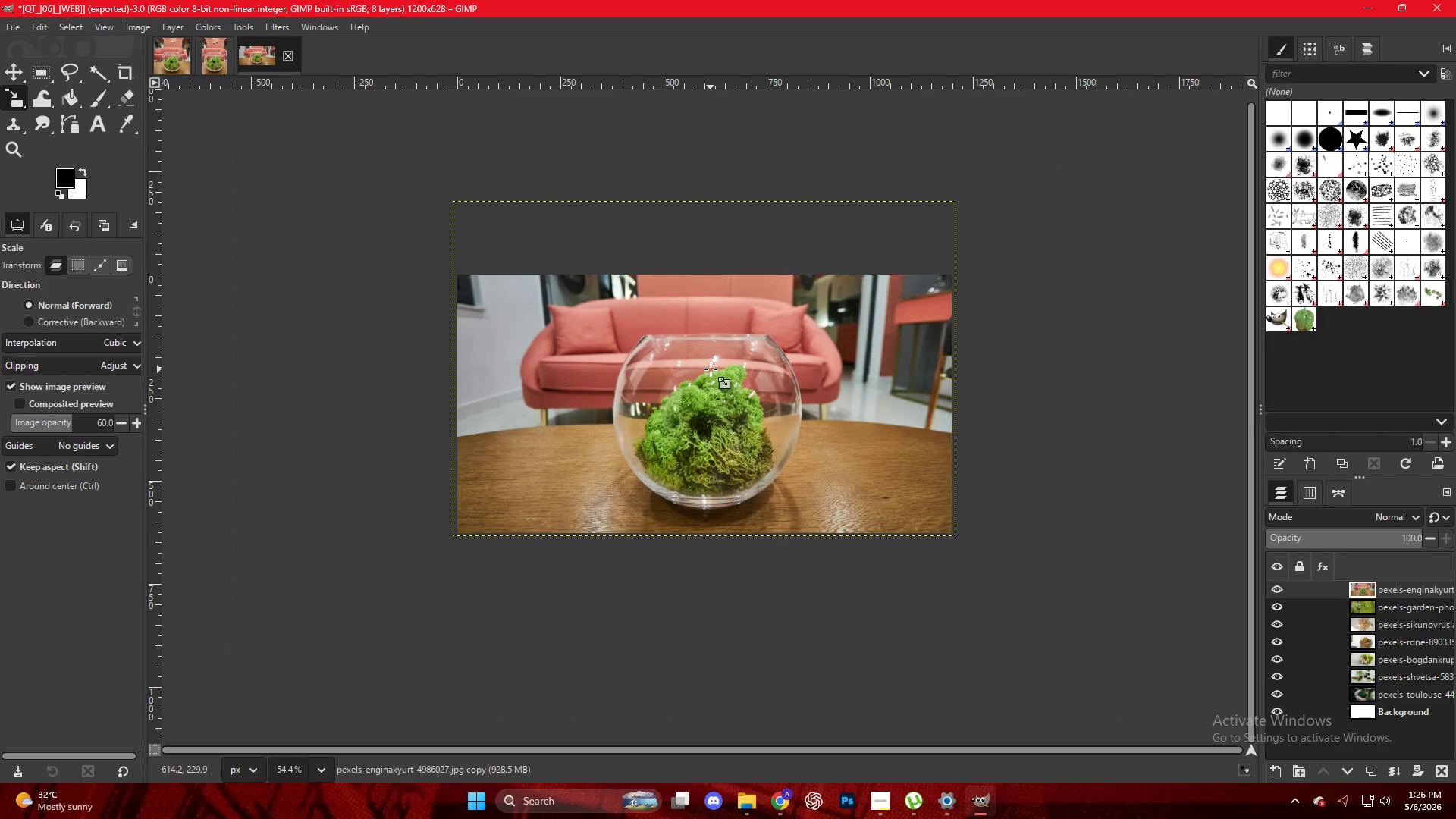 
key(Control+Shift+E)
 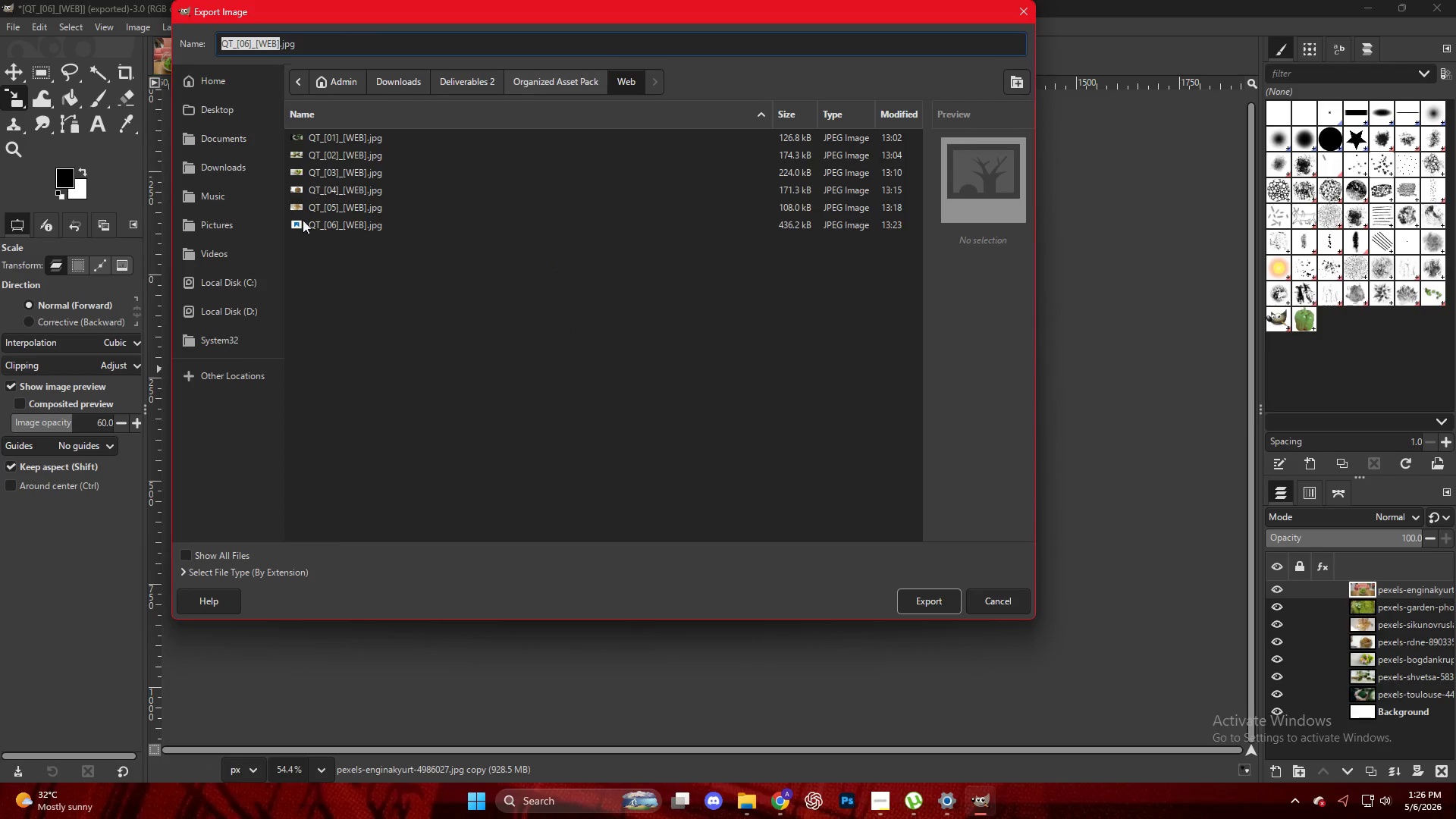 
left_click([345, 227])
 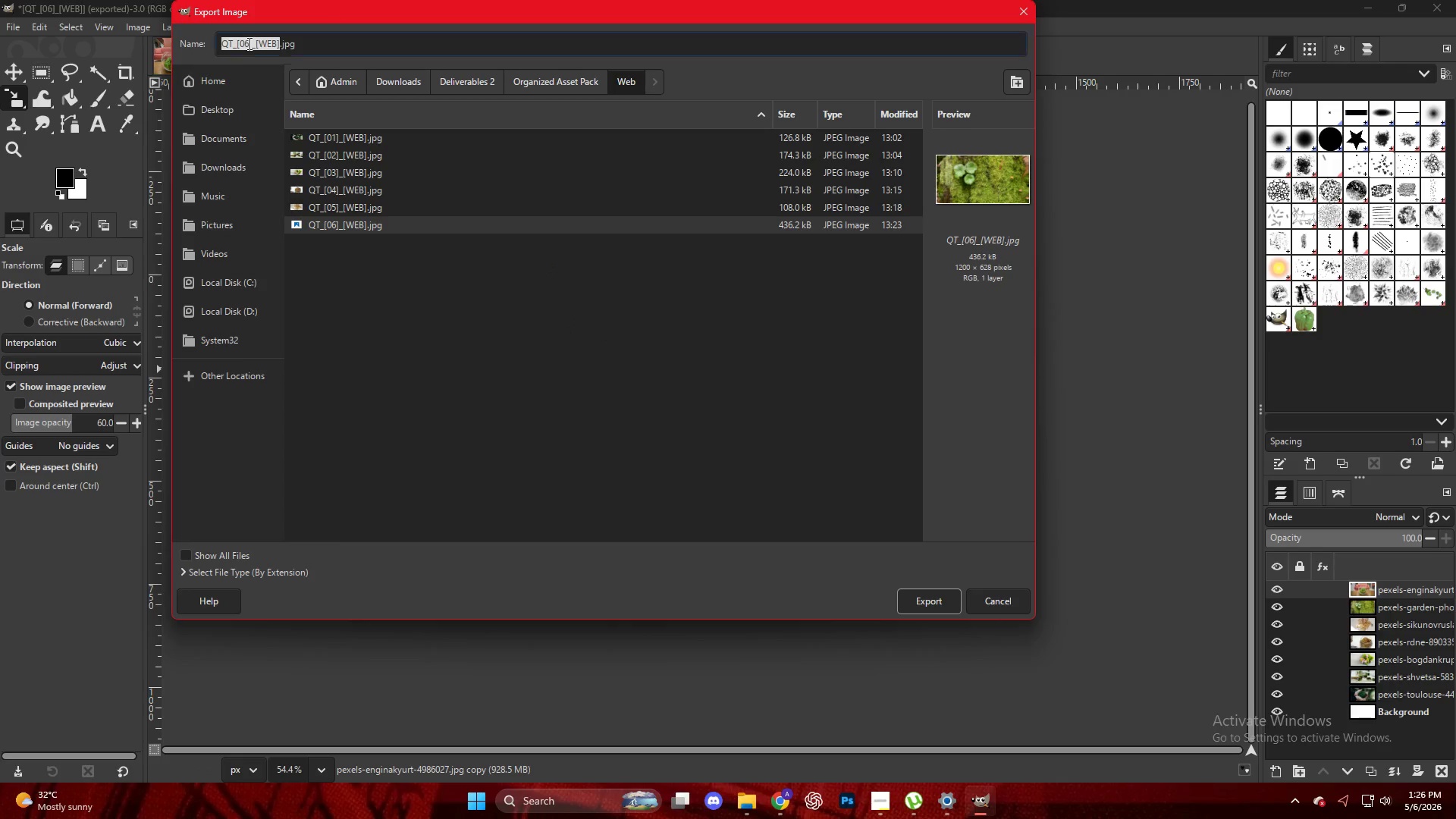 
double_click([249, 43])
 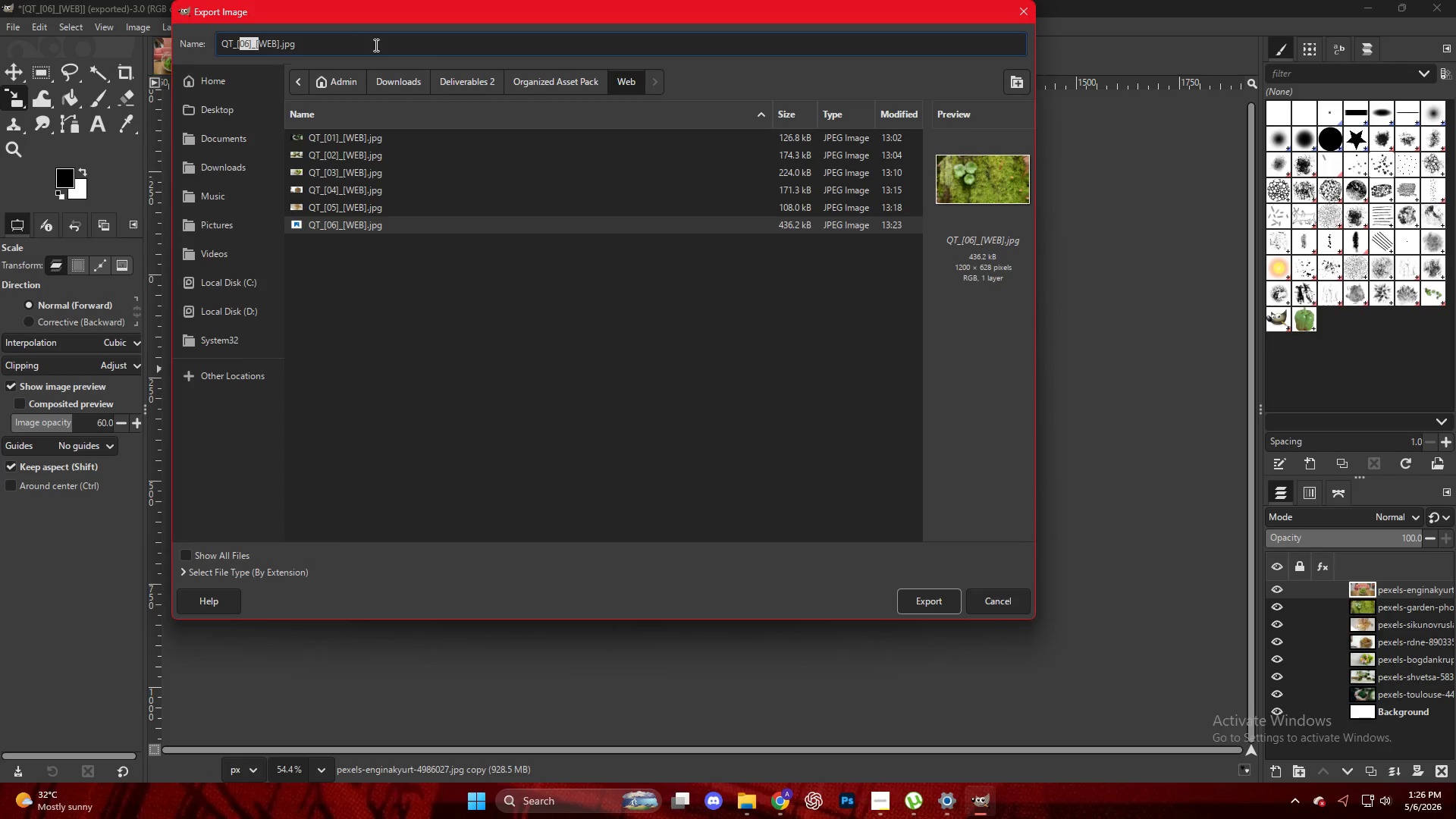 
key(ArrowLeft)
 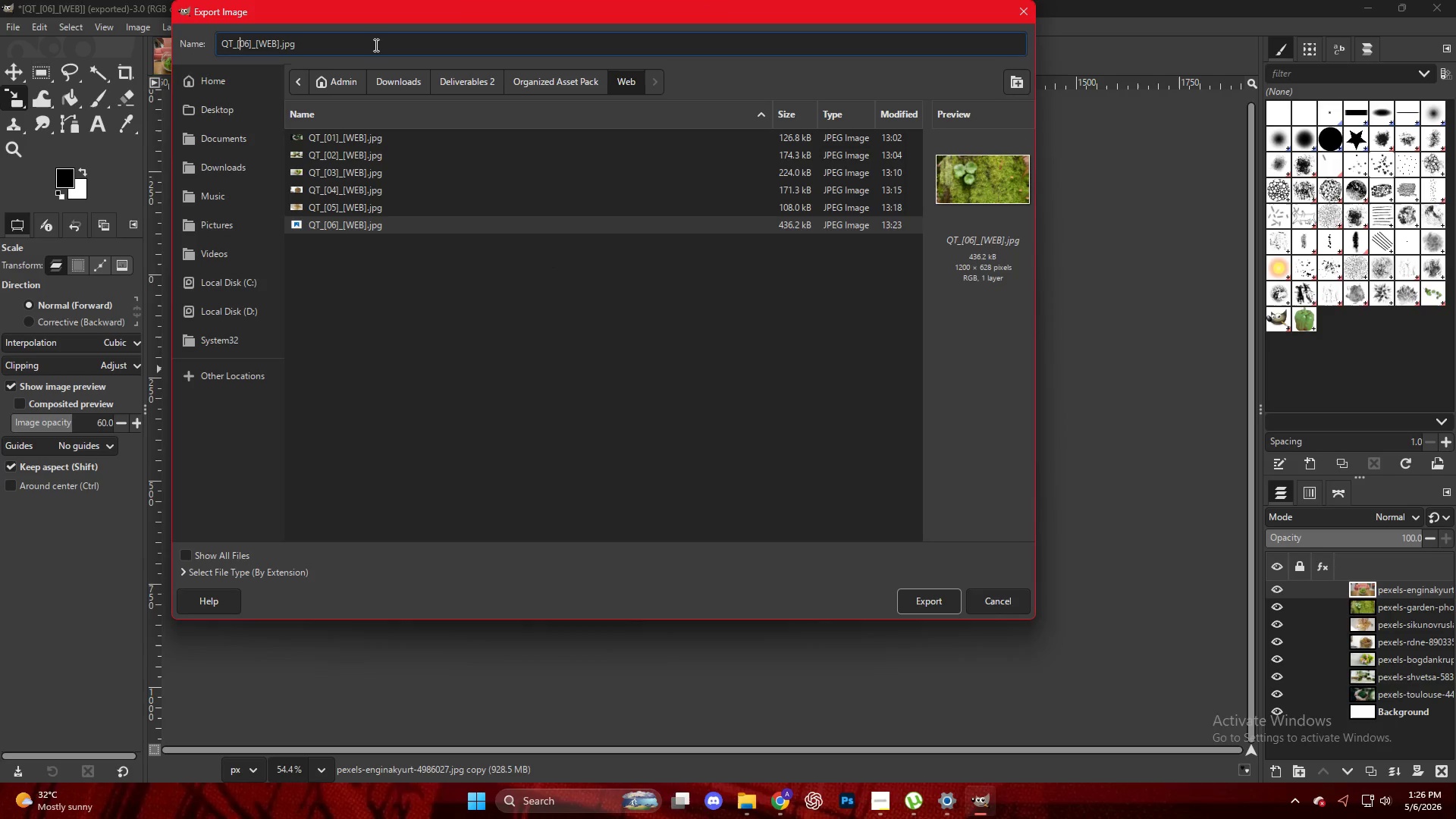 
key(ArrowRight)
 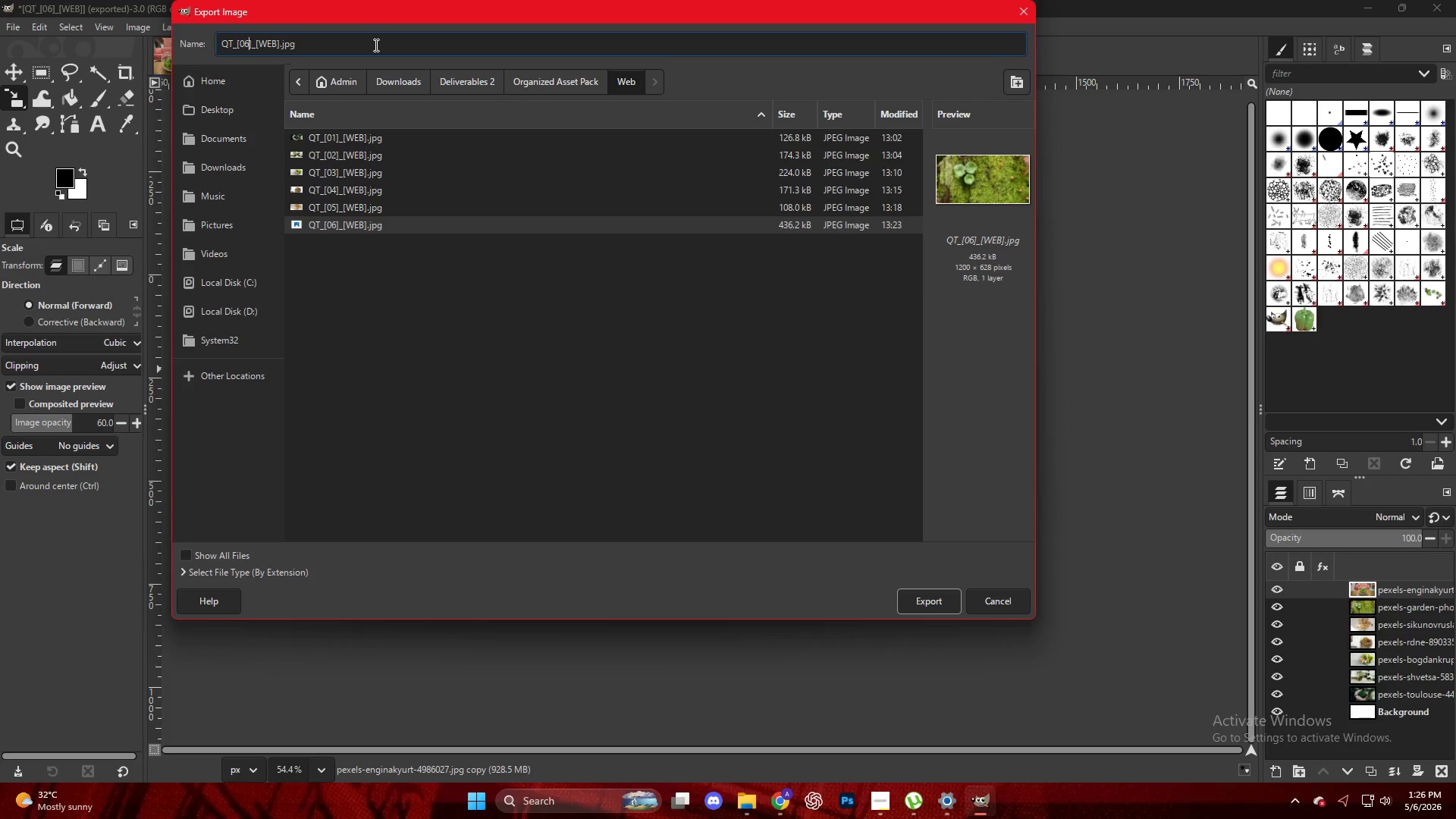 
key(ArrowRight)
 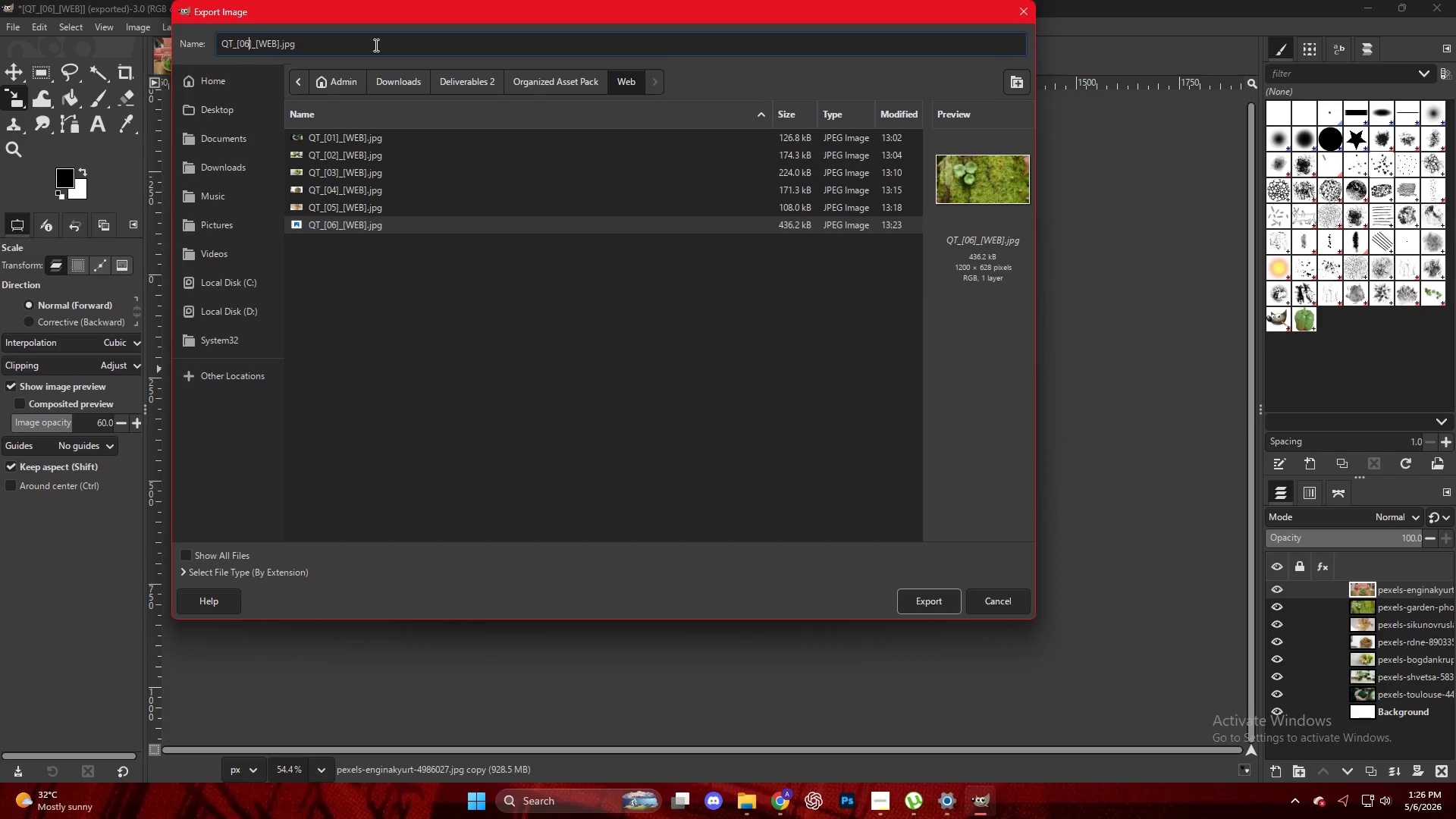 
key(Backspace)
 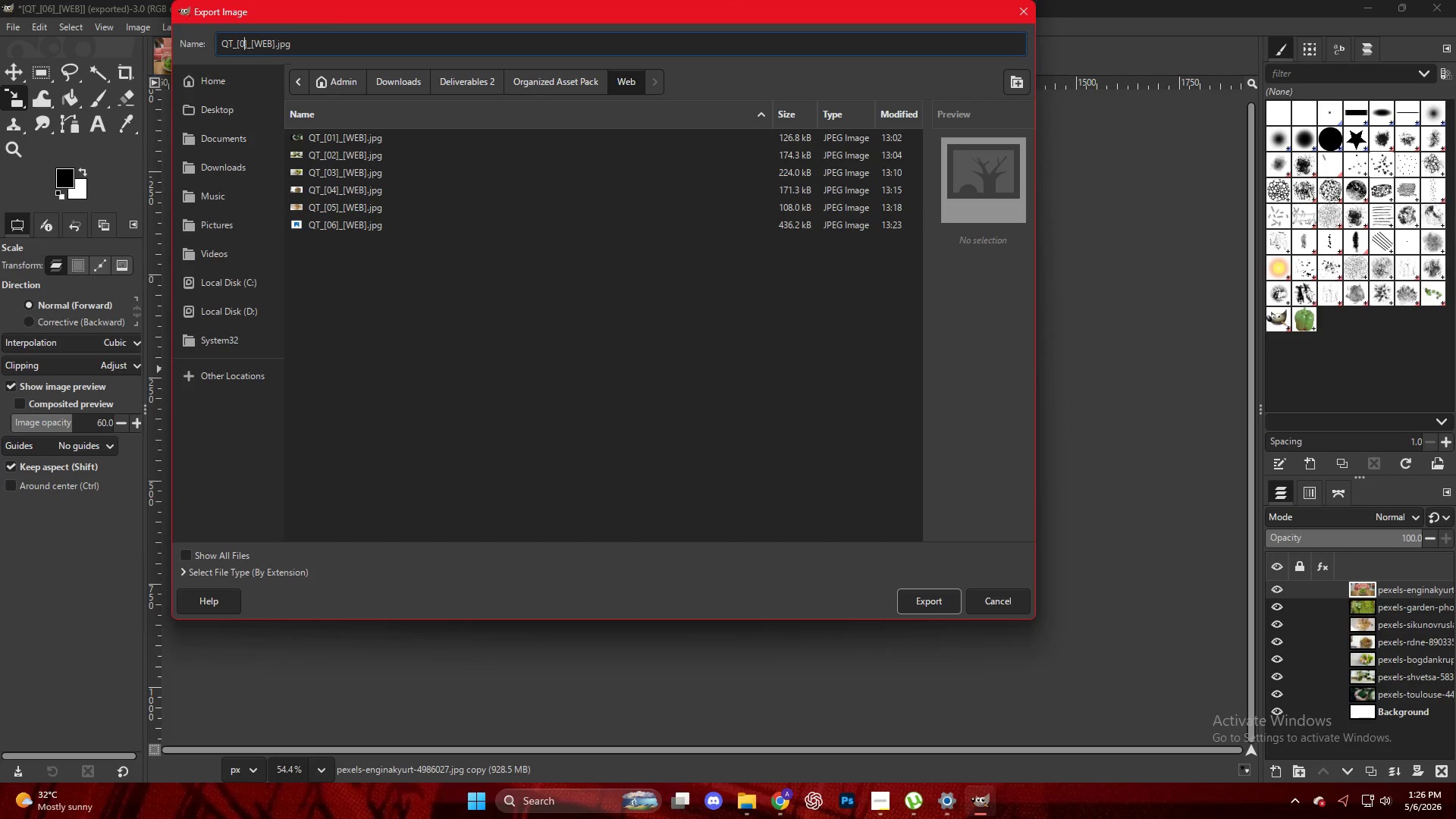 
key(Numpad7)
 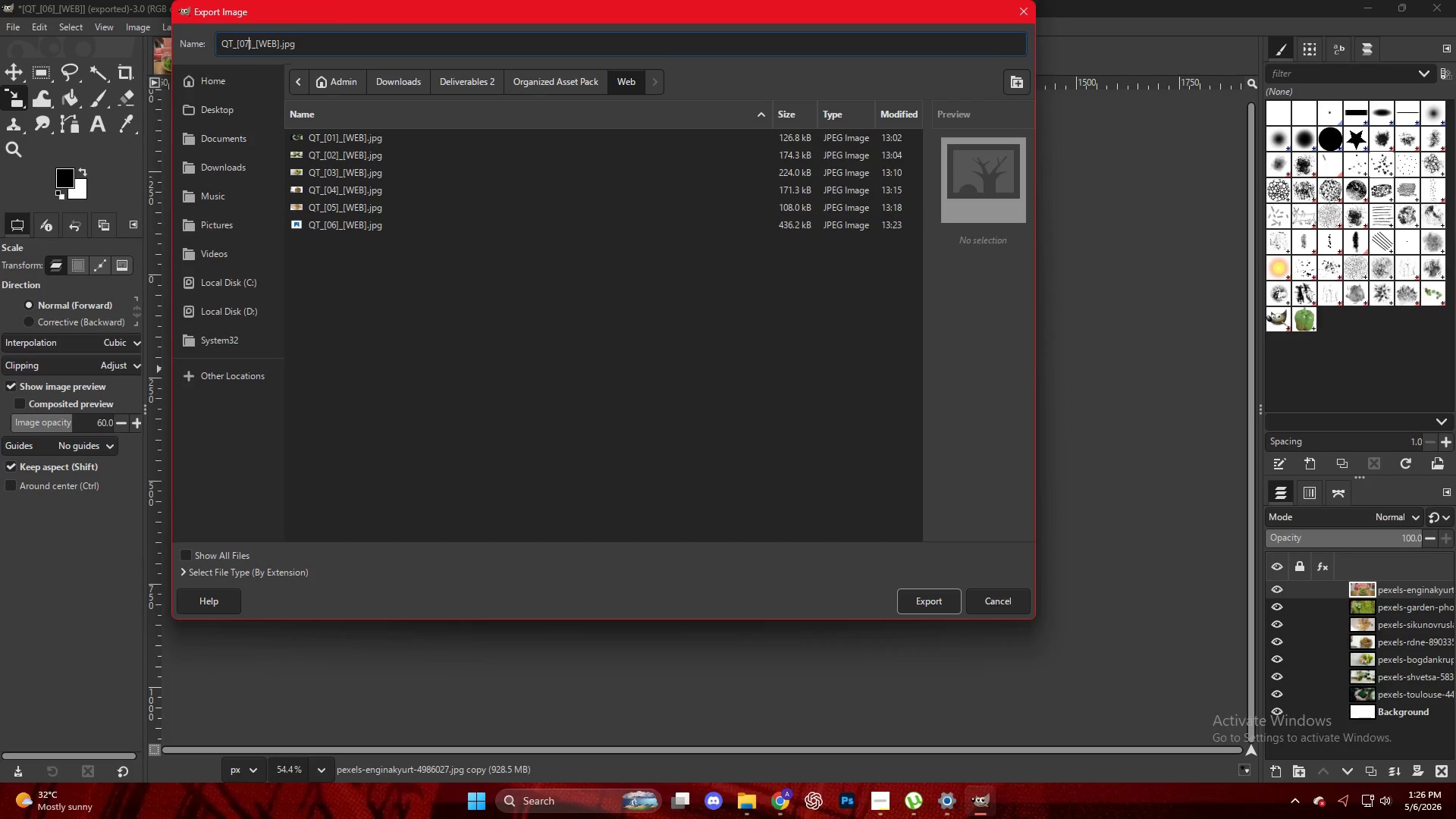 
key(NumpadEnter)
 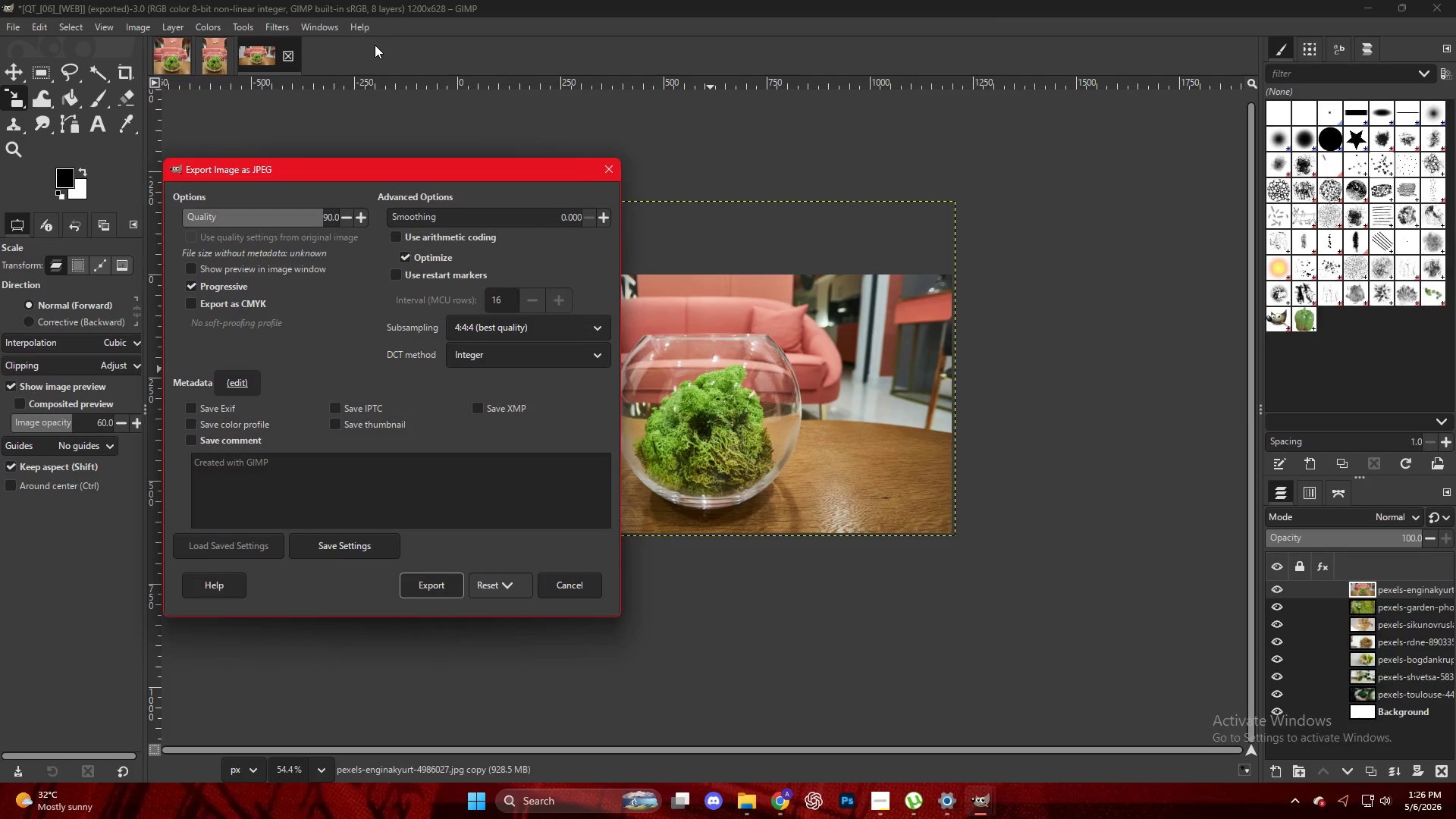 
key(Enter)
 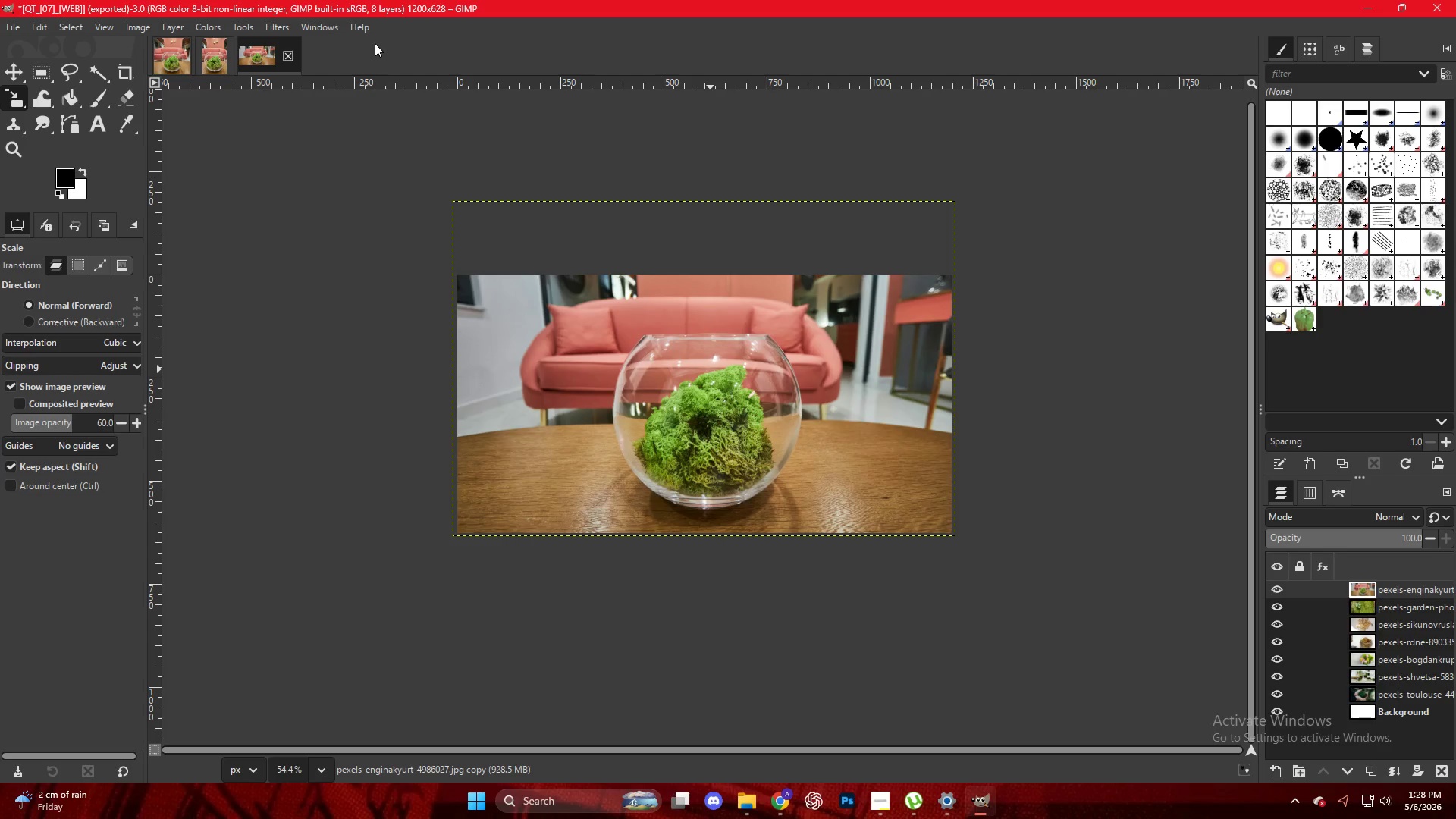 
wait(127.72)
 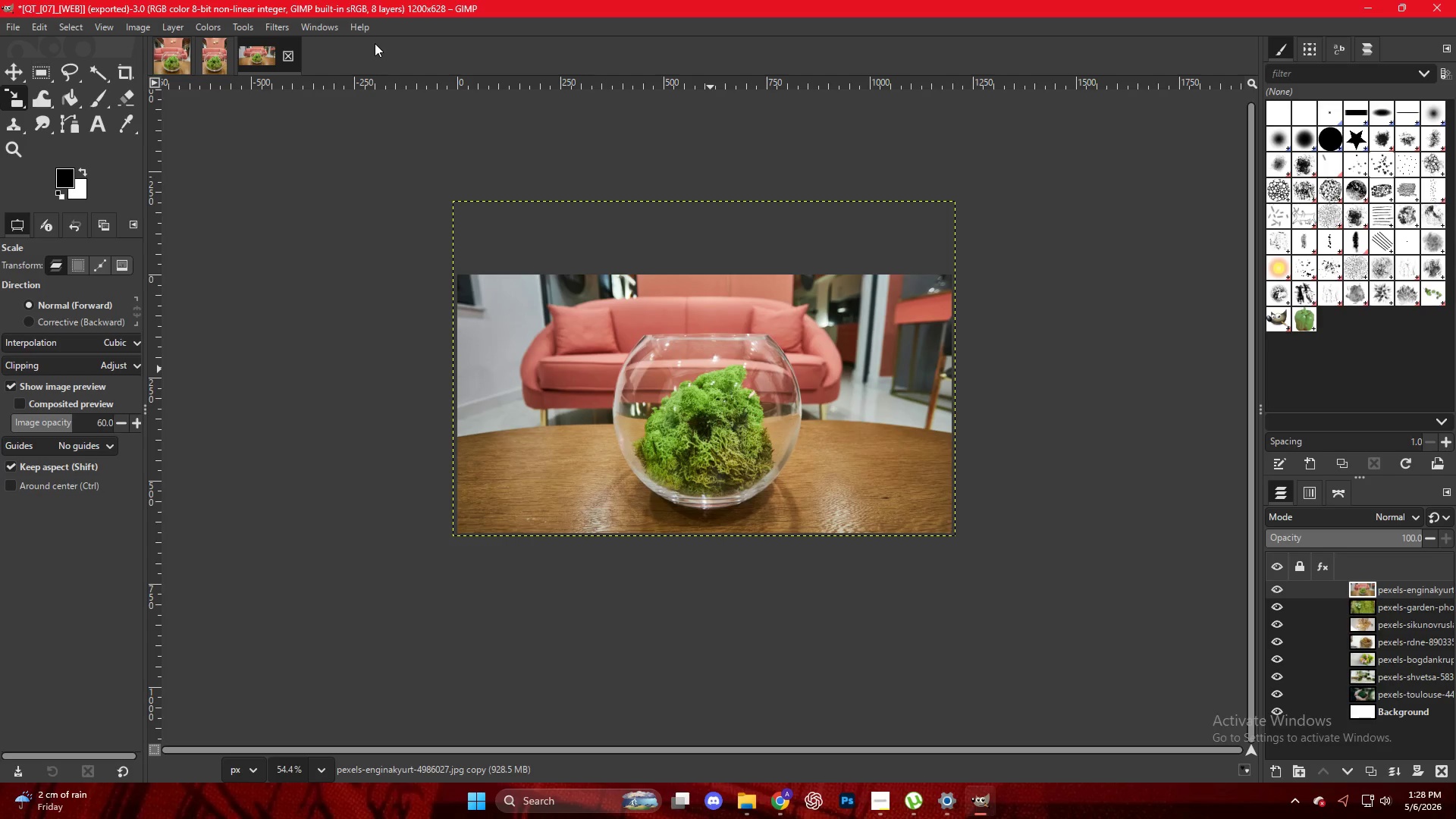 
left_click([1163, 529])
 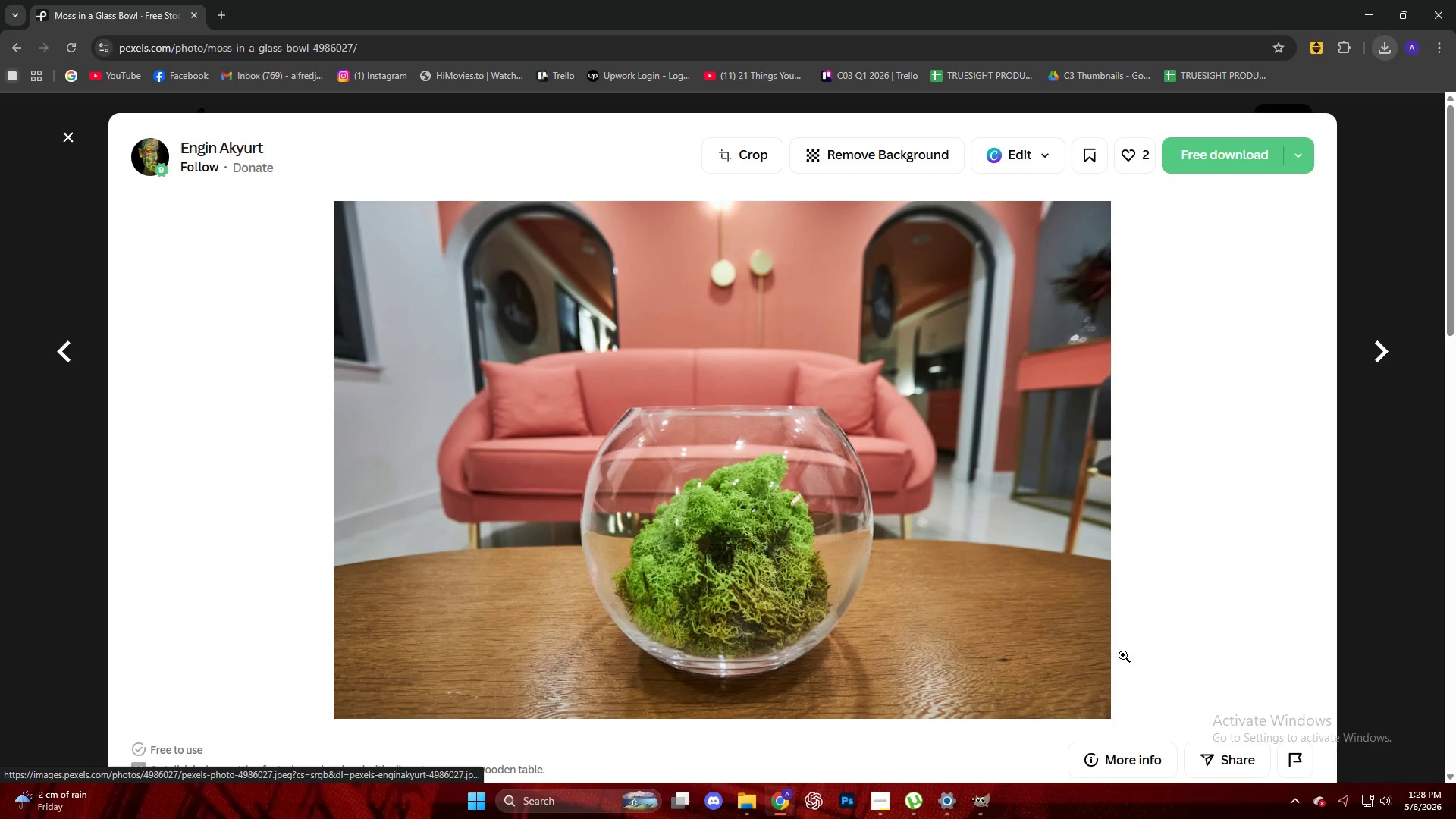 
scroll: coordinate [949, 754], scroll_direction: down, amount: 10.0
 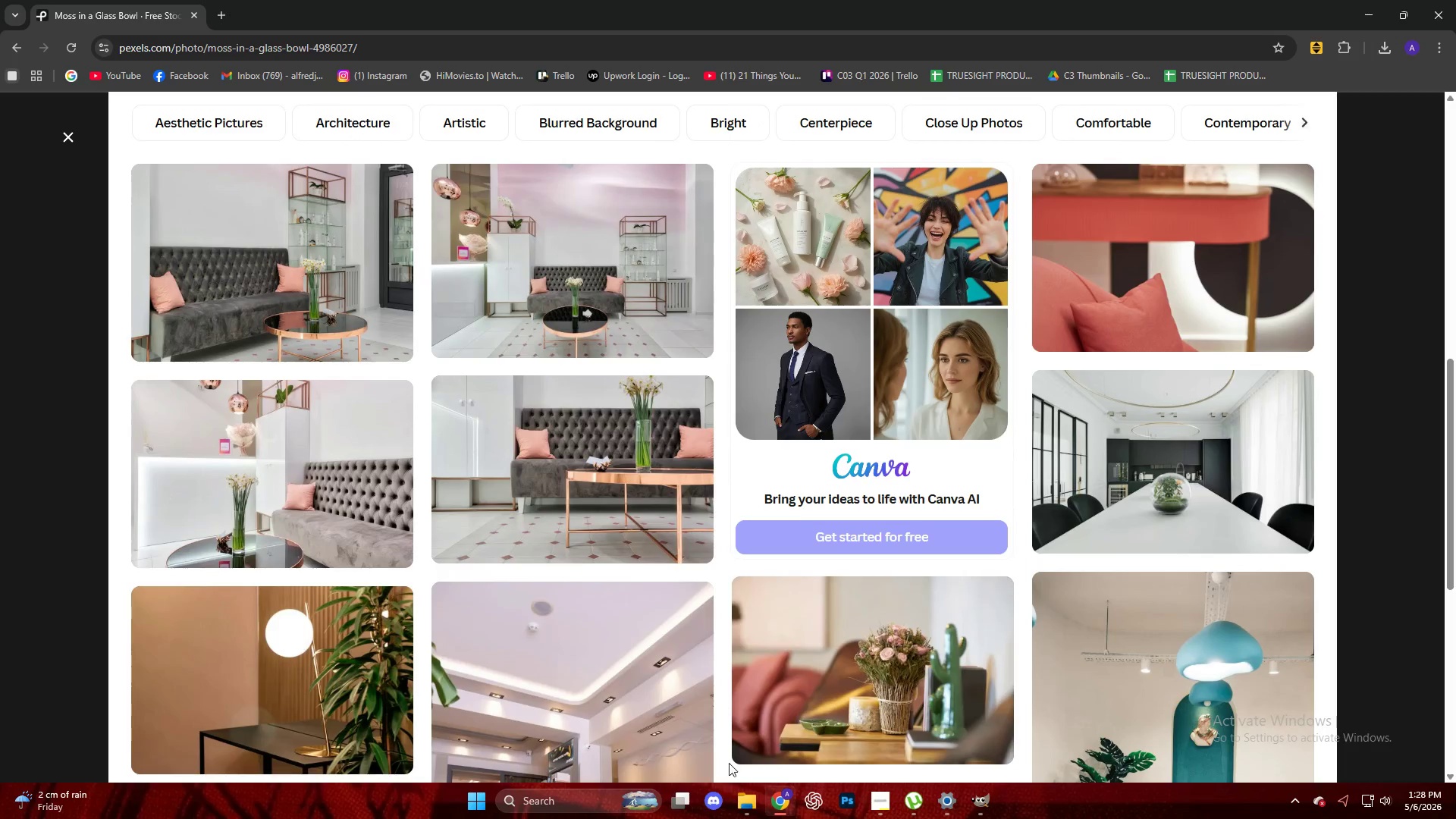 
key(Escape)
 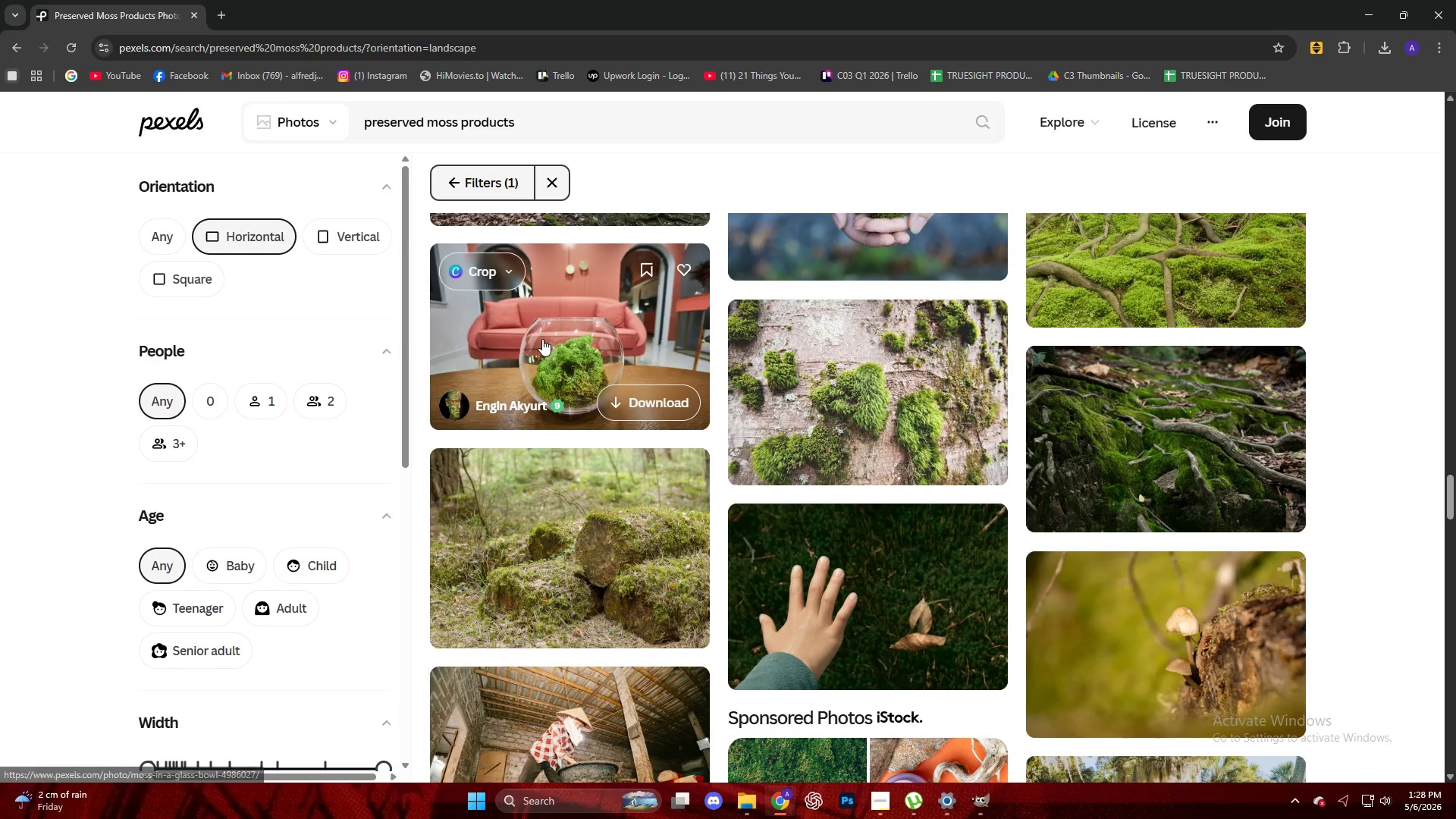 
scroll: coordinate [746, 400], scroll_direction: down, amount: 7.0
 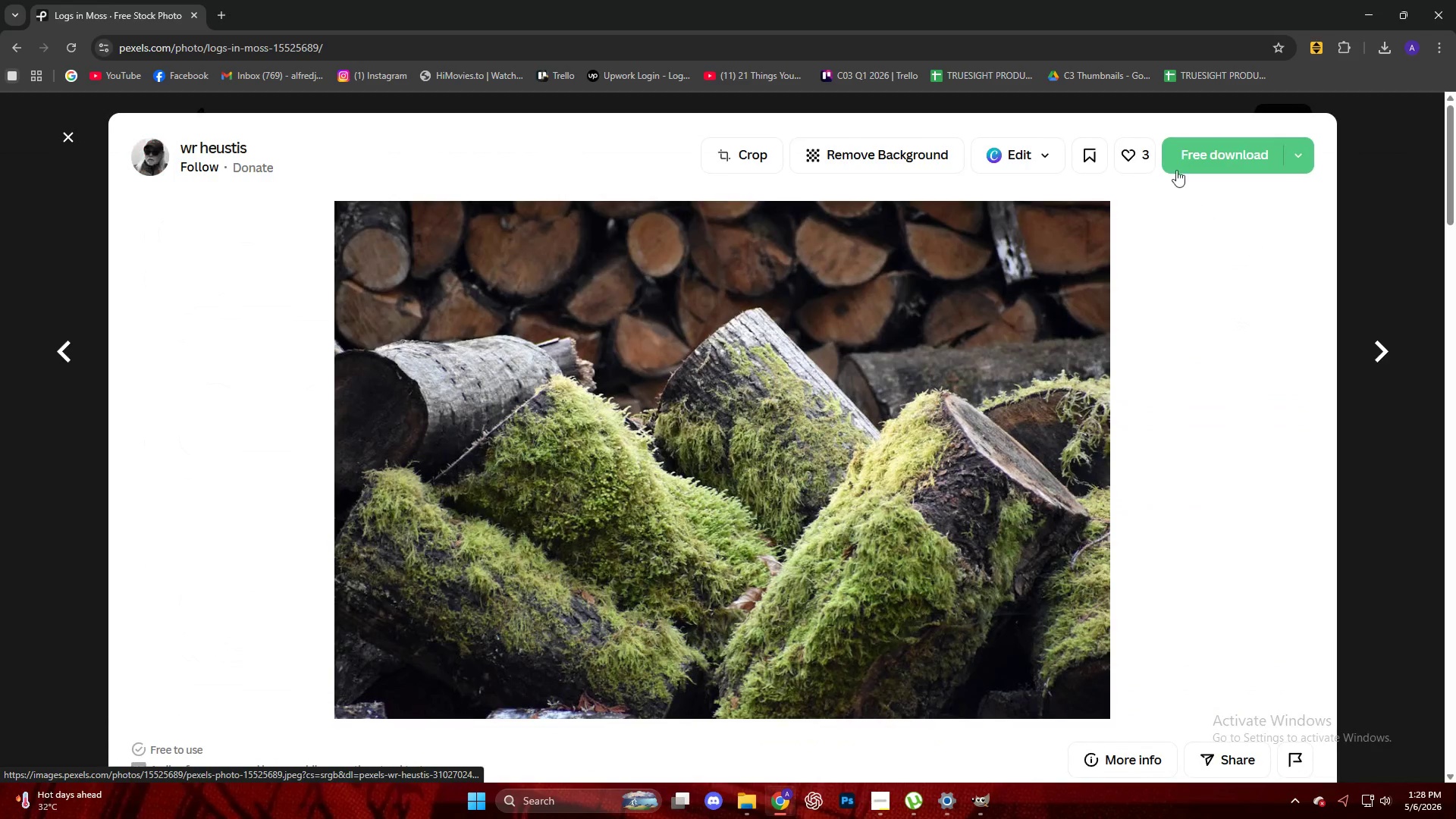 
left_click([1200, 155])
 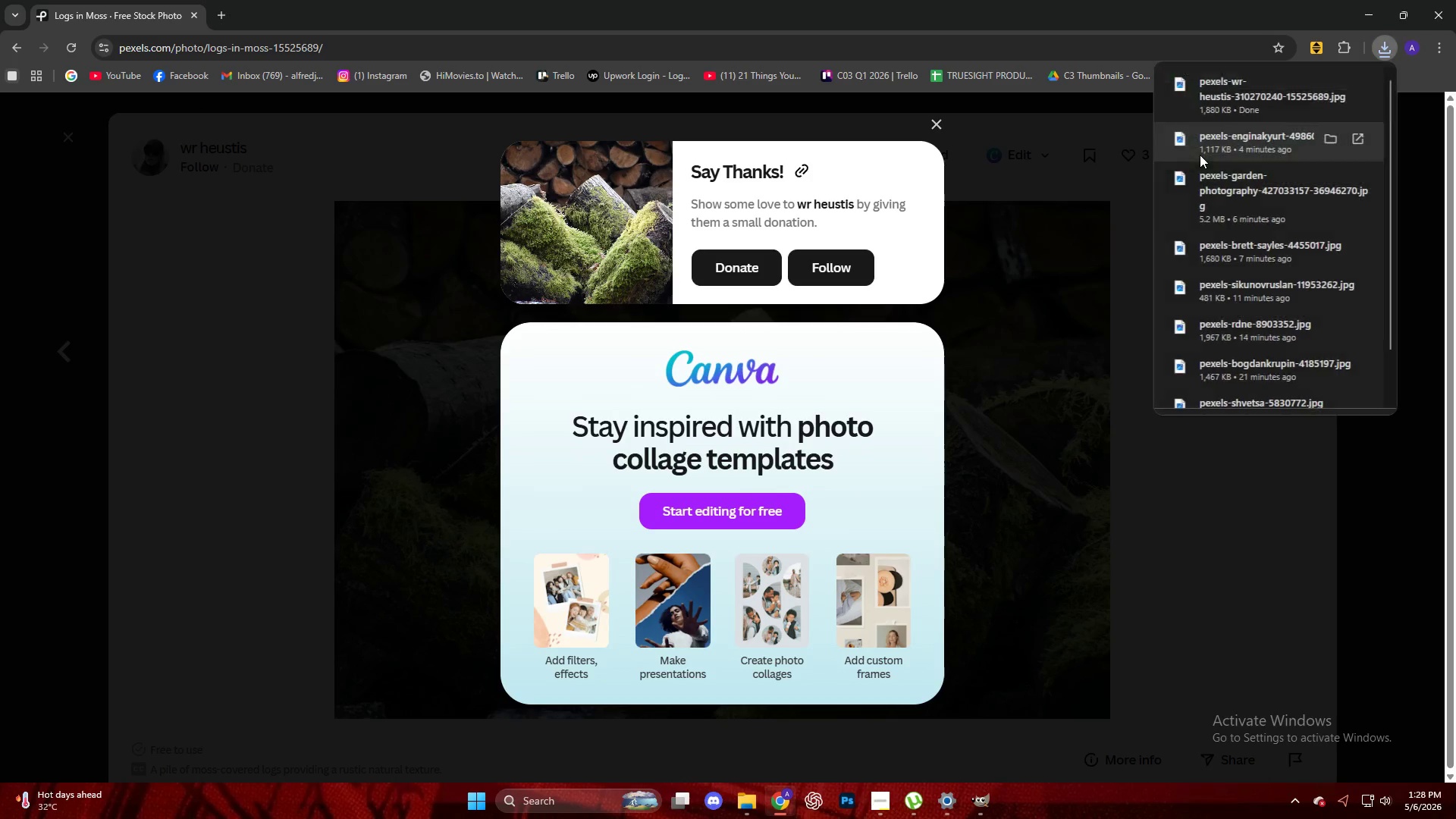 
left_click_drag(start_coordinate=[1220, 99], to_coordinate=[755, 320])
 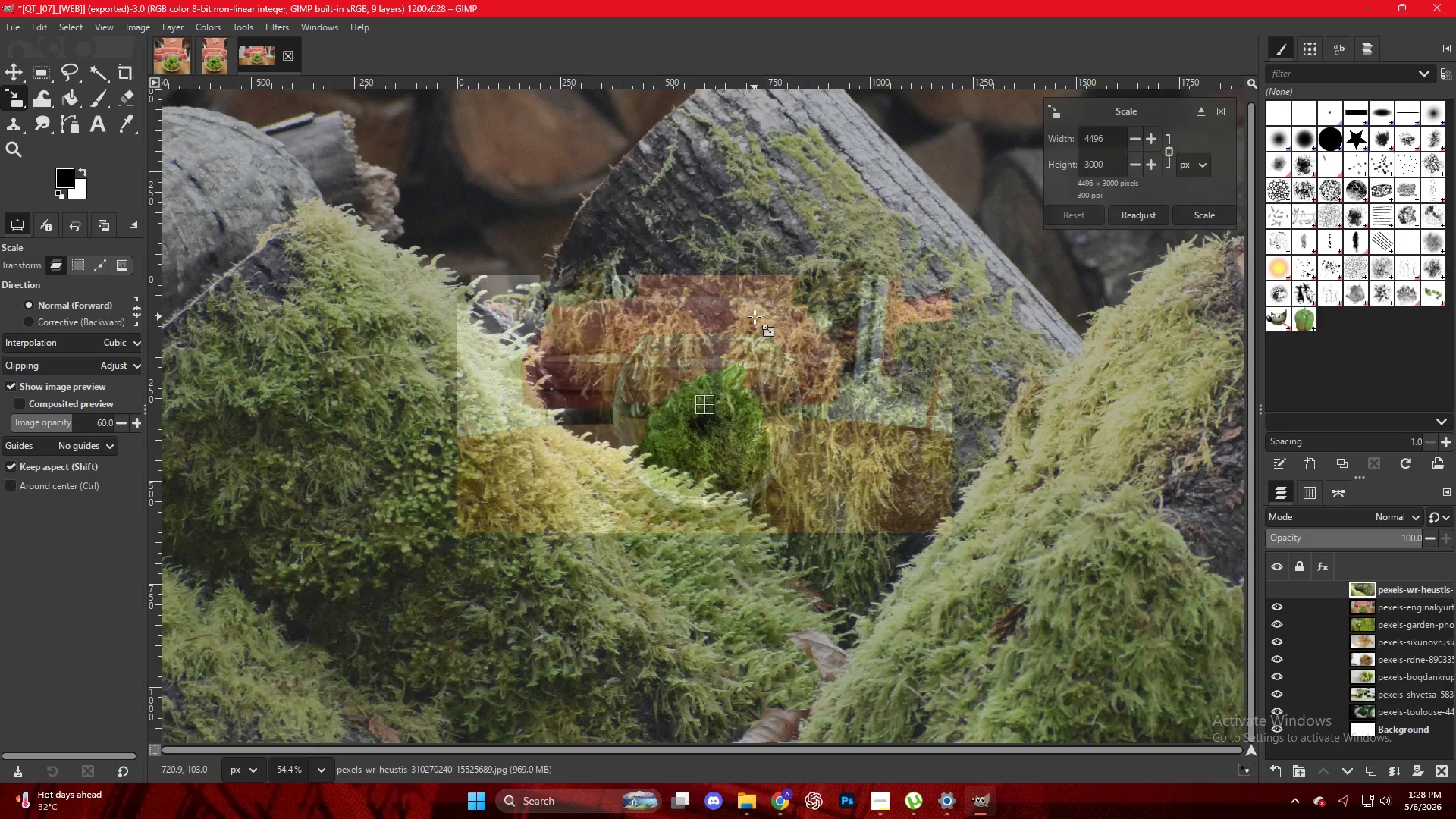 
hold_key(key=ControlLeft, duration=0.72)
scroll: coordinate [797, 359], scroll_direction: down, amount: 4.0
 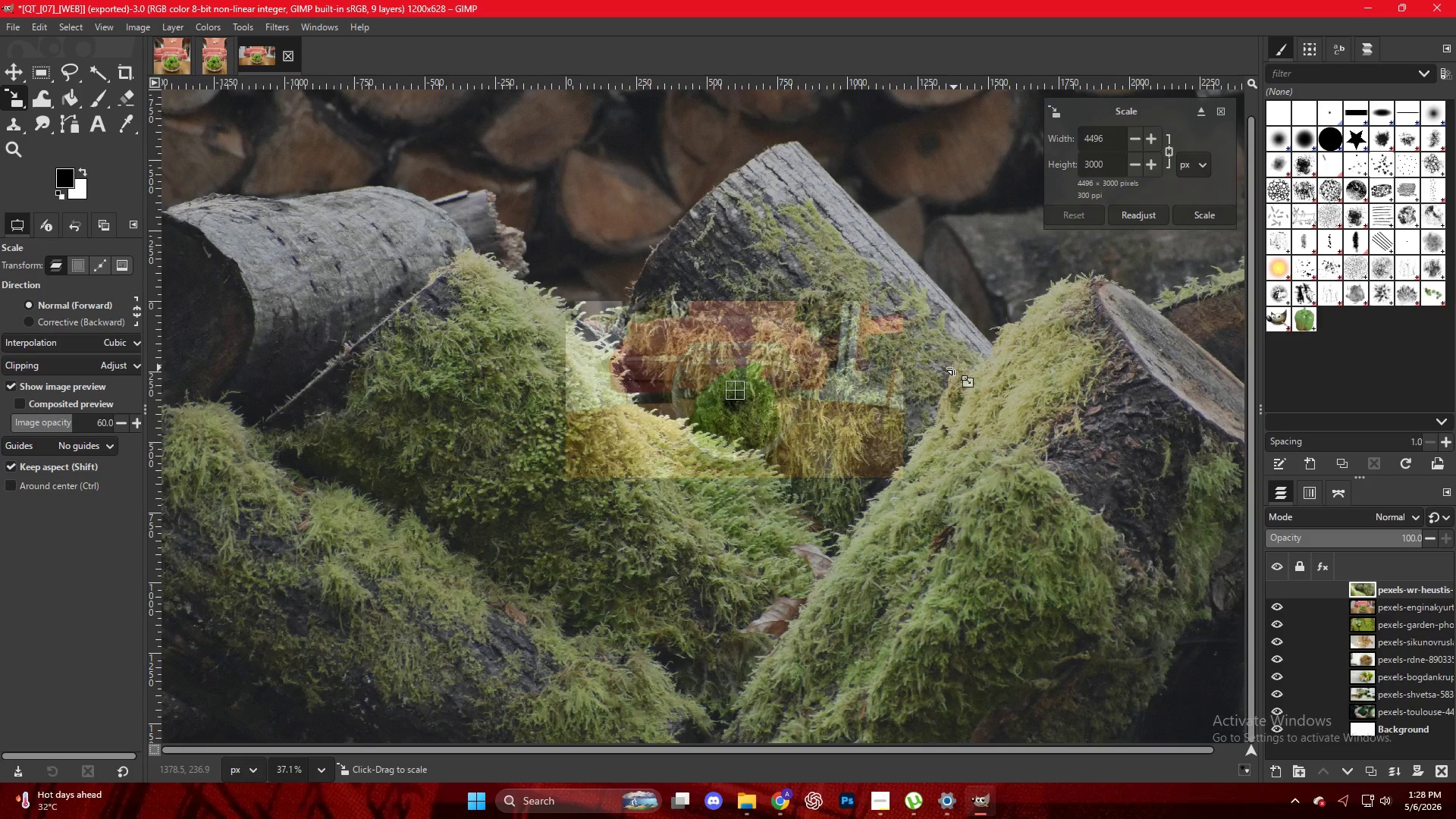 
hold_key(key=ControlLeft, duration=0.34)
hold_key(key=ControlLeft, duration=0.34)
scroll: coordinate [934, 376], scroll_direction: down, amount: 7.0
 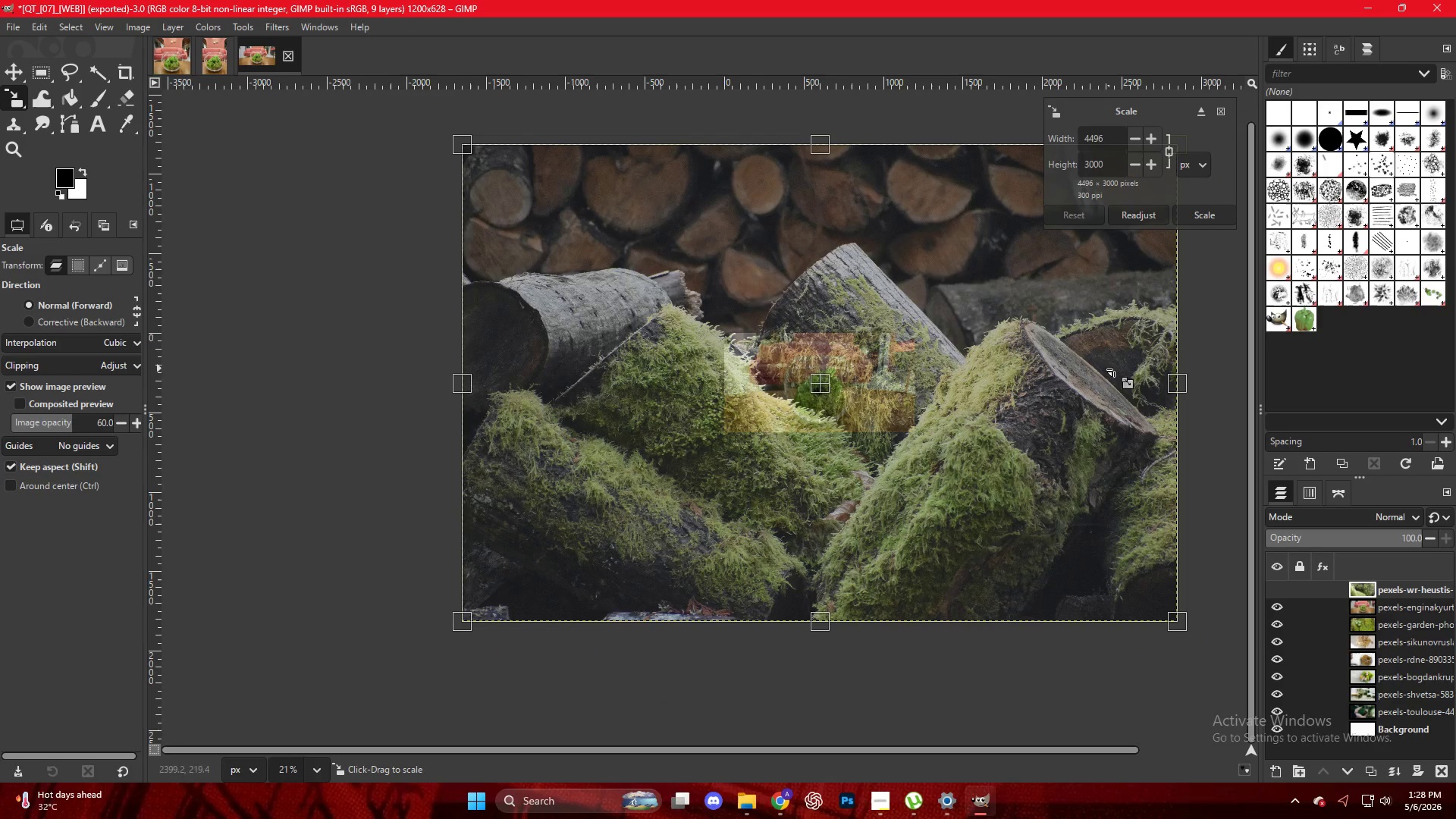 
left_click_drag(start_coordinate=[1169, 388], to_coordinate=[917, 375])
 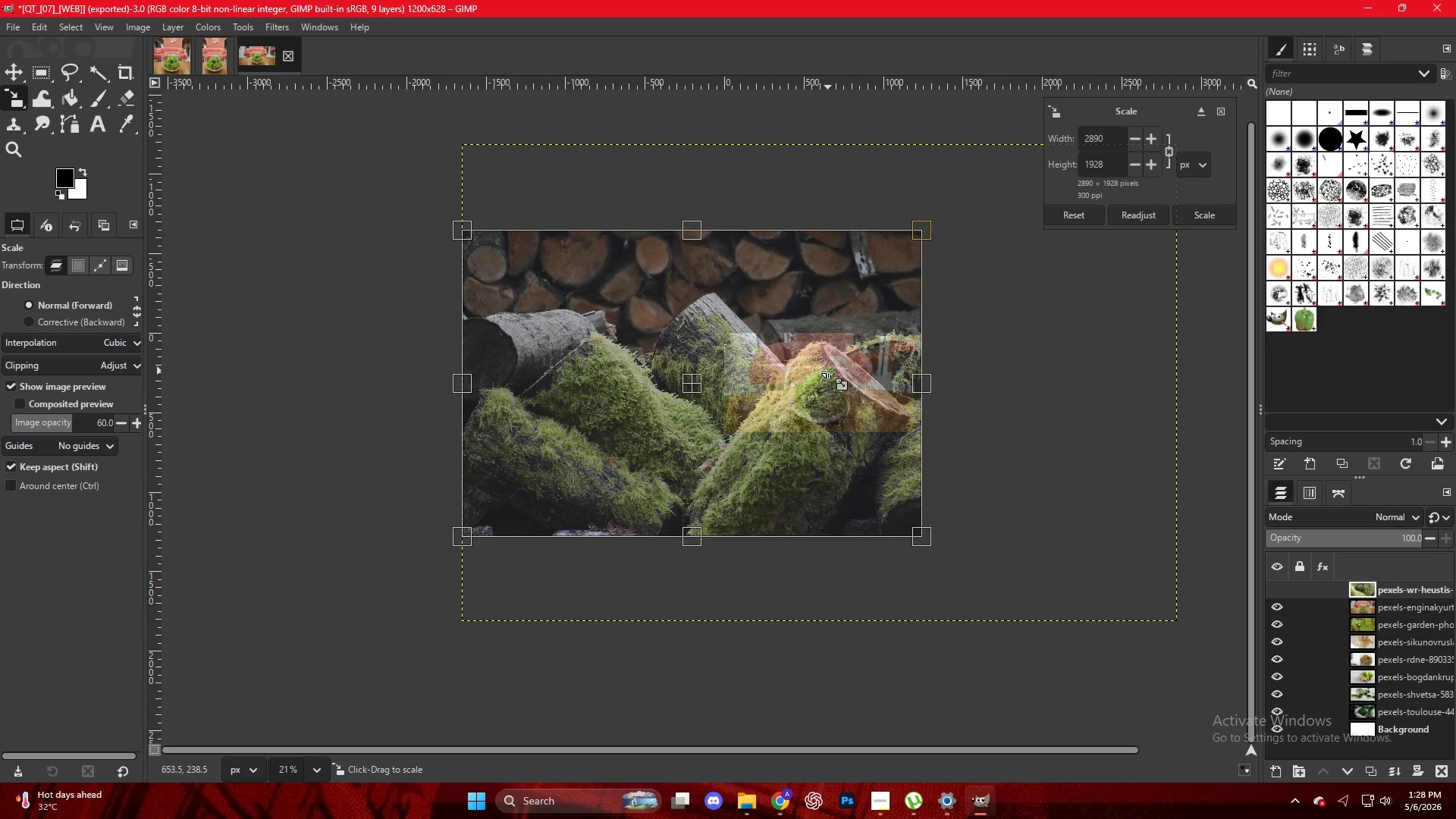 
hold_key(key=AltLeft, duration=0.66)
scroll: coordinate [828, 371], scroll_direction: down, amount: 2.0
 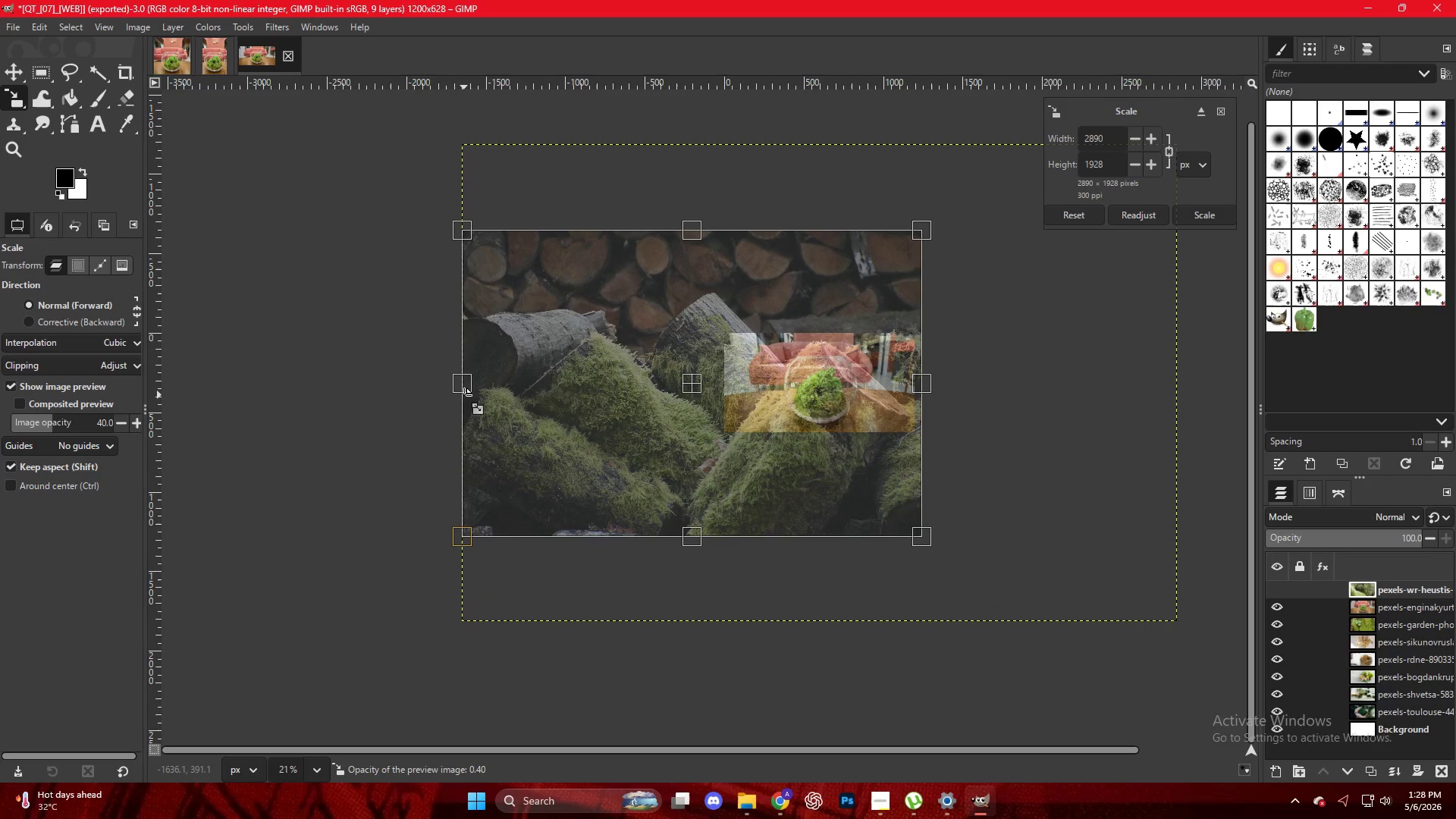 
left_click_drag(start_coordinate=[465, 391], to_coordinate=[720, 374])
 